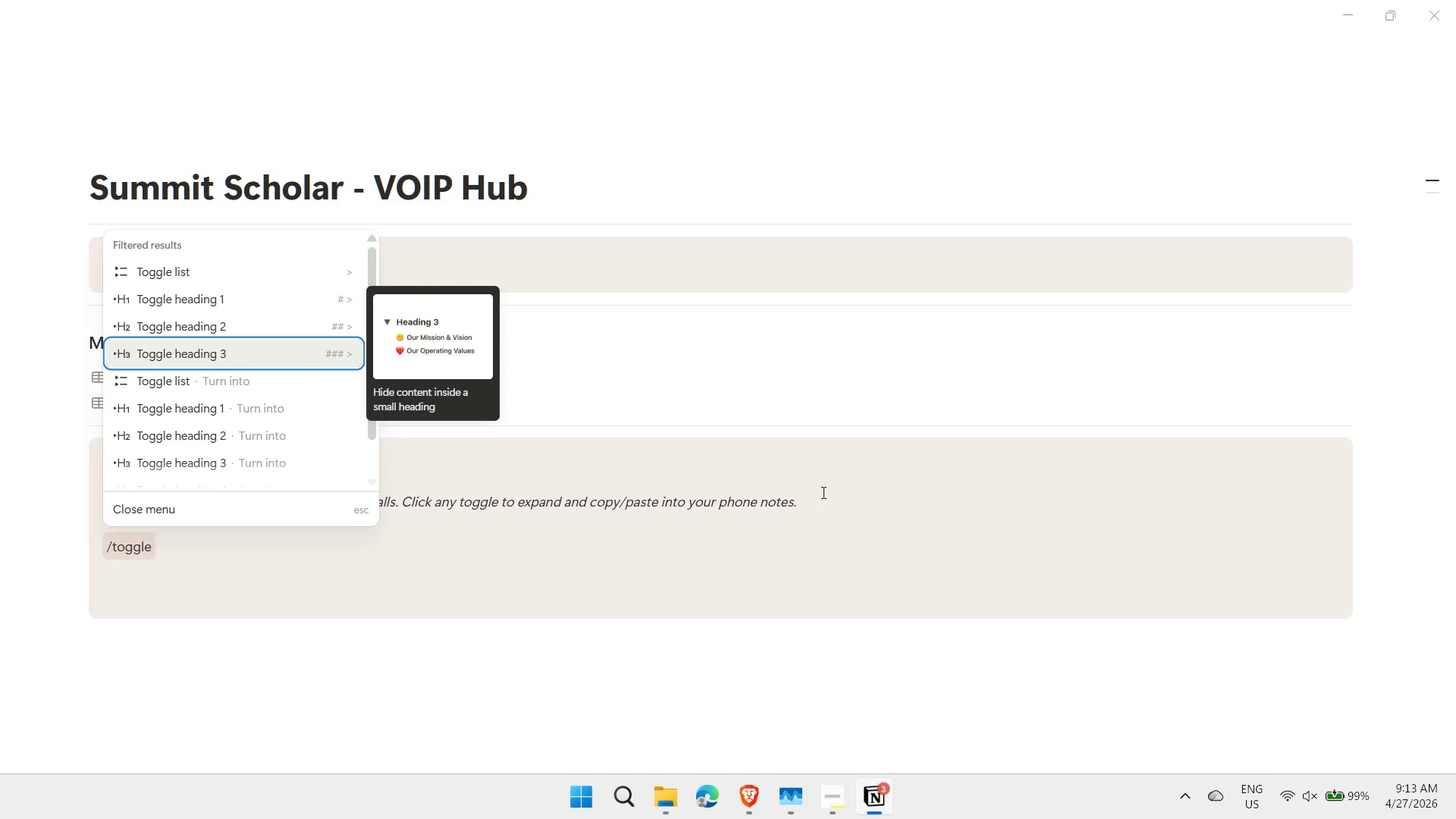 
key(Enter)
 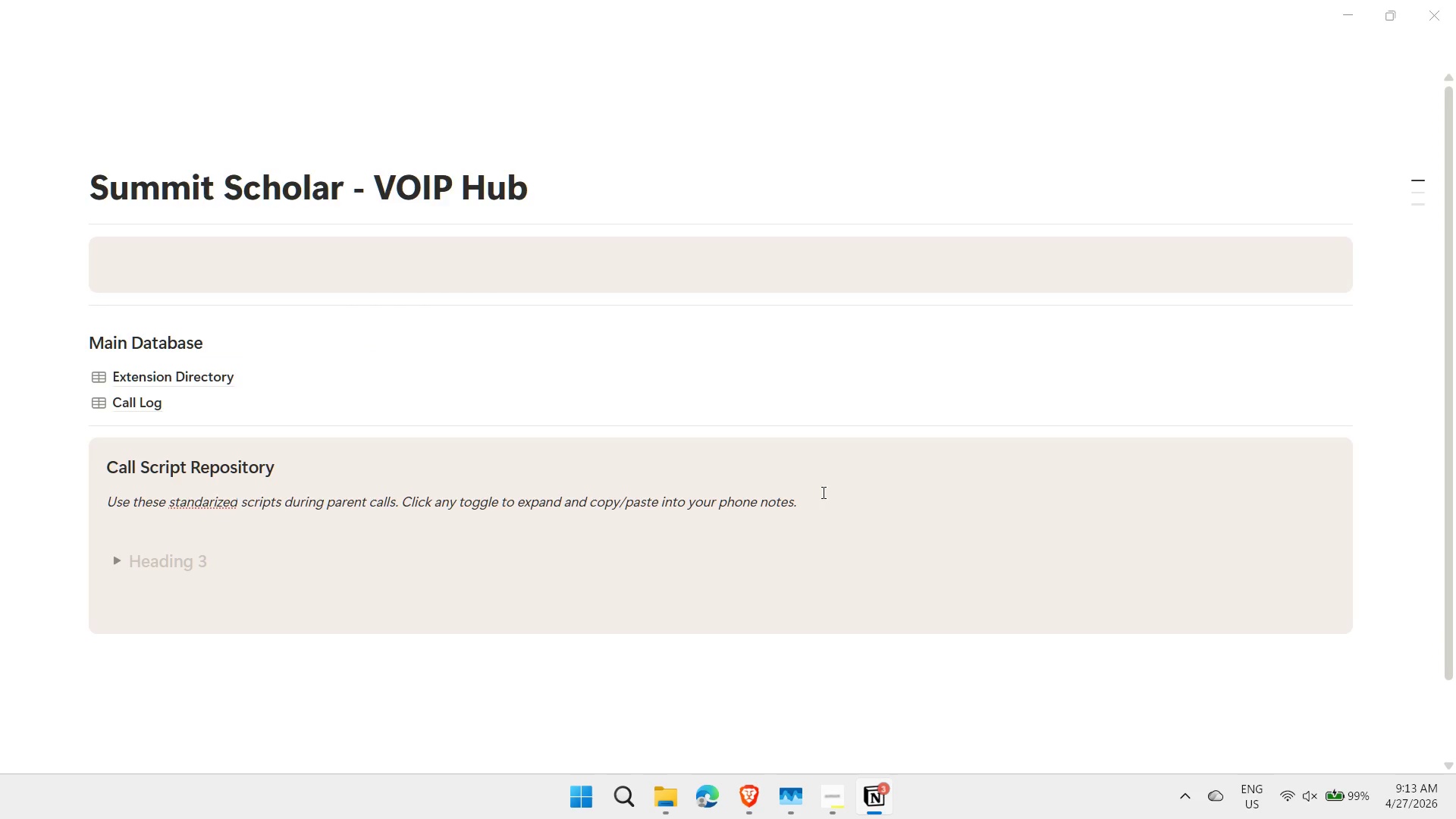 
key(Meta+MetaLeft)
 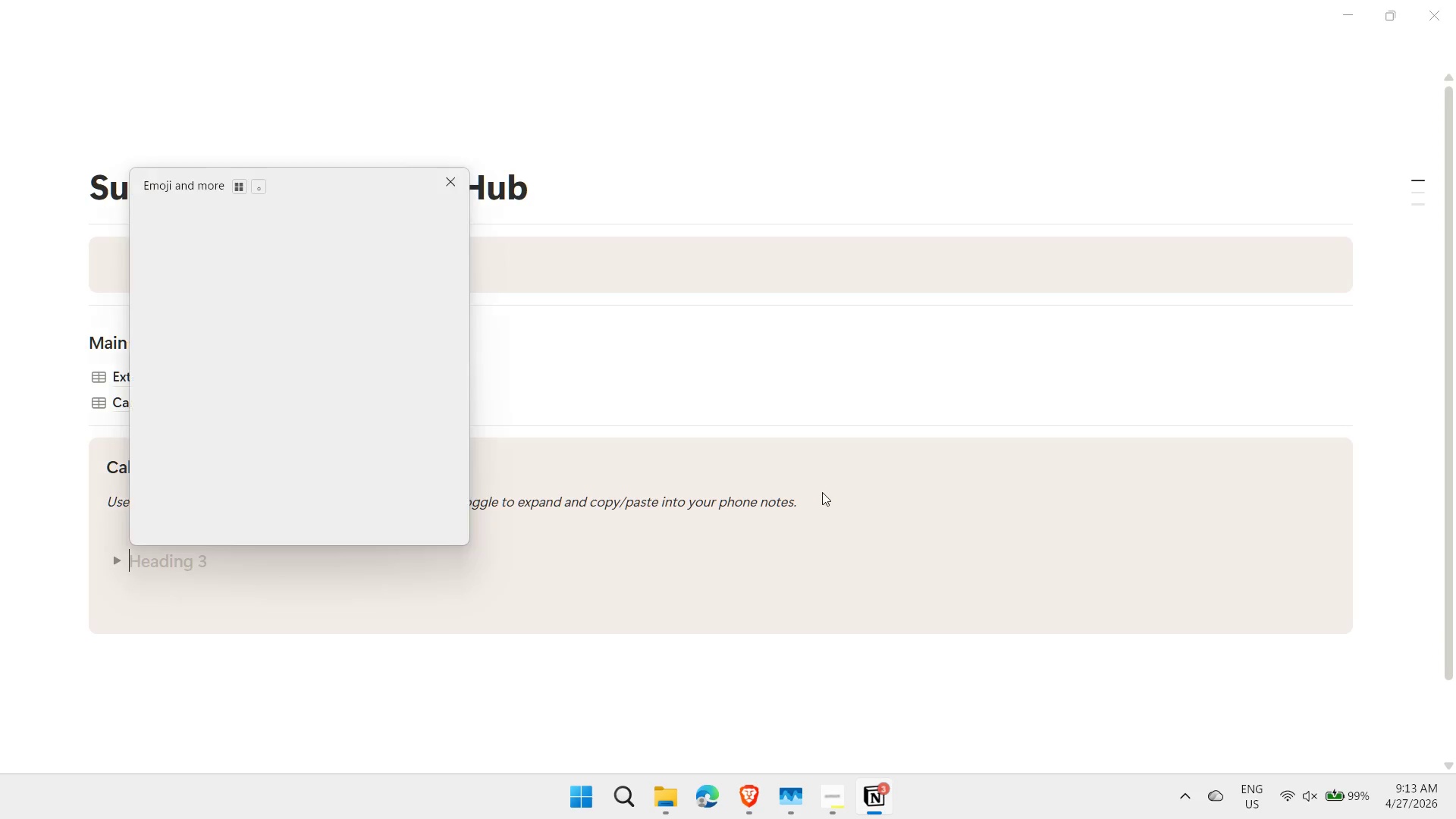 
key(Meta+Period)
 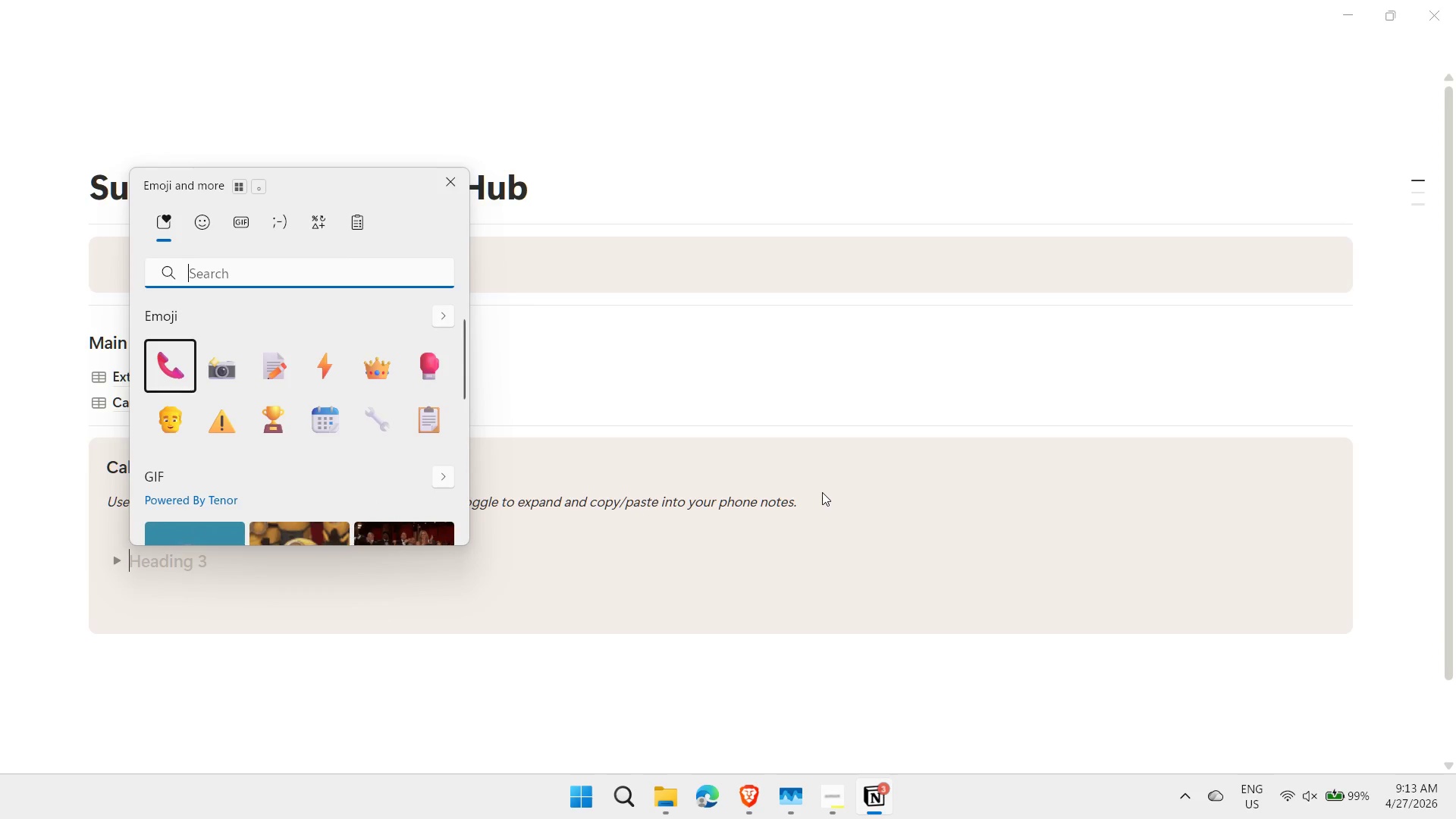 
key(Enter)
 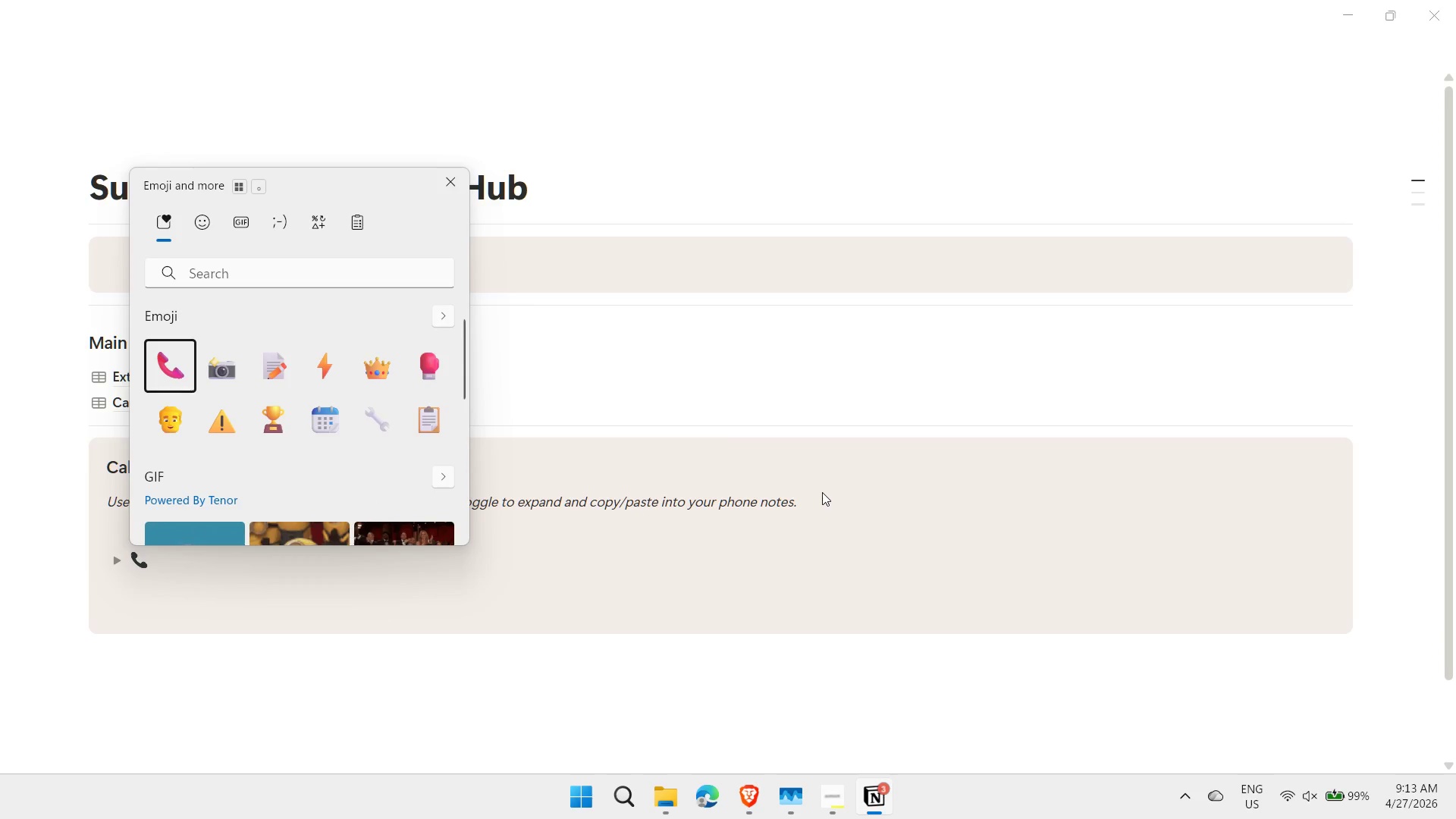 
type( New Lead Inquiry Script)
 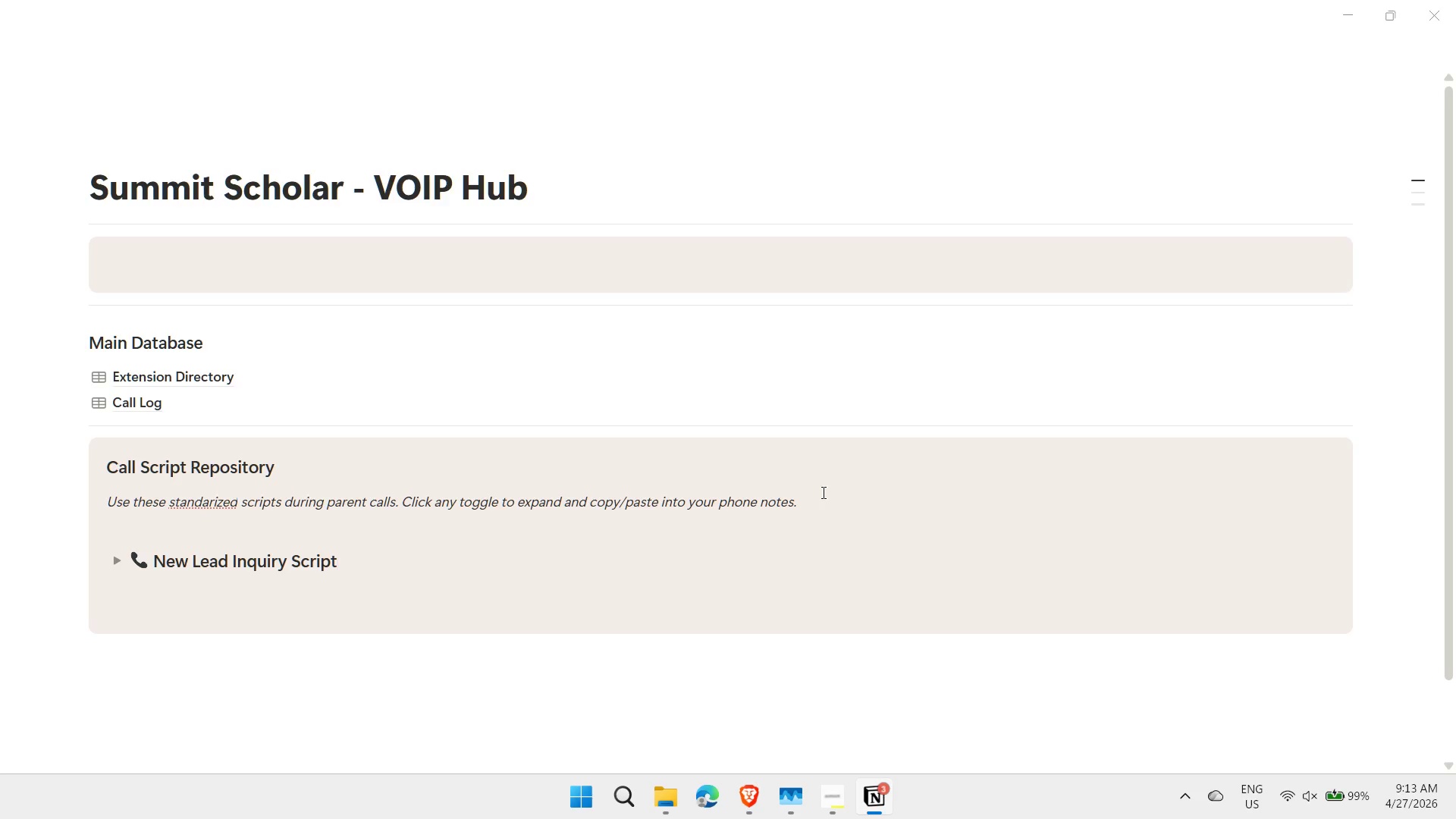 
key(Enter)
 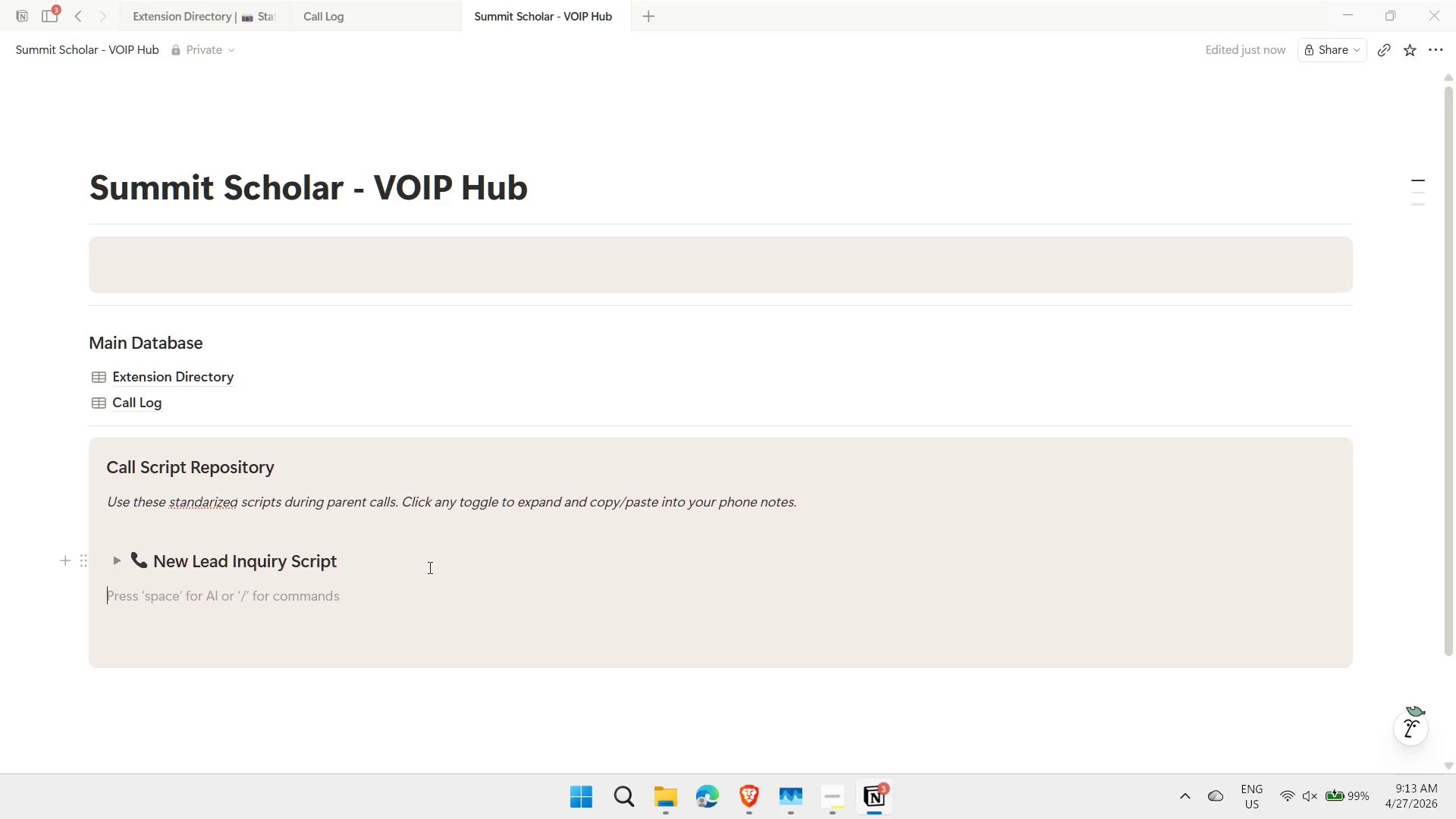 
left_click([592, 581])
 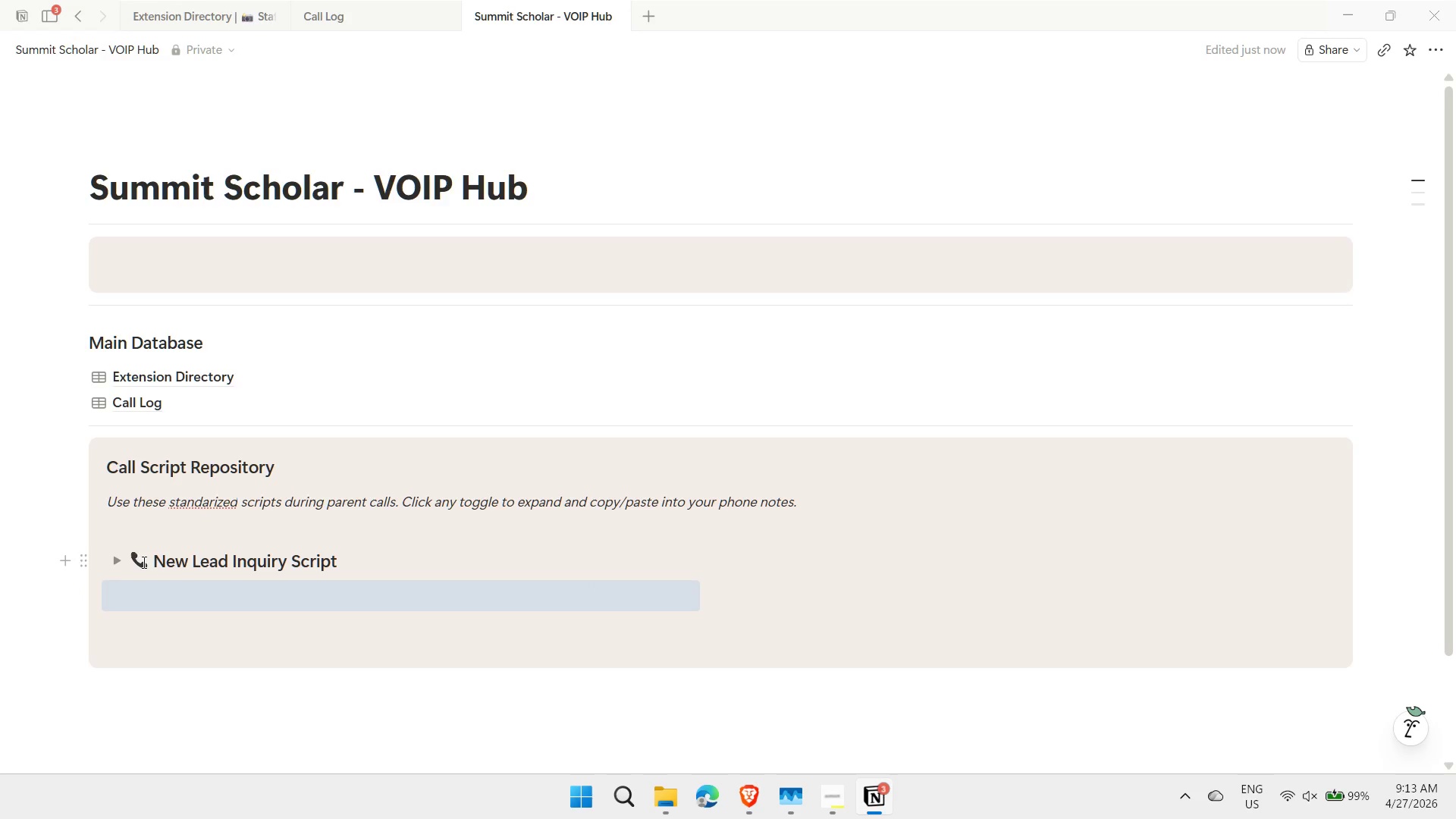 
left_click([117, 561])
 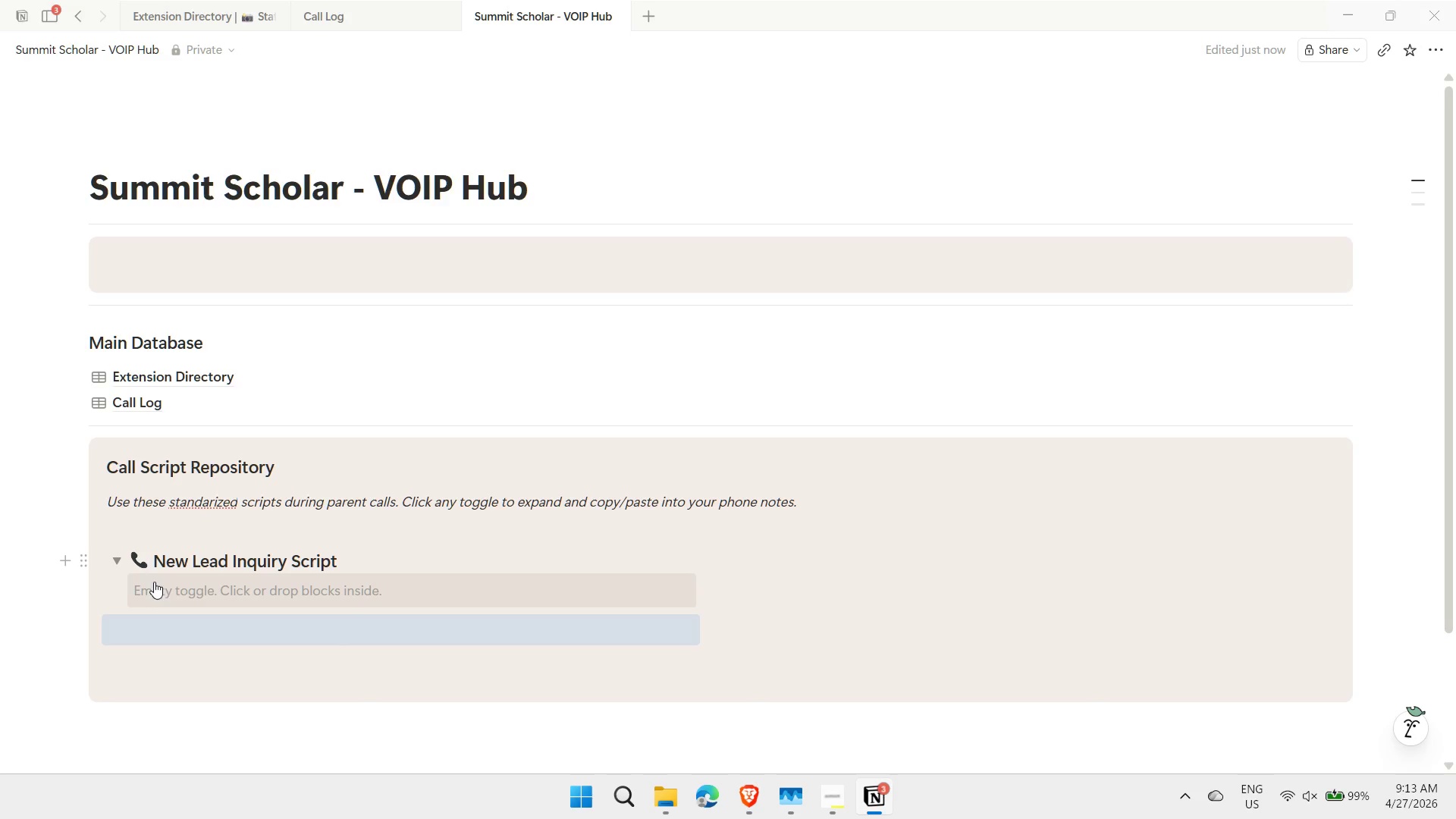 
left_click([171, 591])
 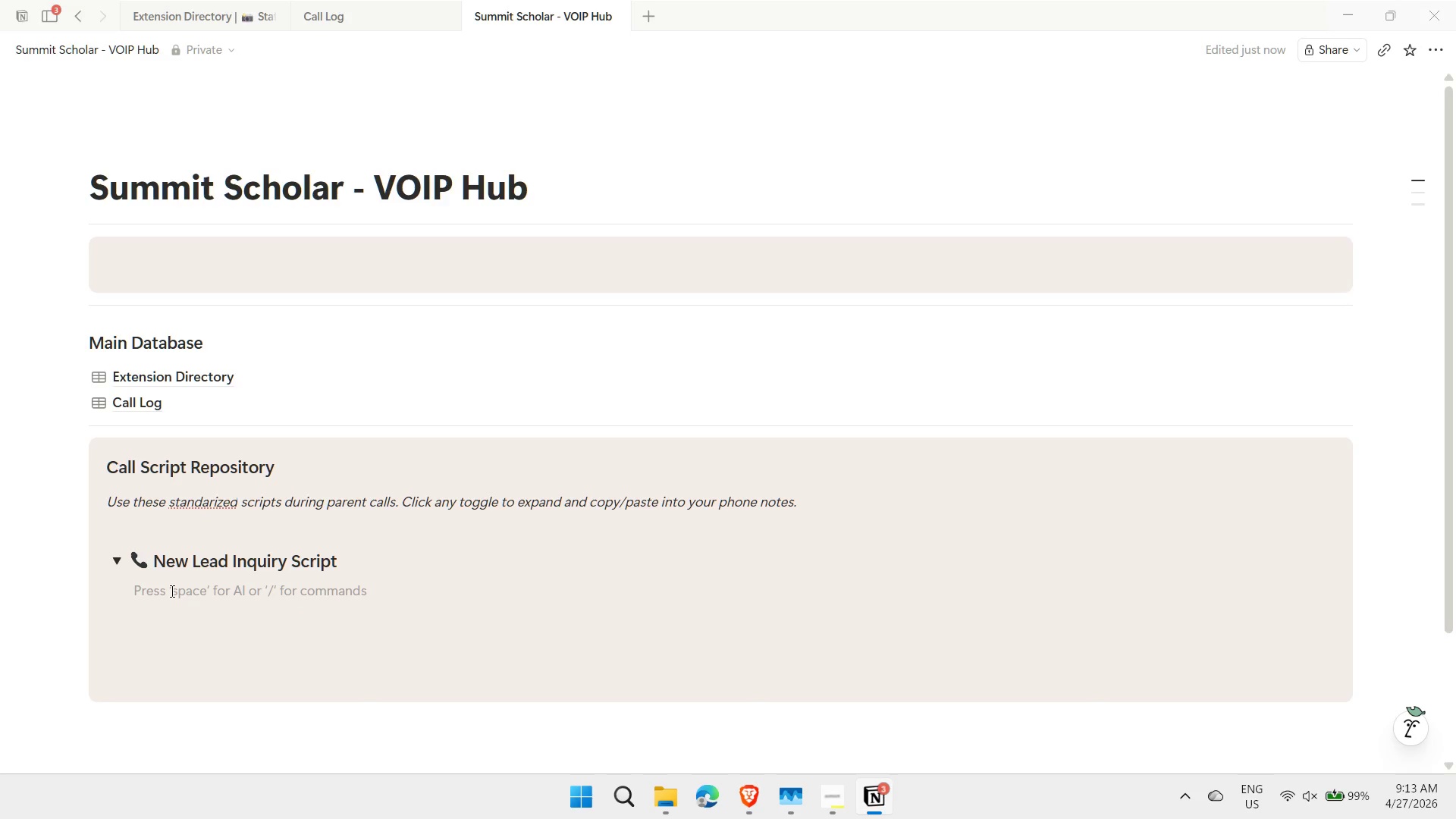 
type(Hi)
key(Backspace)
key(Backspace)
type(")
 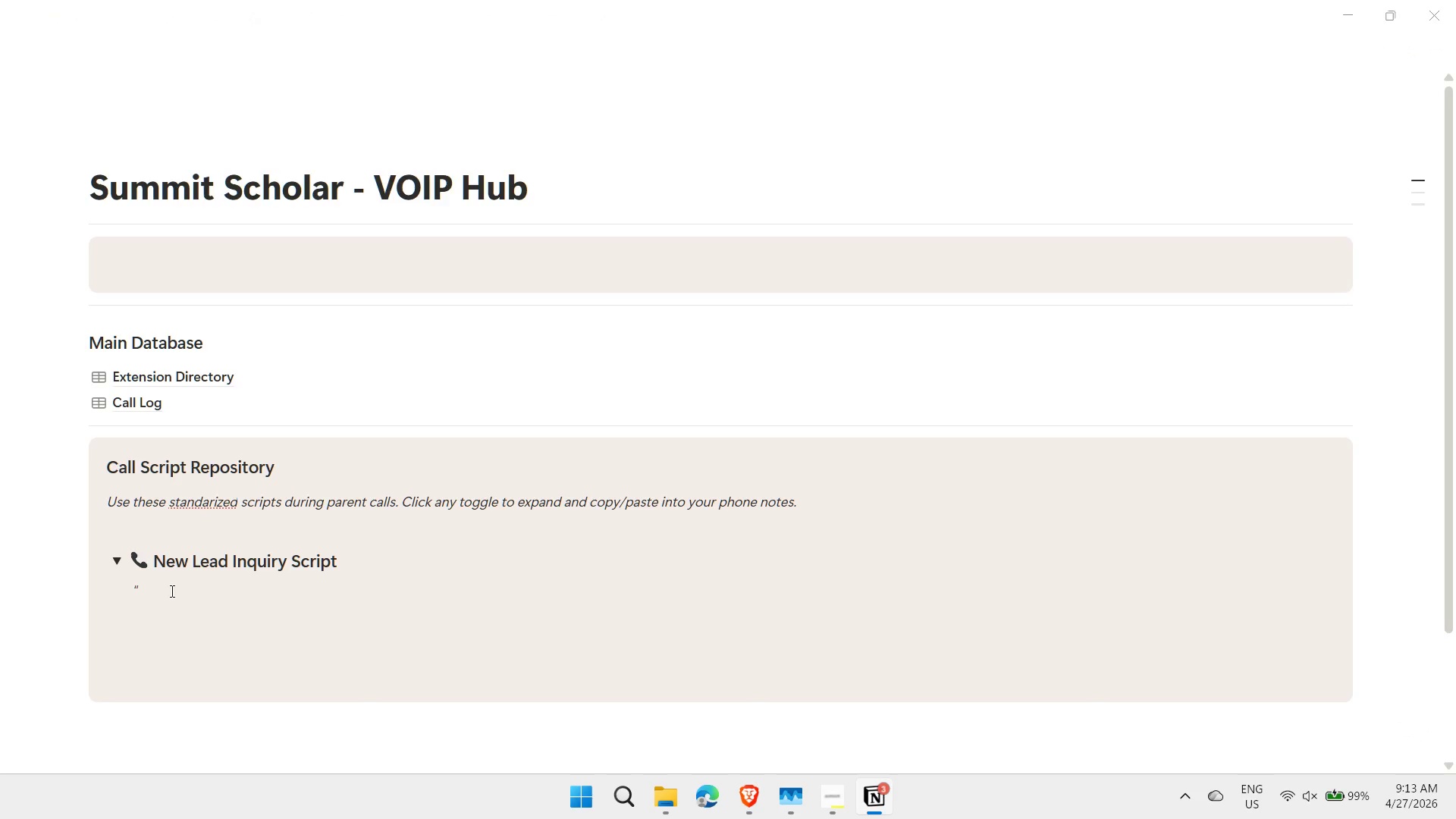 
key(Control+ControlLeft)
 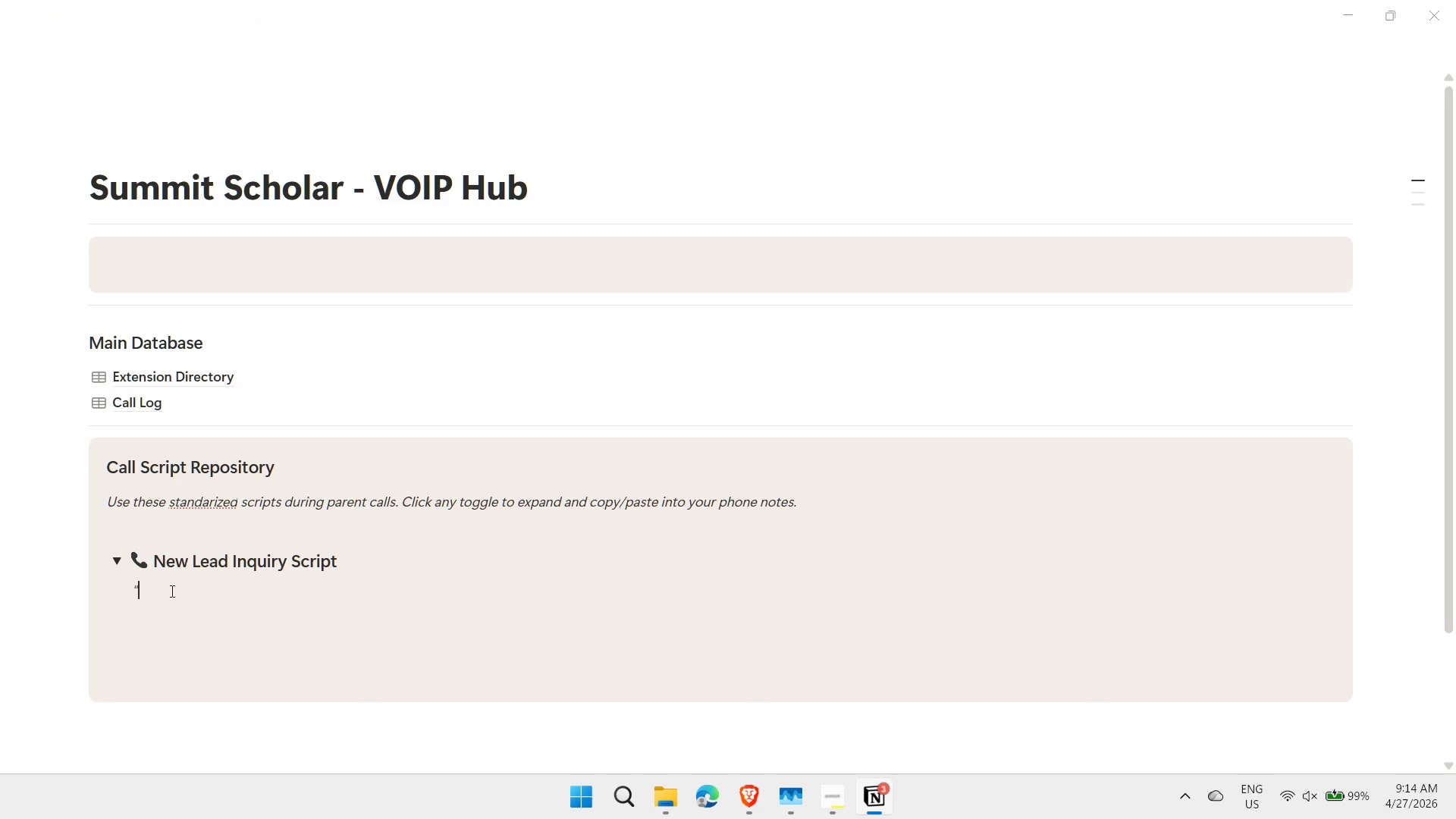 
key(Control+I)
 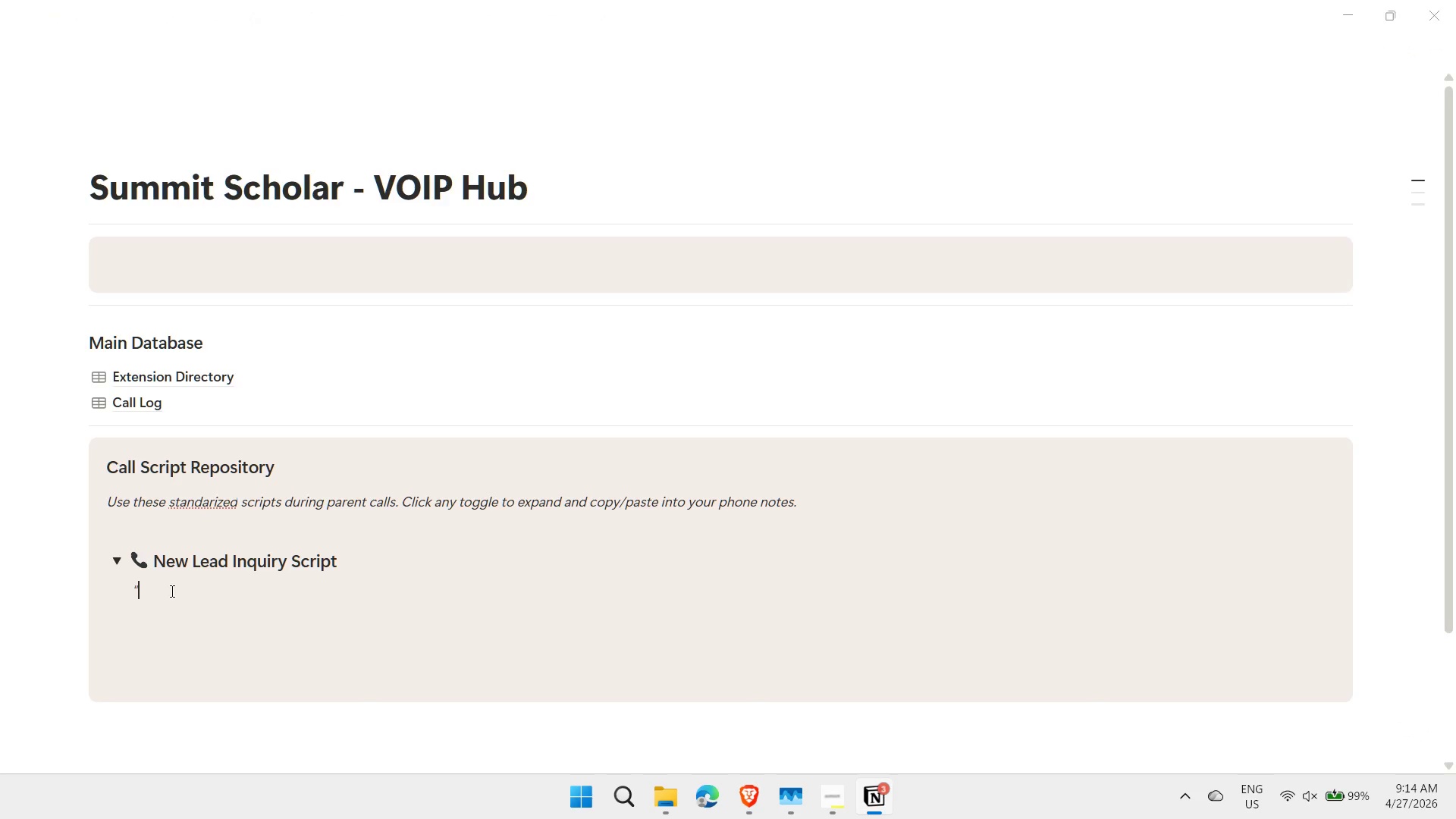 
type(Hi, this is [Name] from Summit Scholars. U)
key(Backspace)
type(I understand you're iters)
key(Backspace)
key(Backspace)
key(Backspace)
key(Backspace)
type(nterested in SAT/ACT tutoring. Cn you)
 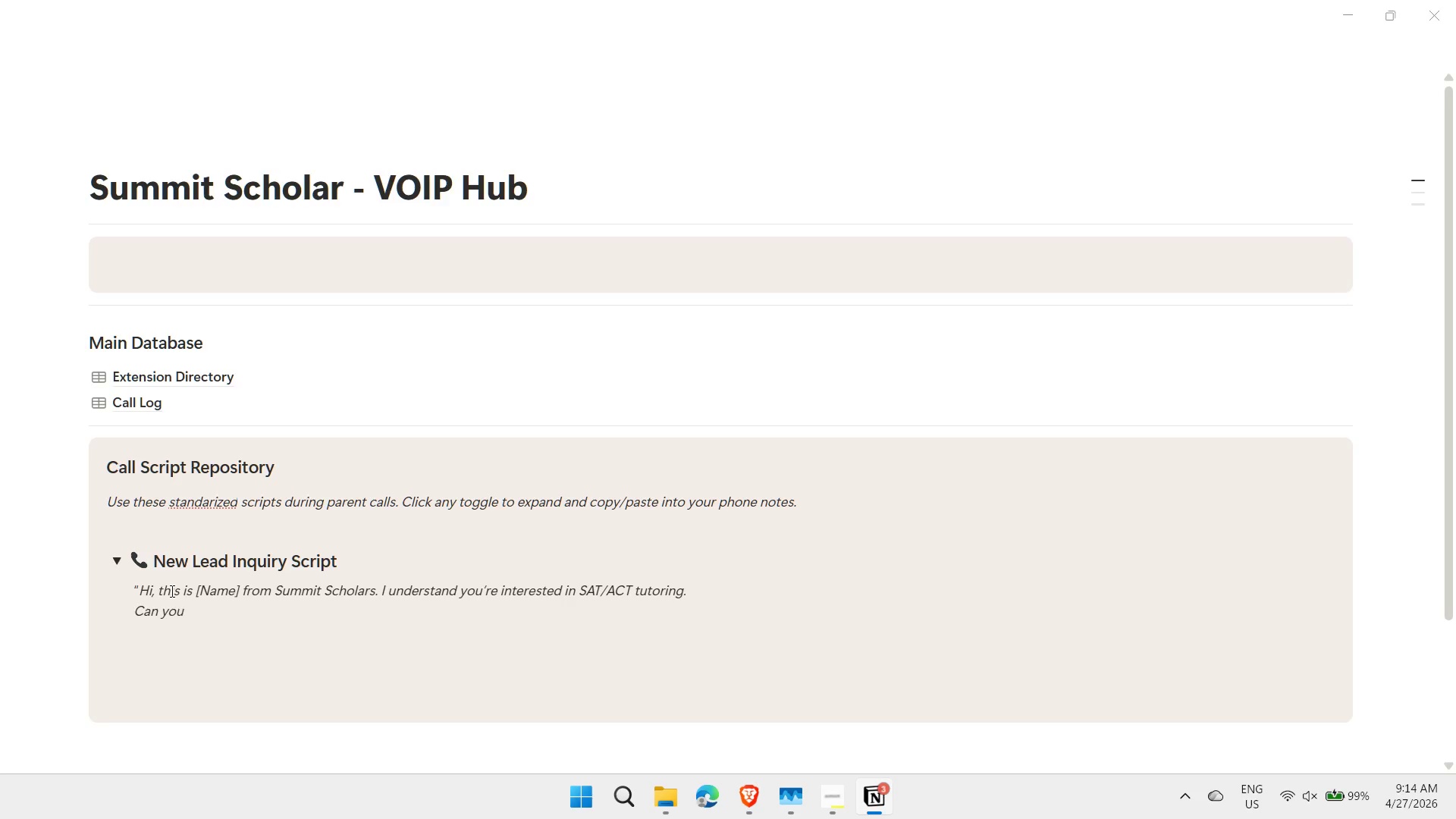 
hold_key(key=A, duration=7.48)
 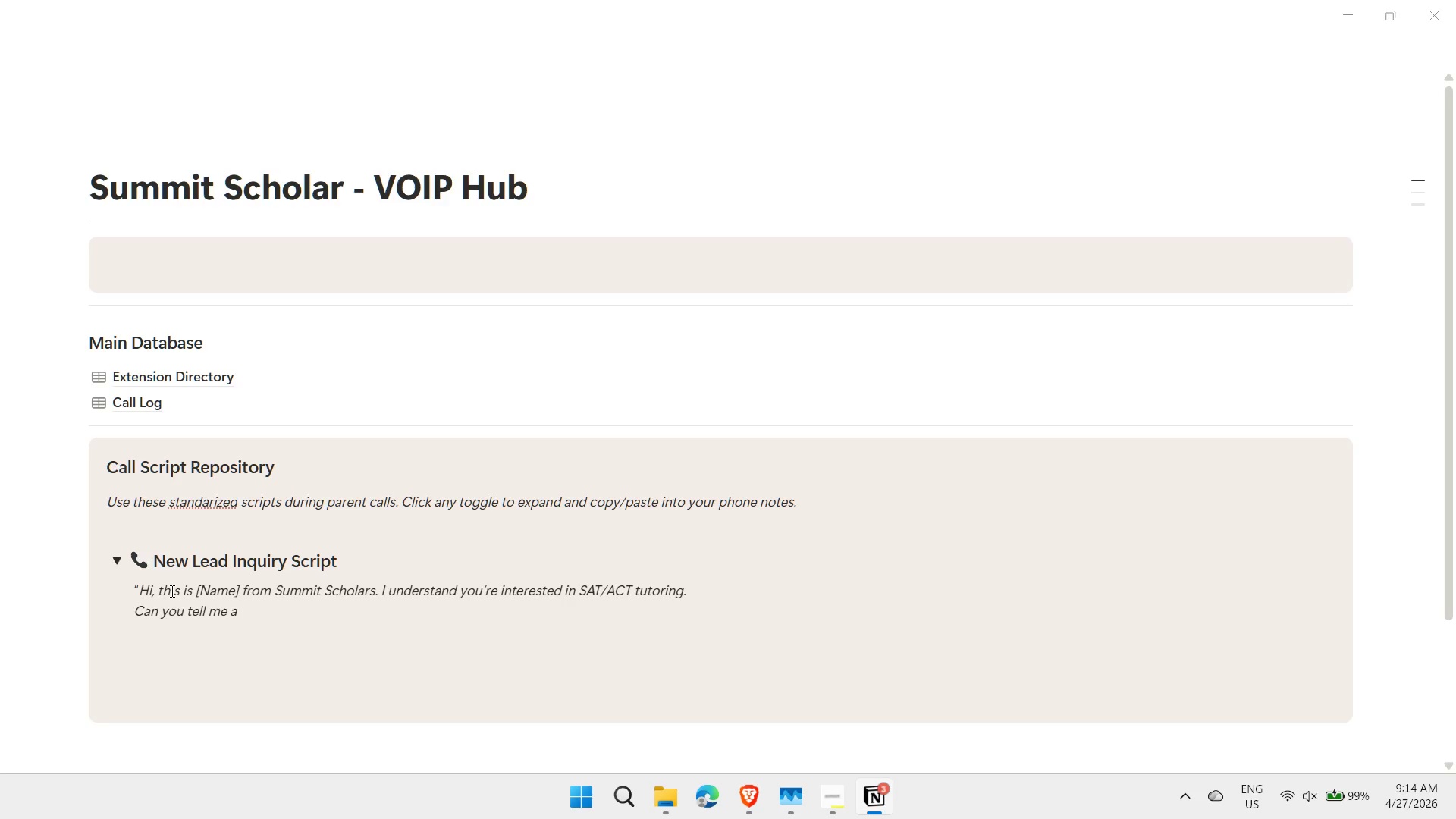 
type( tell me  bit about your student's current prep and target test date?")
 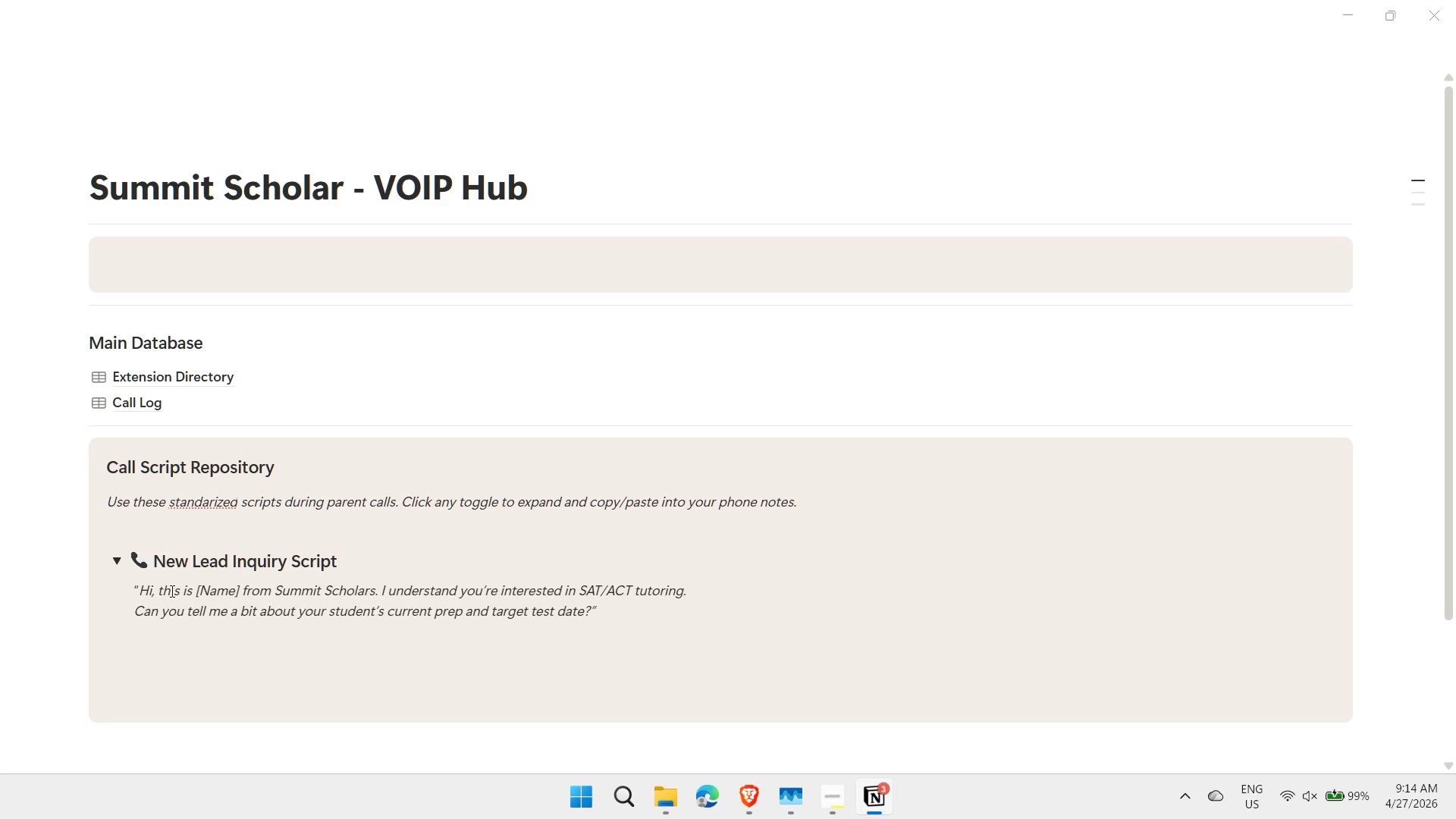 
left_click([117, 563])
 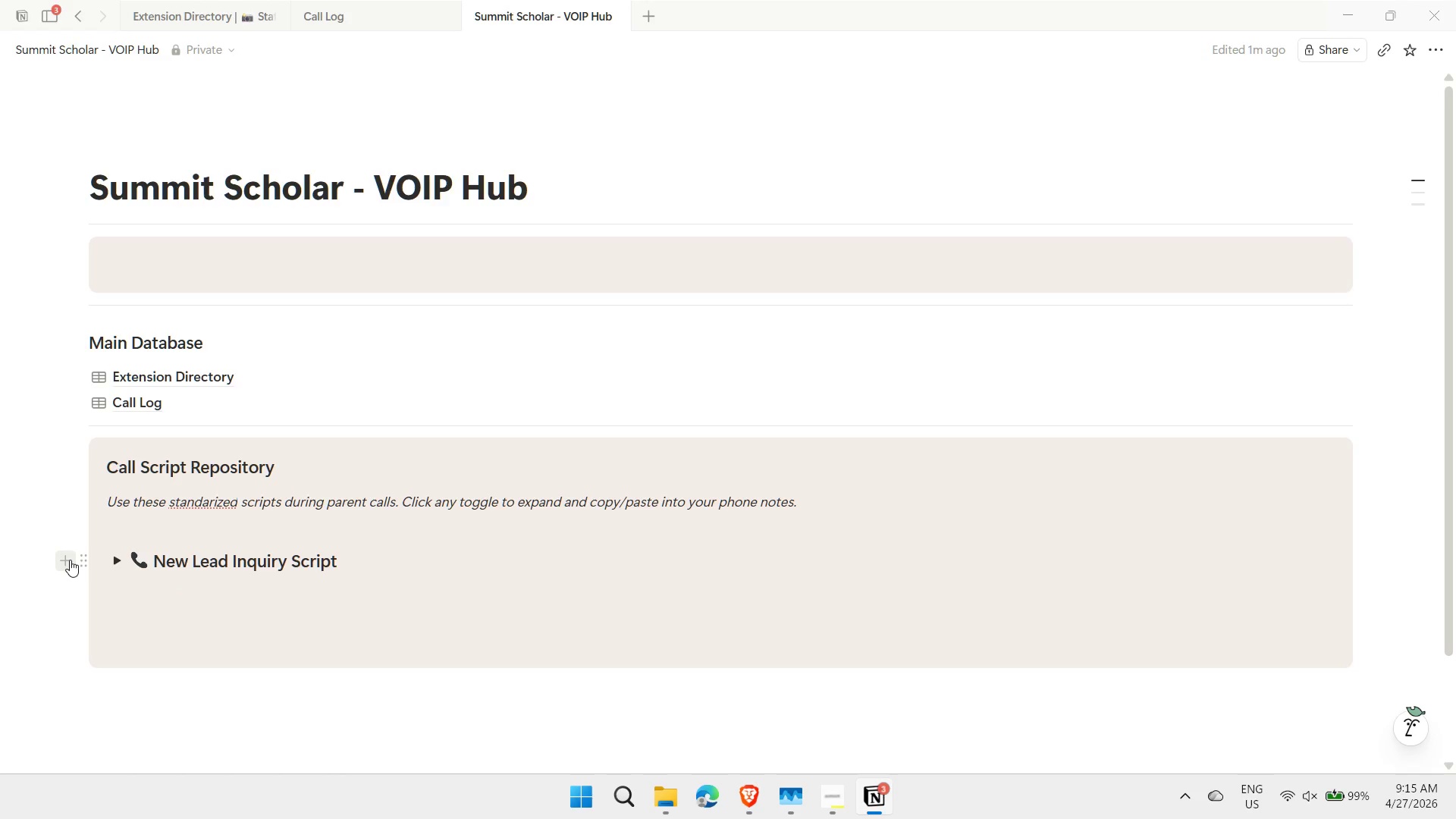 
left_click([90, 566])
 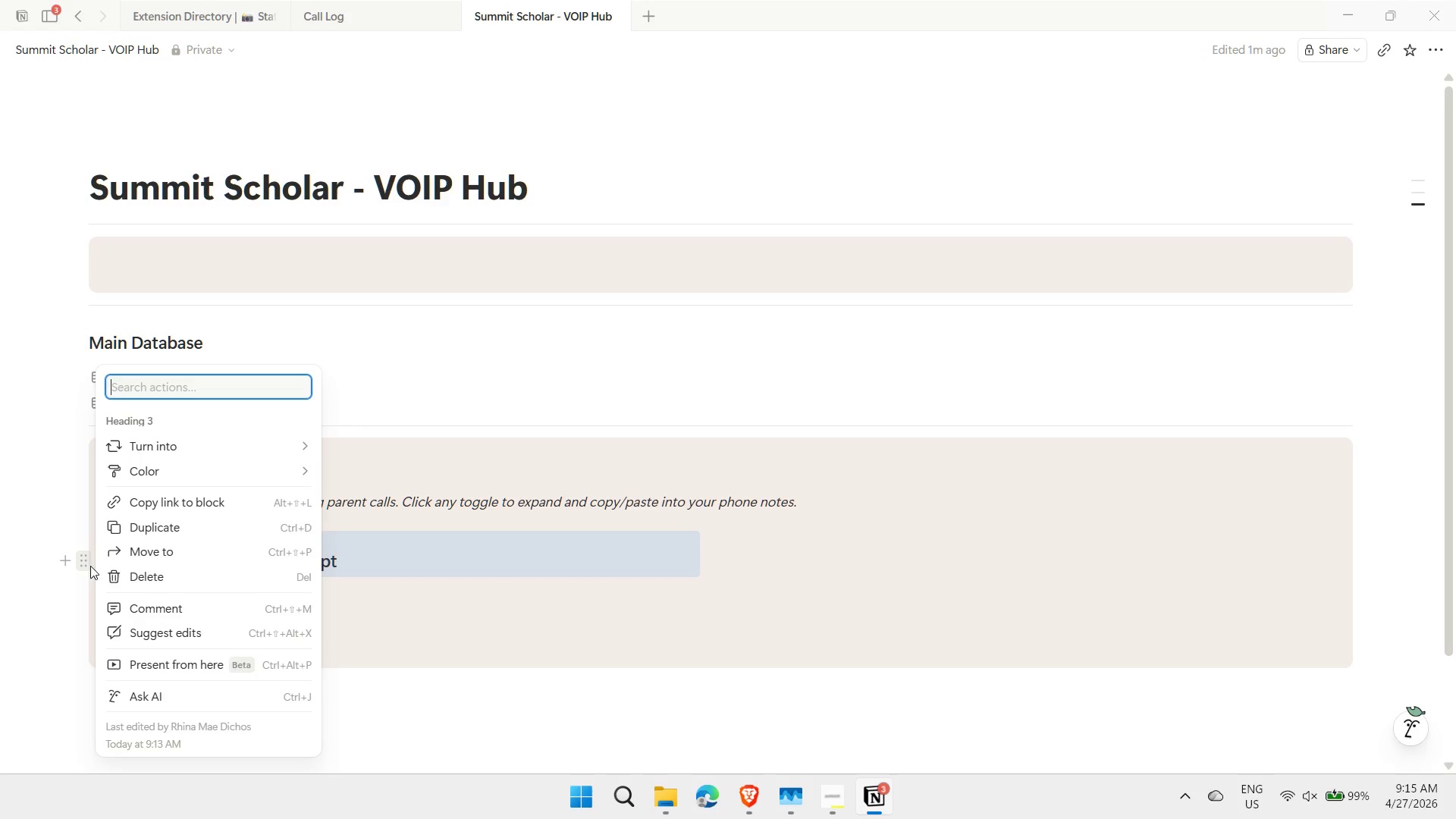 
mouse_move([328, 472])
 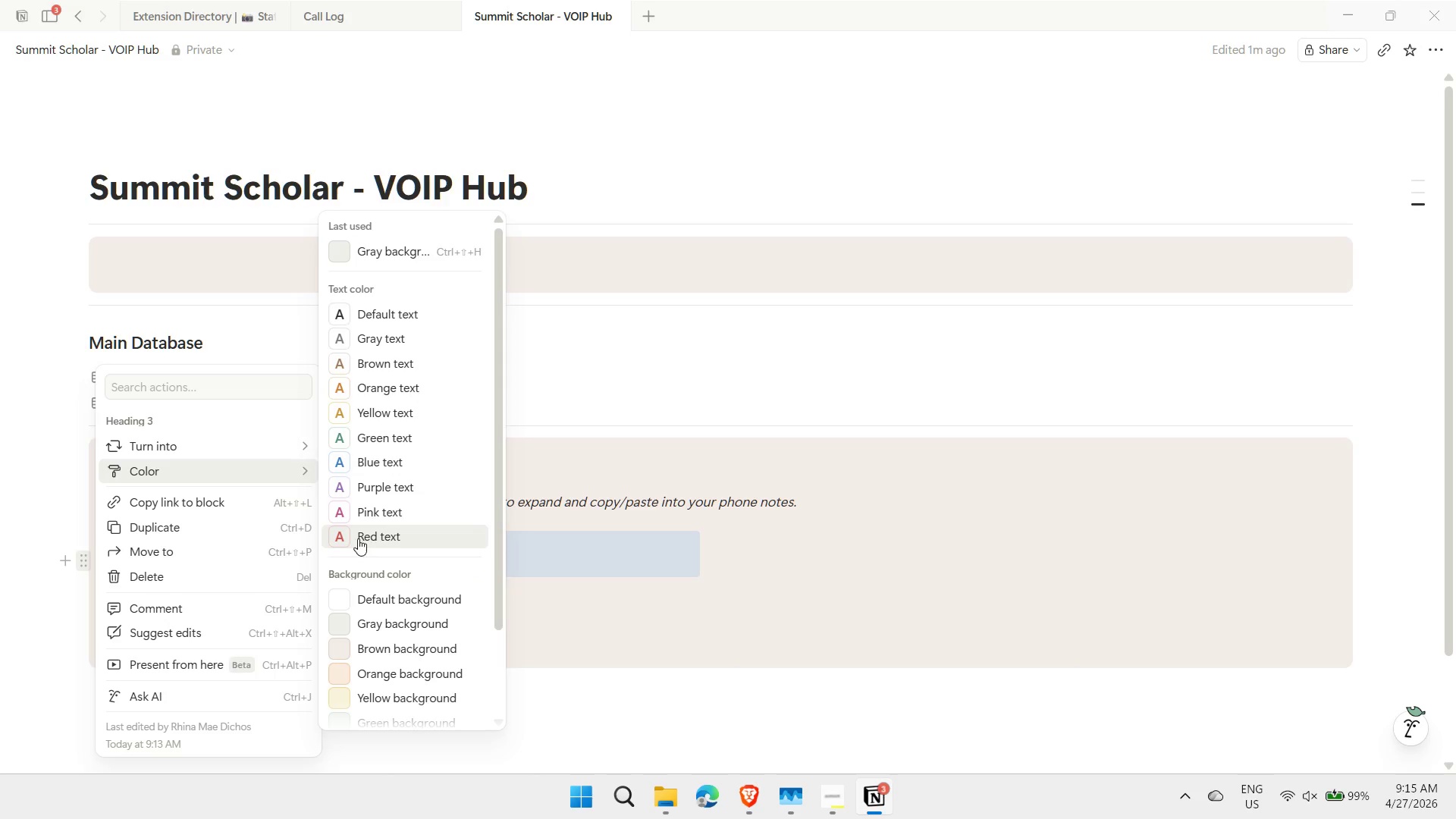 
wait(5.35)
 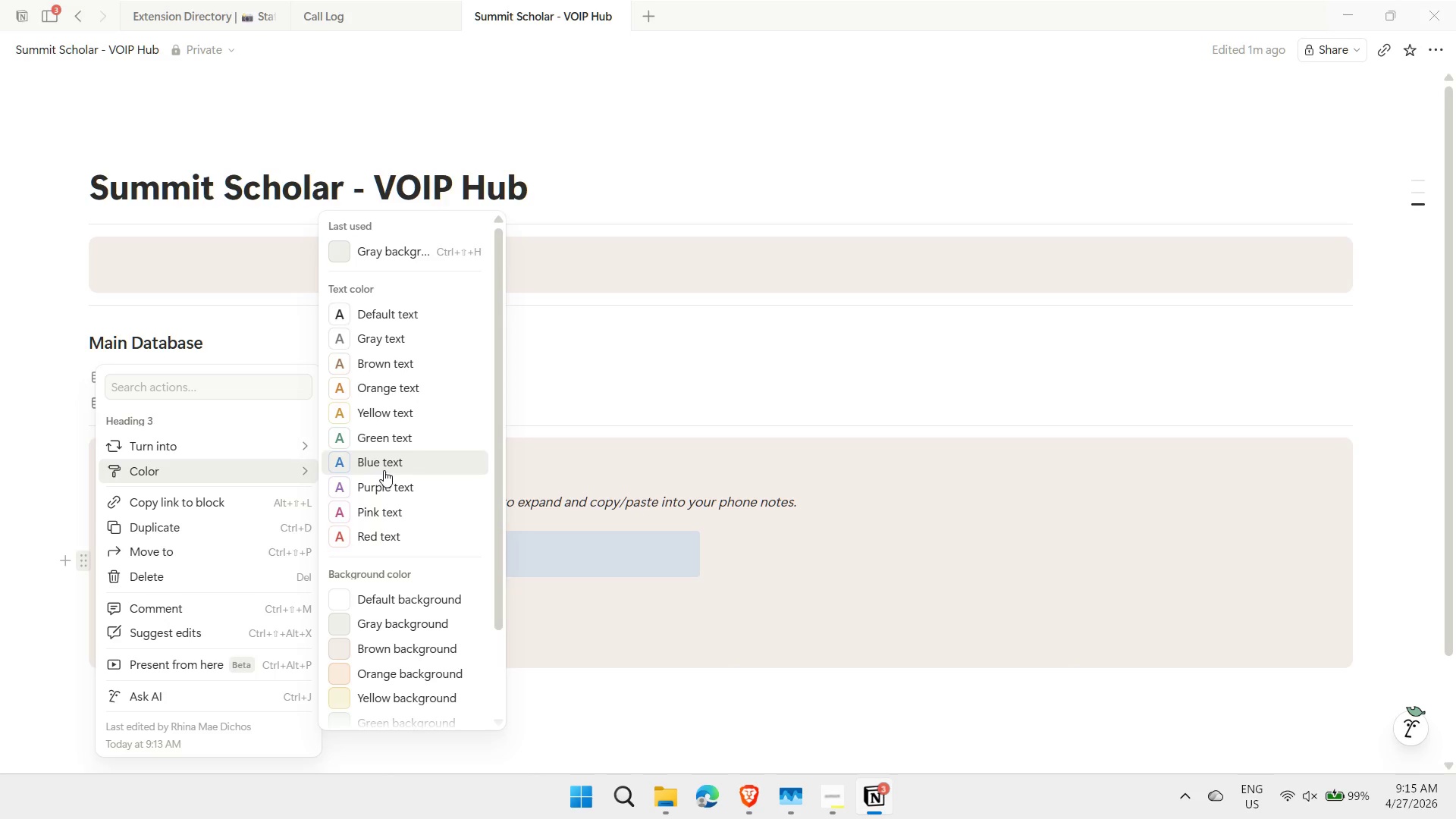 
left_click([409, 348])
 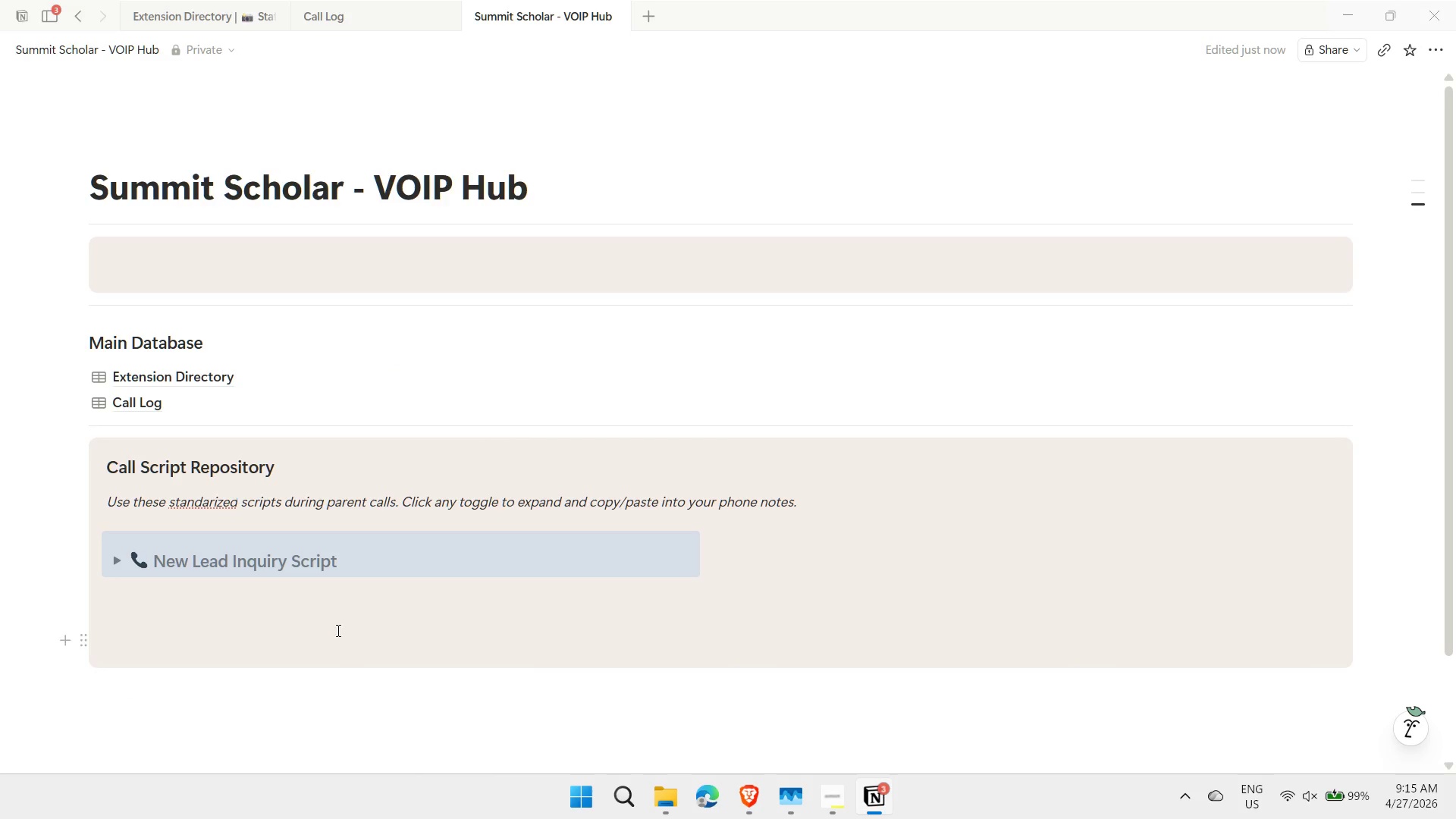 
left_click([324, 615])
 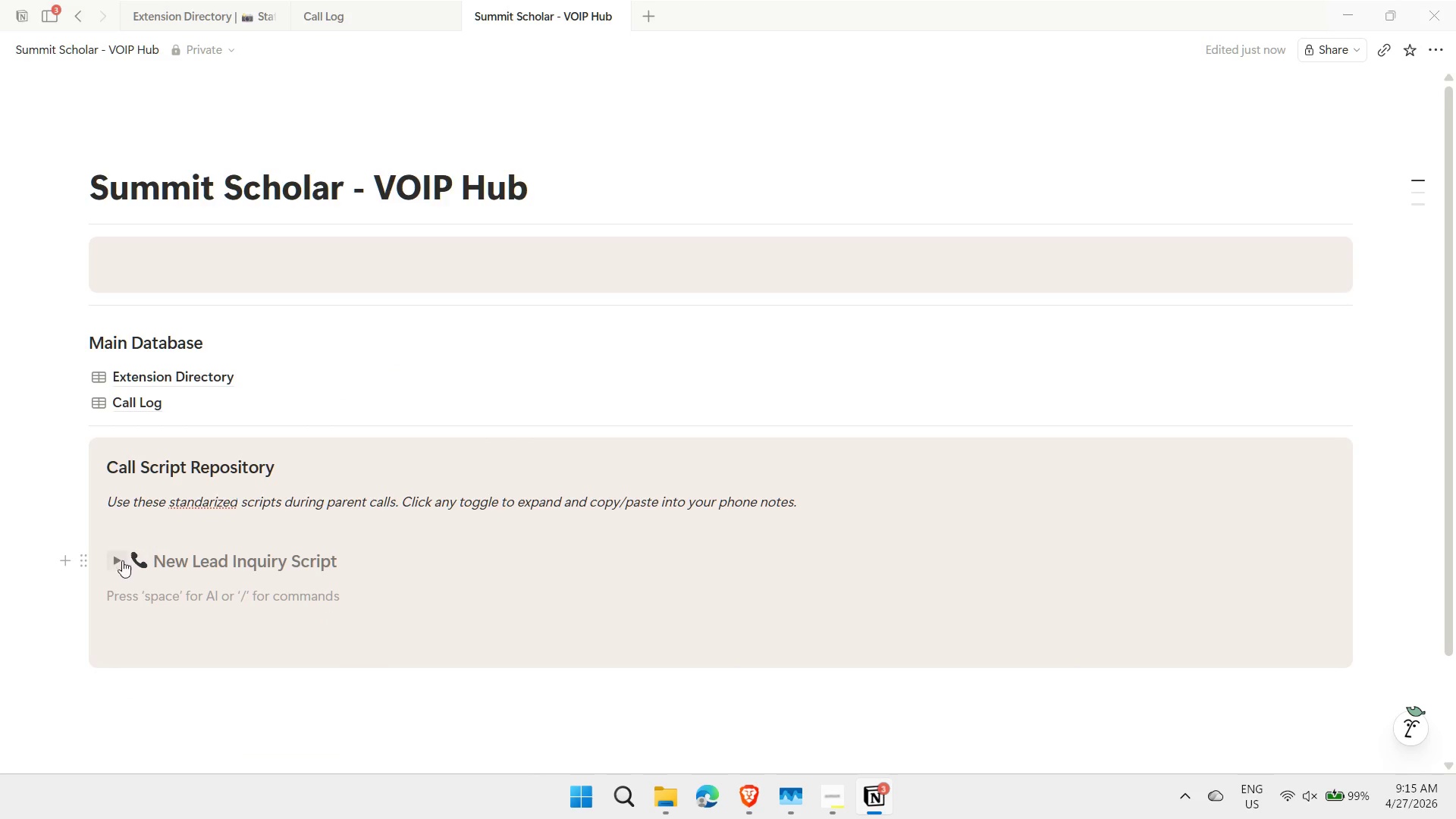 
left_click_drag(start_coordinate=[114, 560], to_coordinate=[133, 657])
 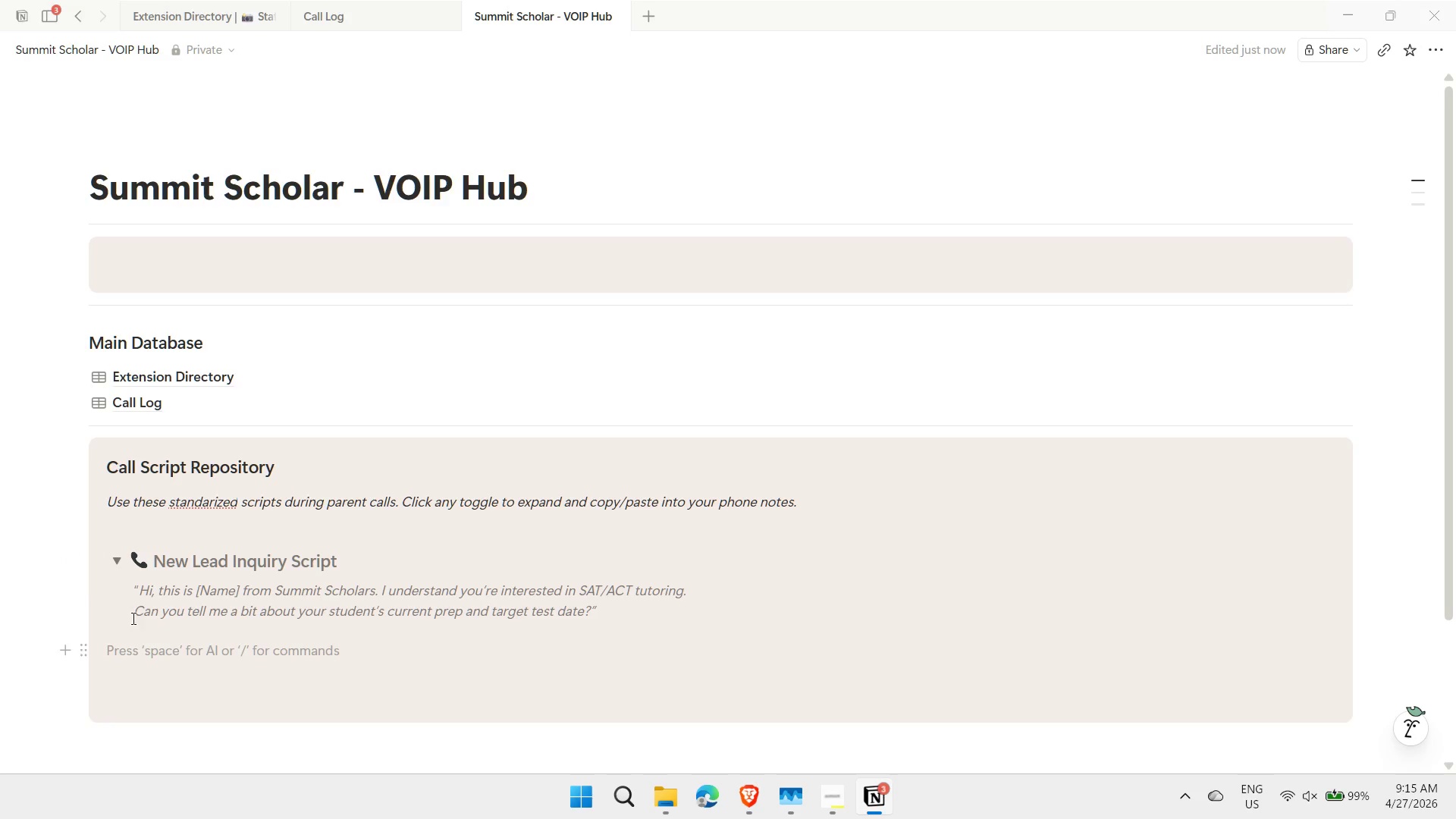 
left_click([133, 657])
 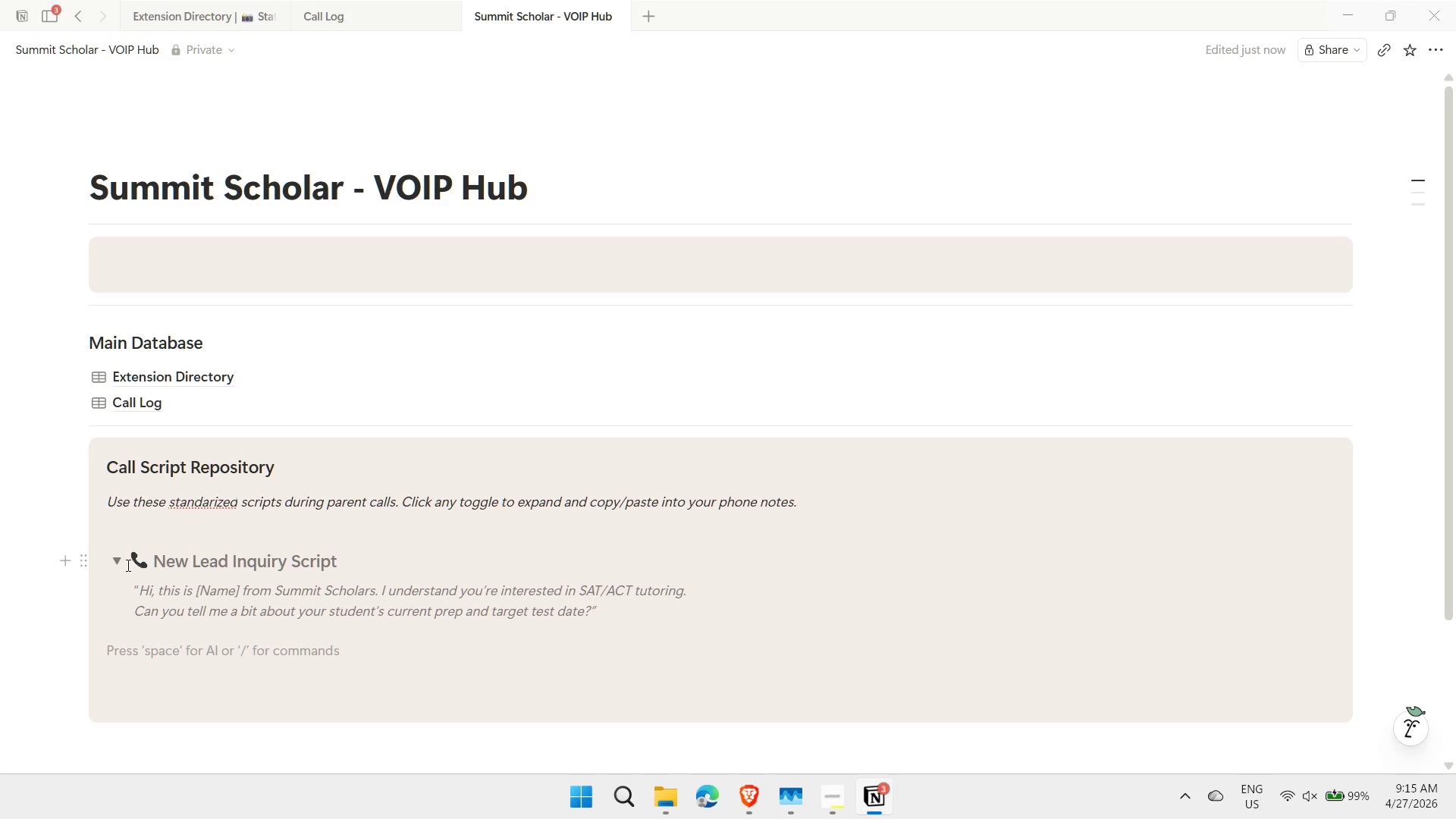 
left_click([119, 562])
 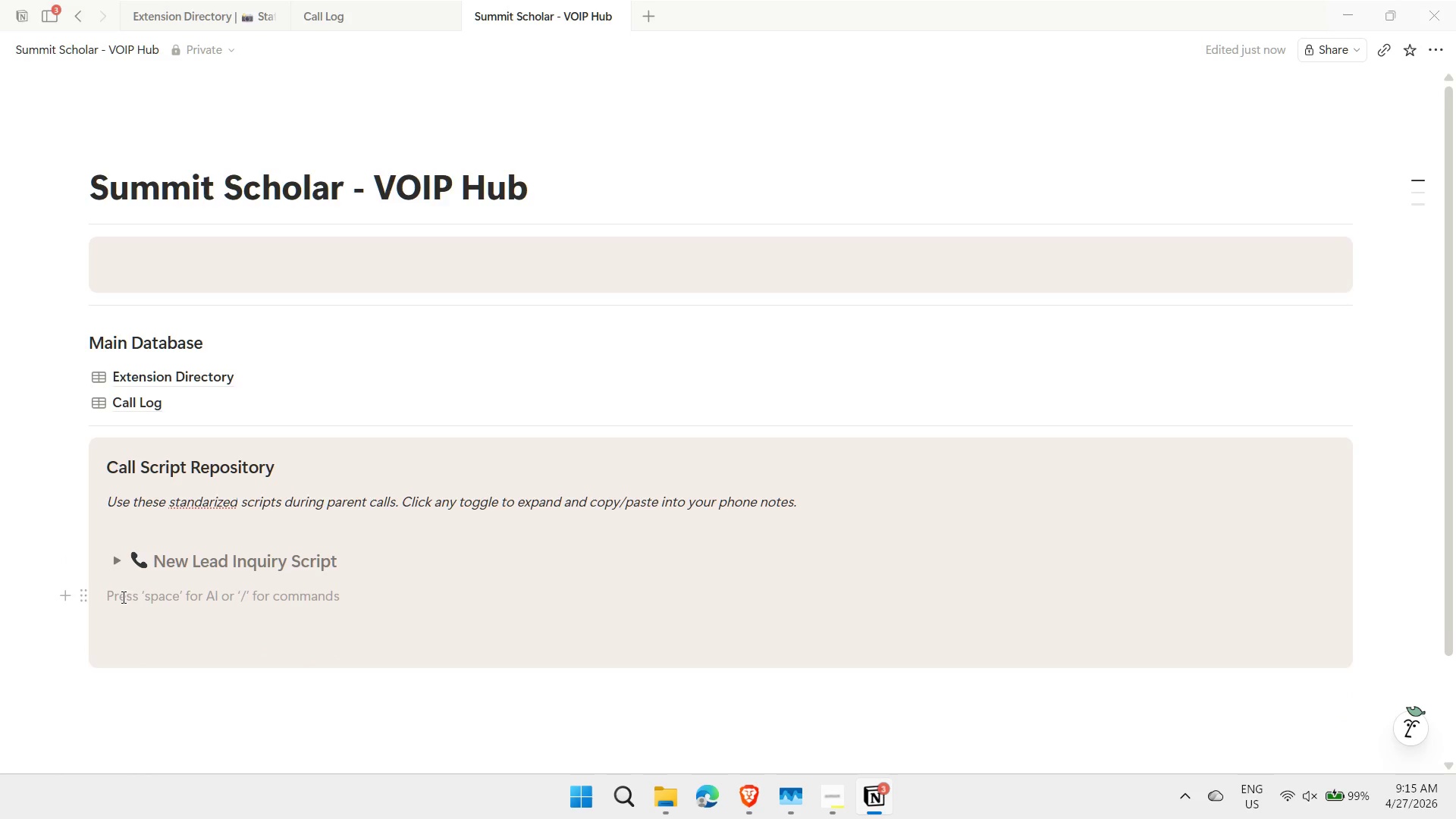 
left_click([122, 597])
 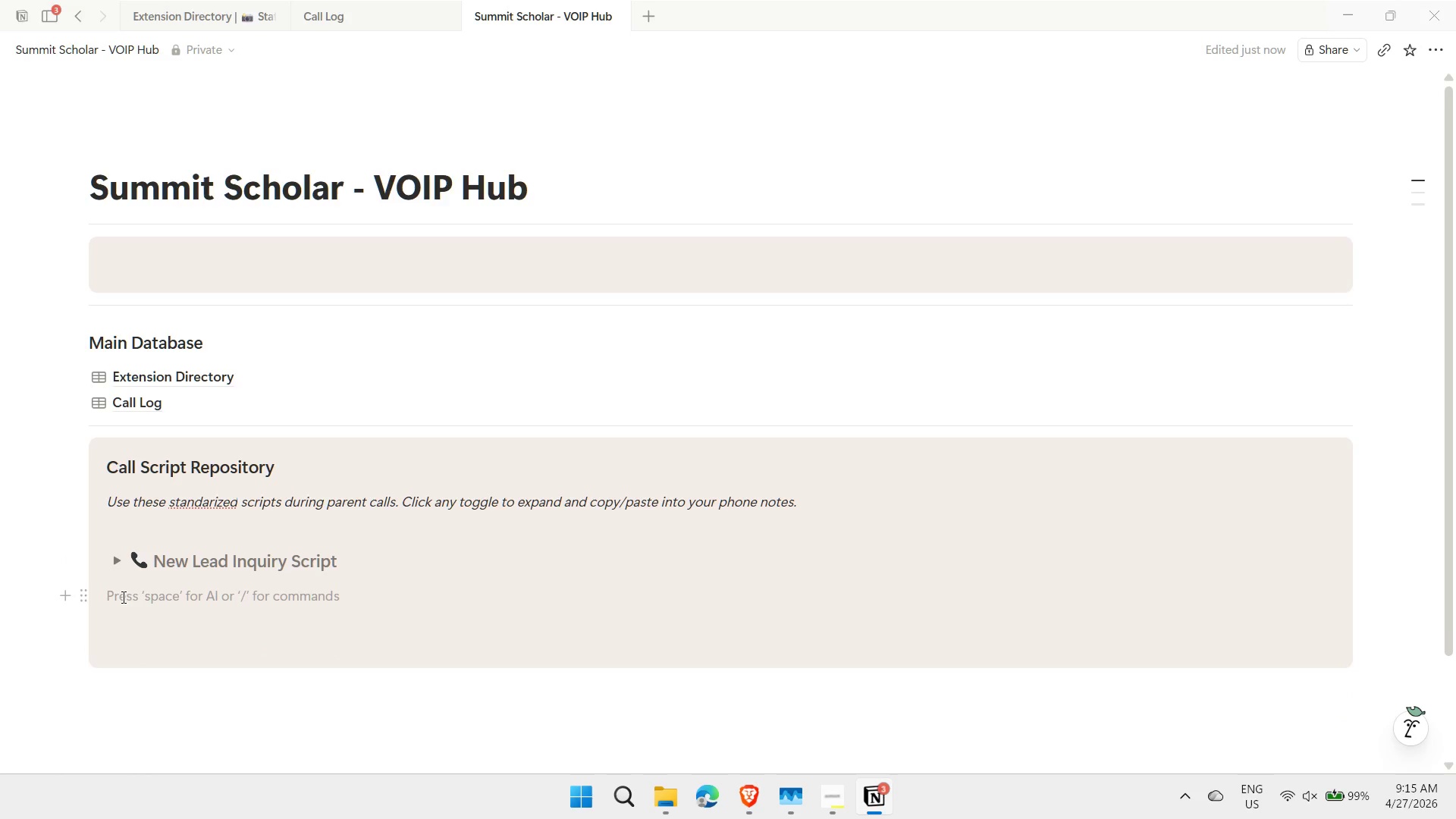 
type(/toog)
key(Backspace)
key(Backspace)
 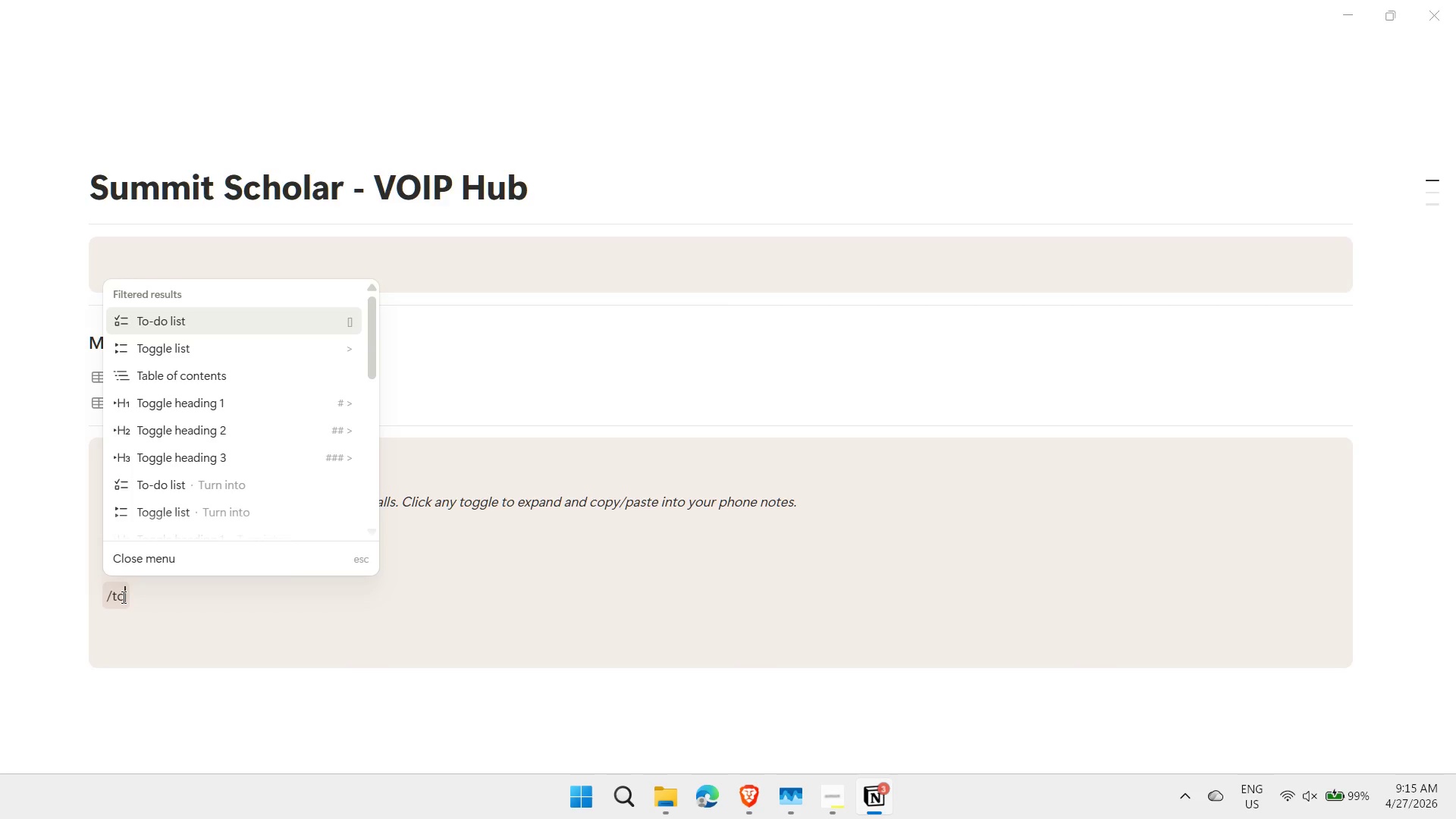 
key(ArrowDown)
 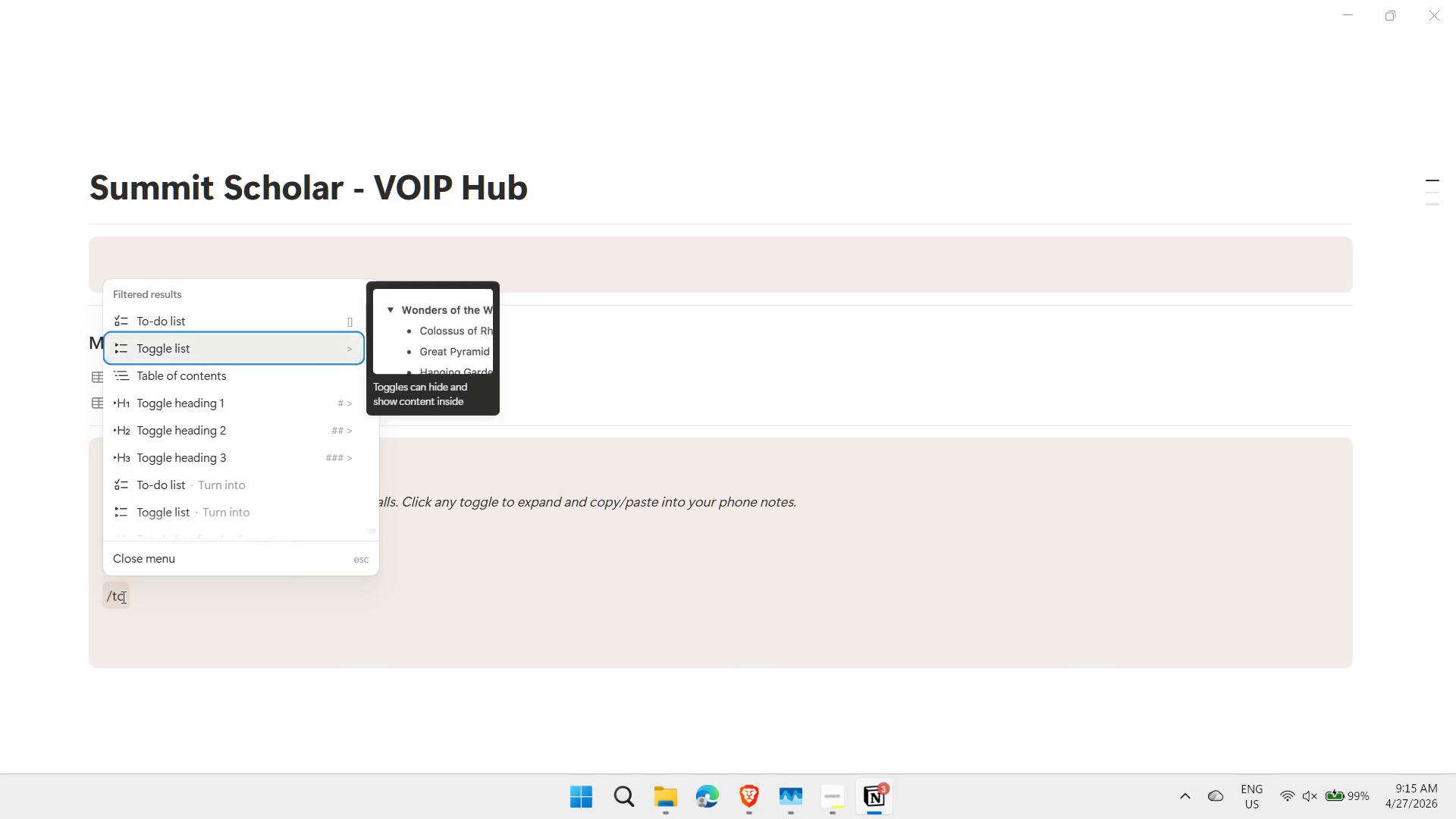 
key(ArrowDown)
 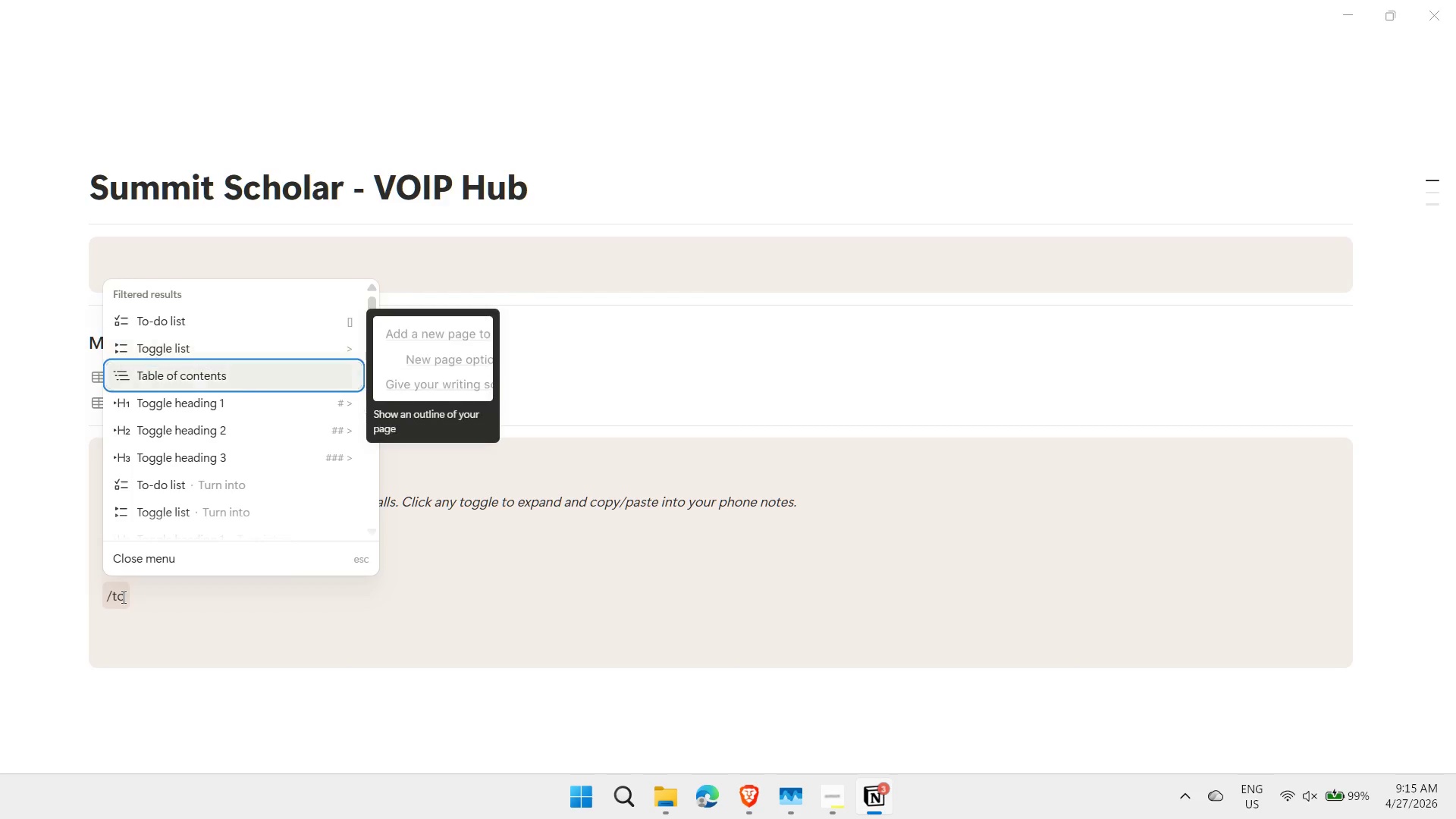 
key(ArrowDown)
 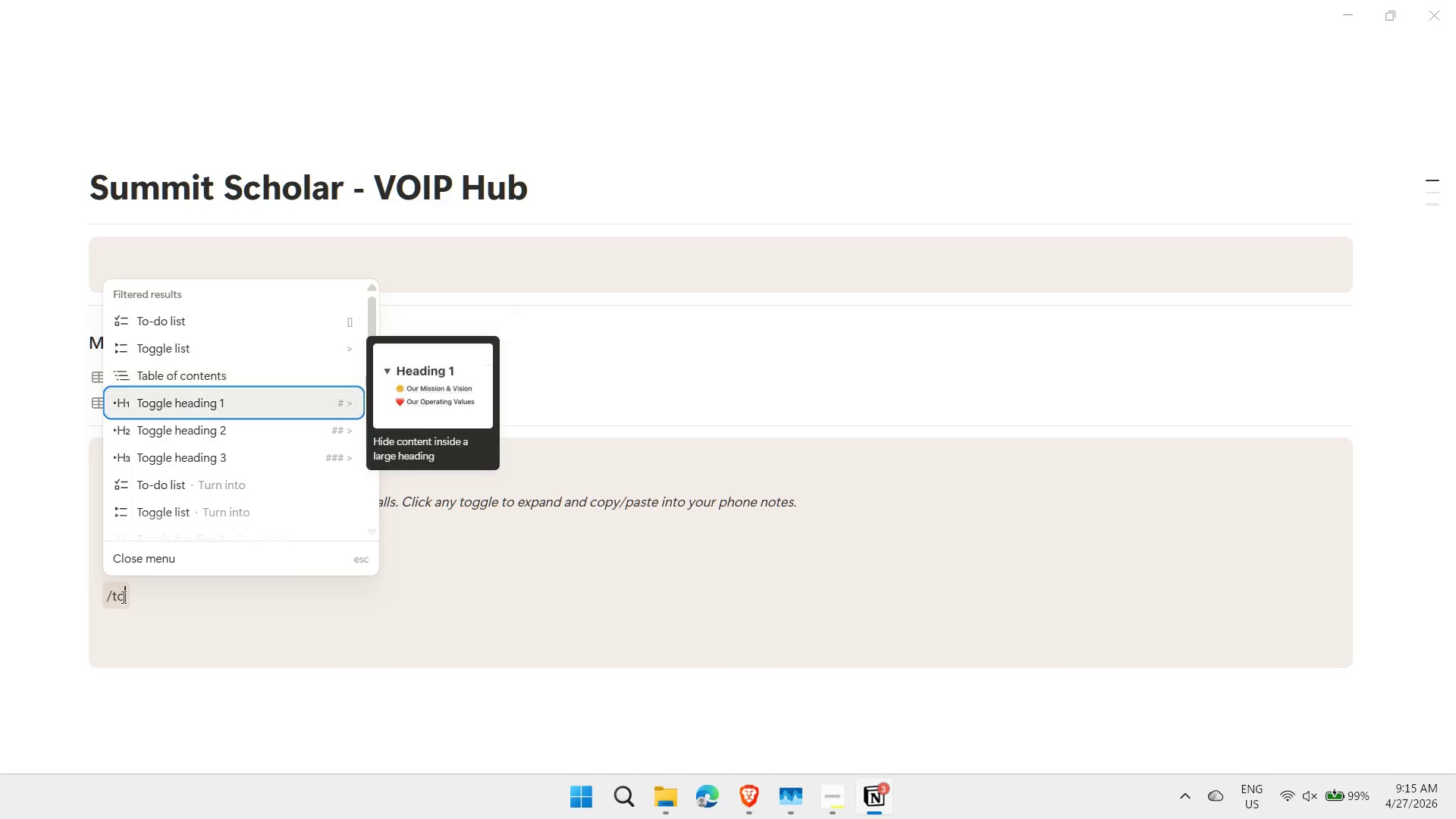 
key(ArrowDown)
 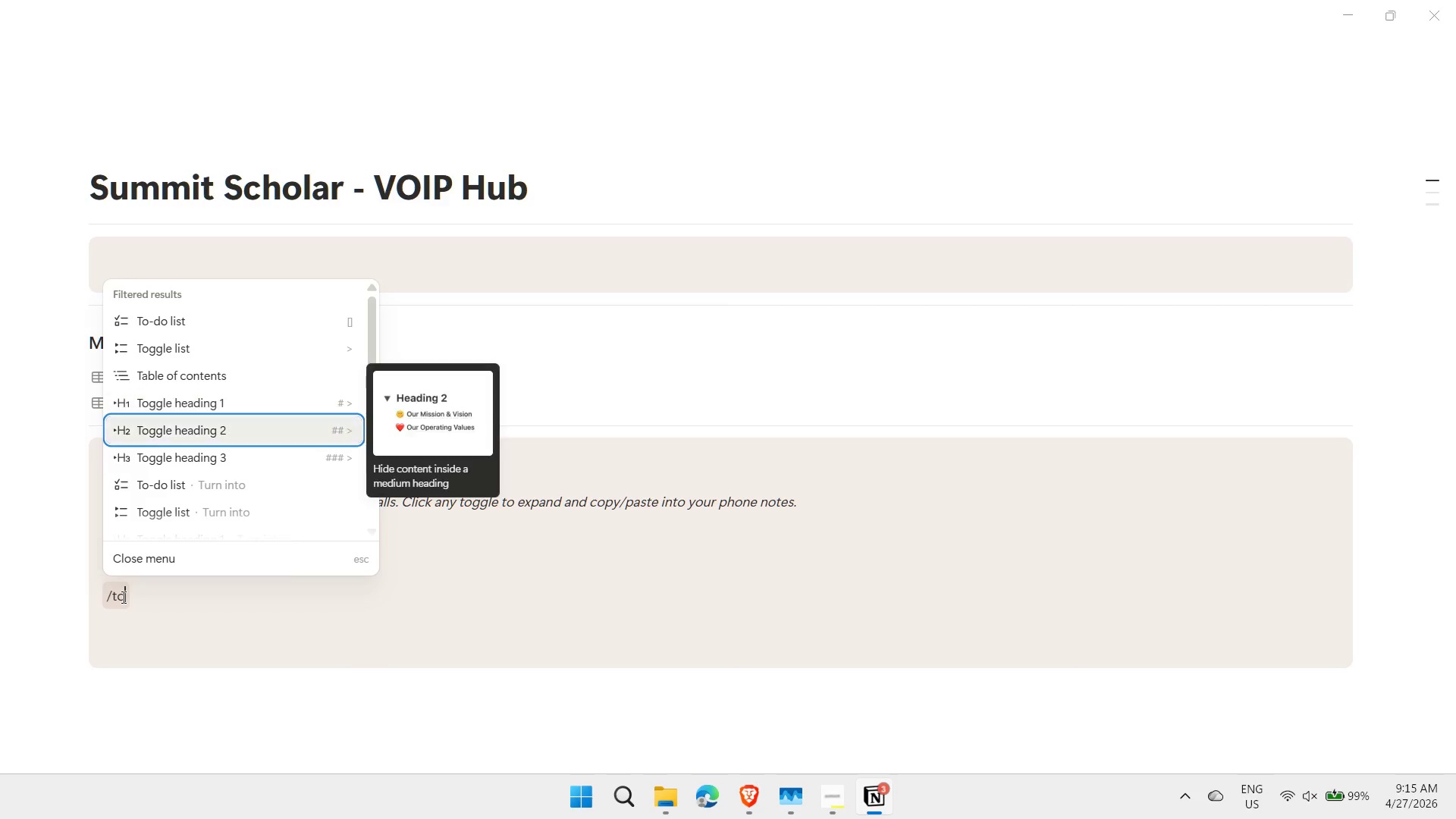 
key(ArrowDown)
 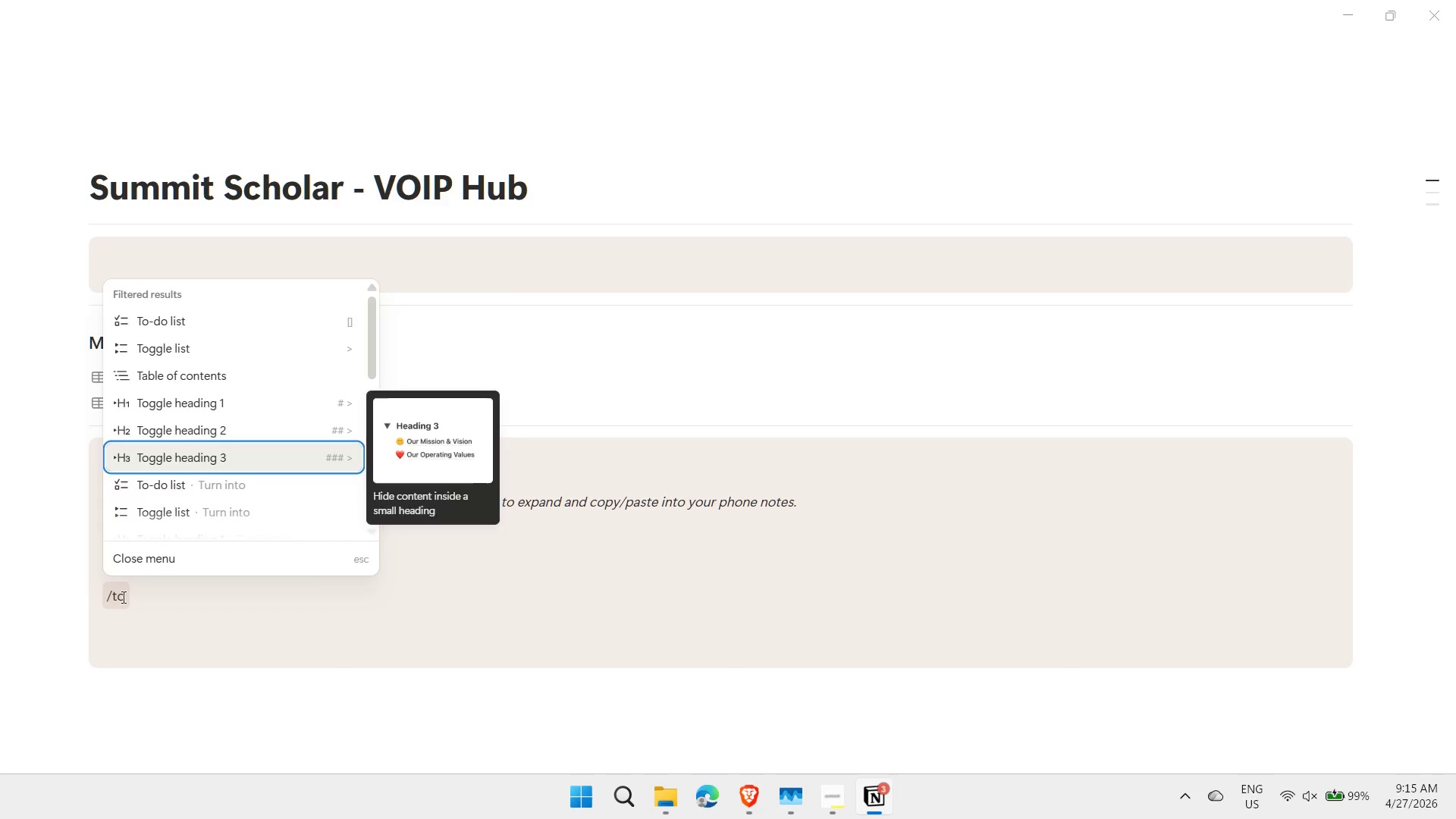 
key(Enter)
 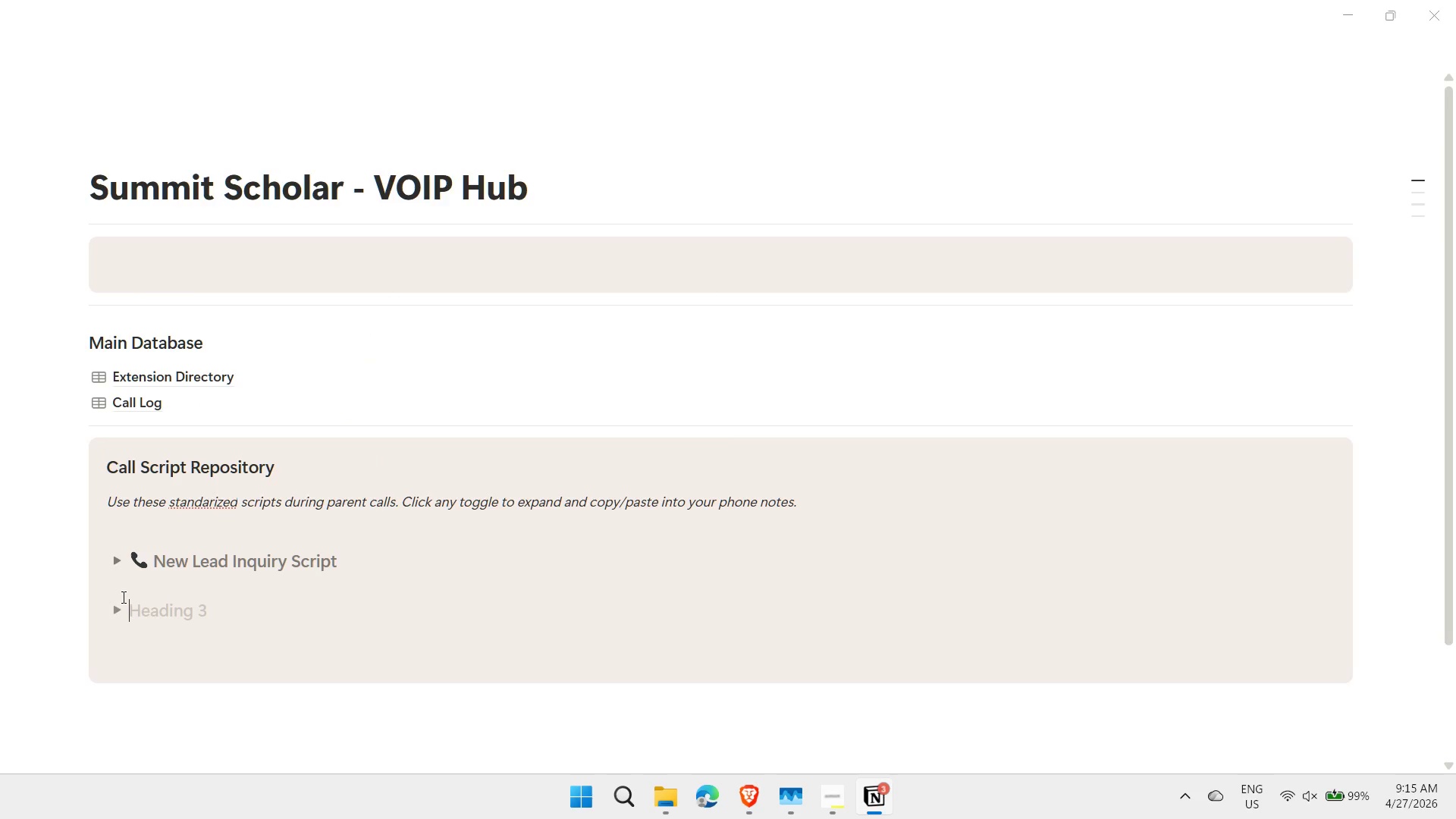 
wait(5.8)
 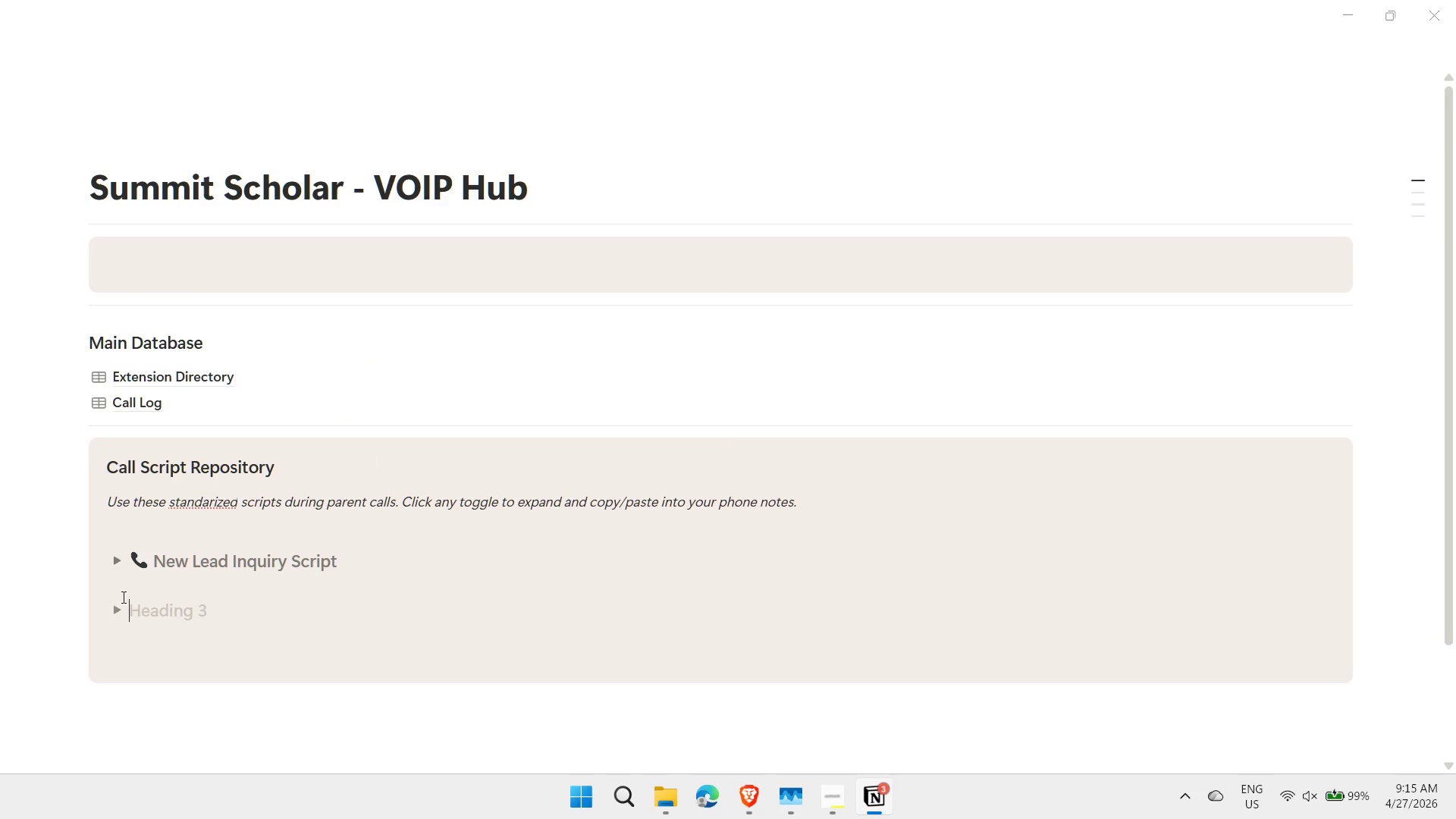 
key(Meta+MetaLeft)
 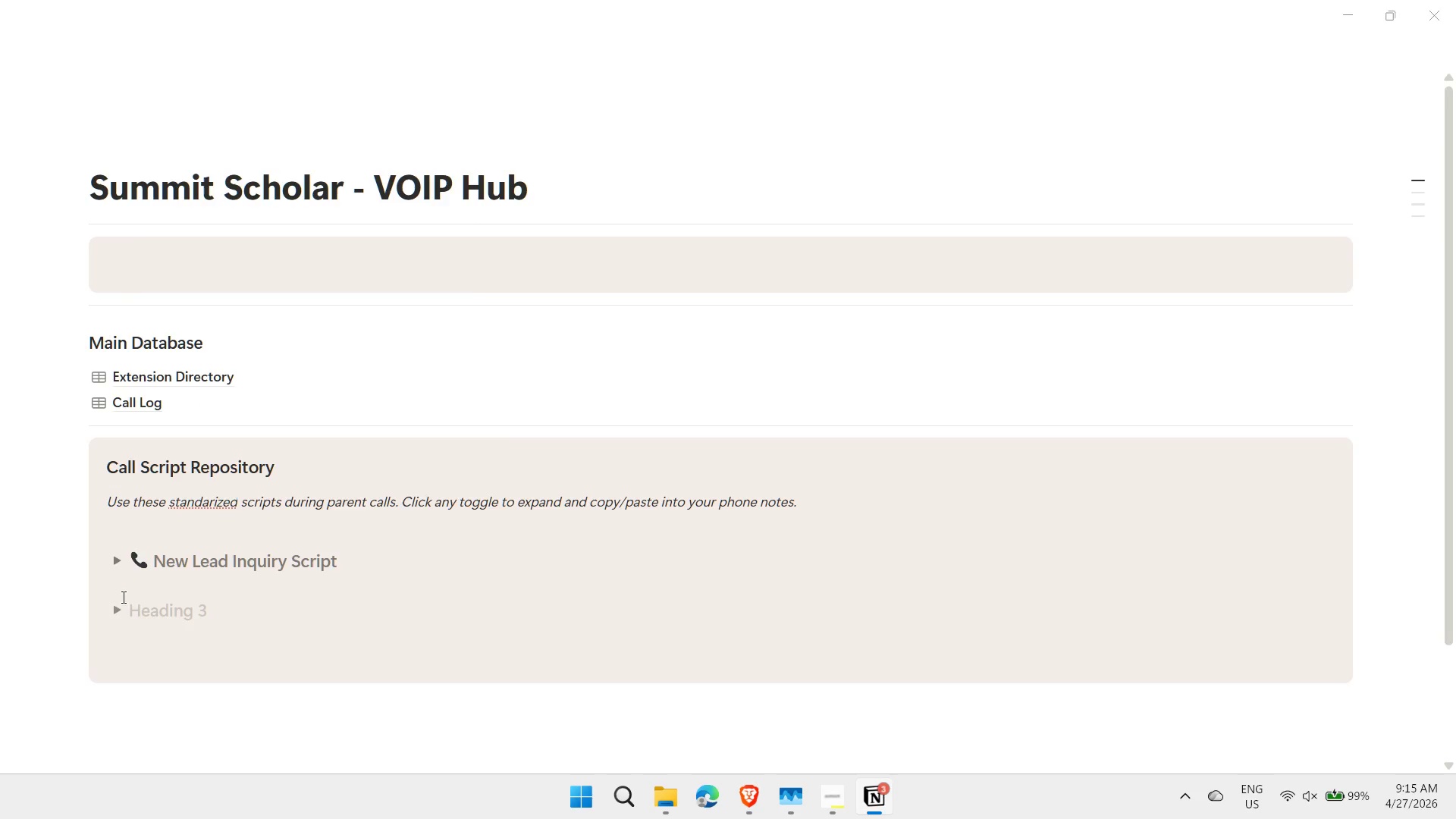 
key(Meta+Period)
 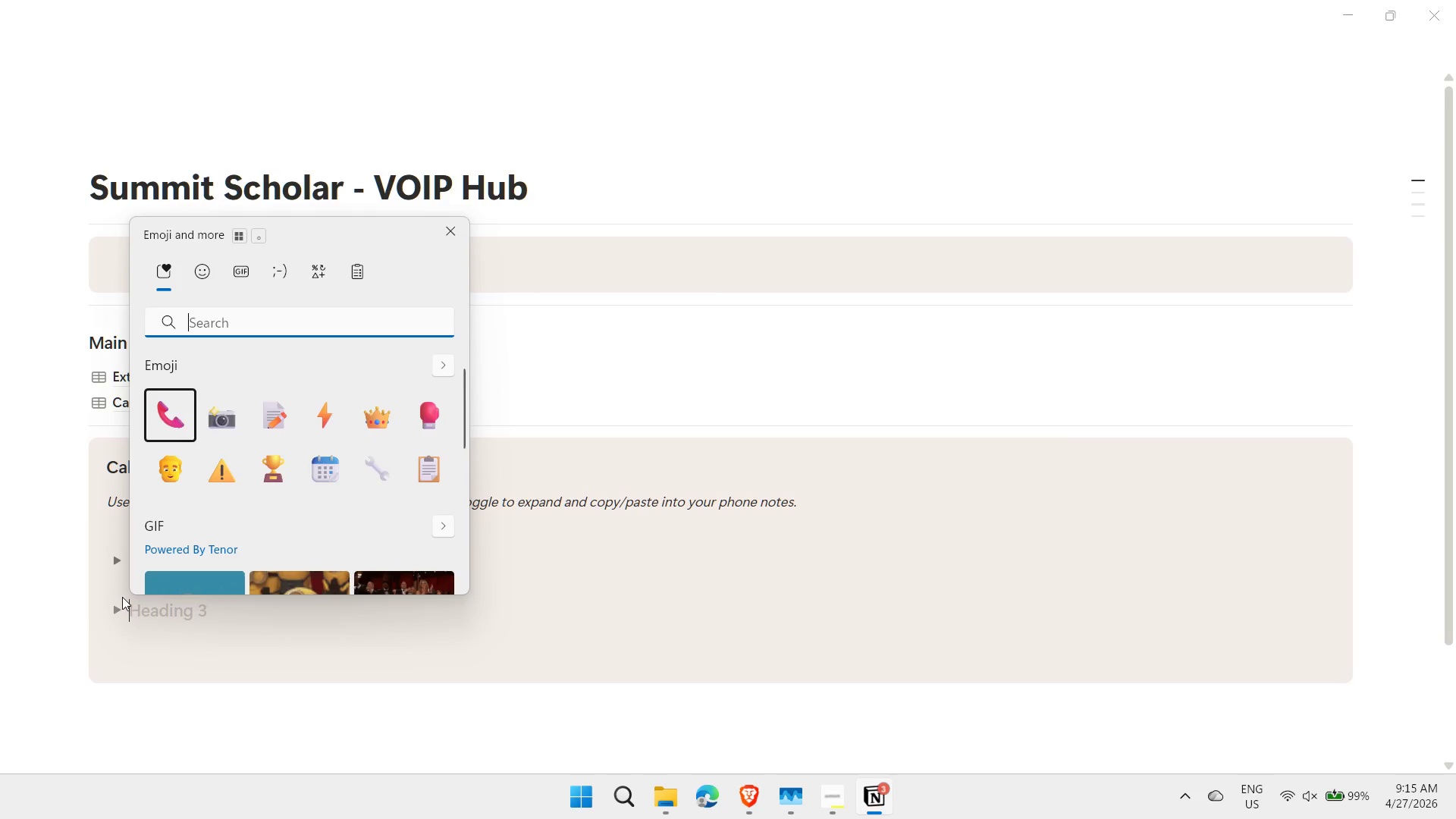 
type(mega)
 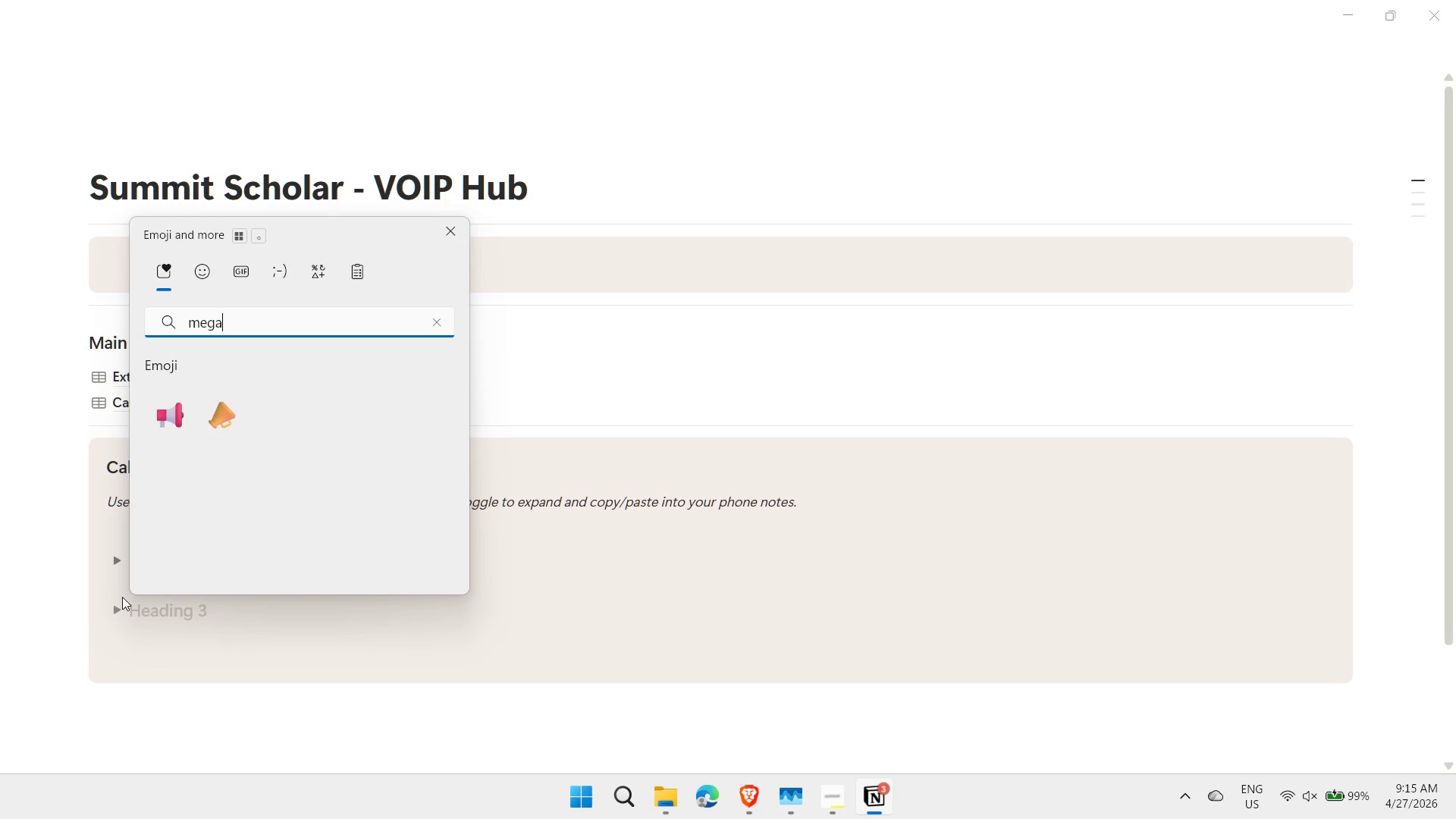 
key(ArrowDown)
 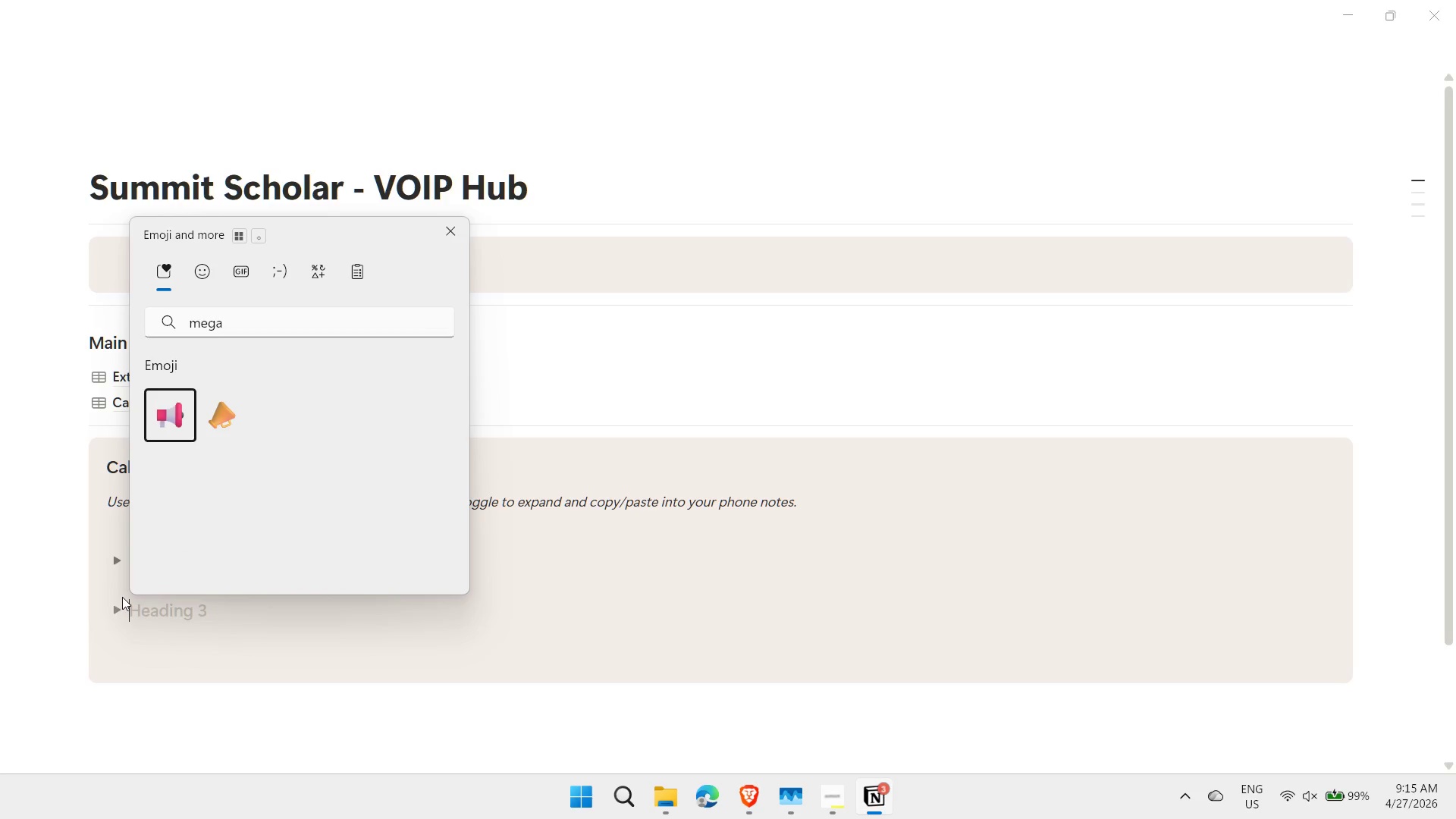 
key(Enter)
 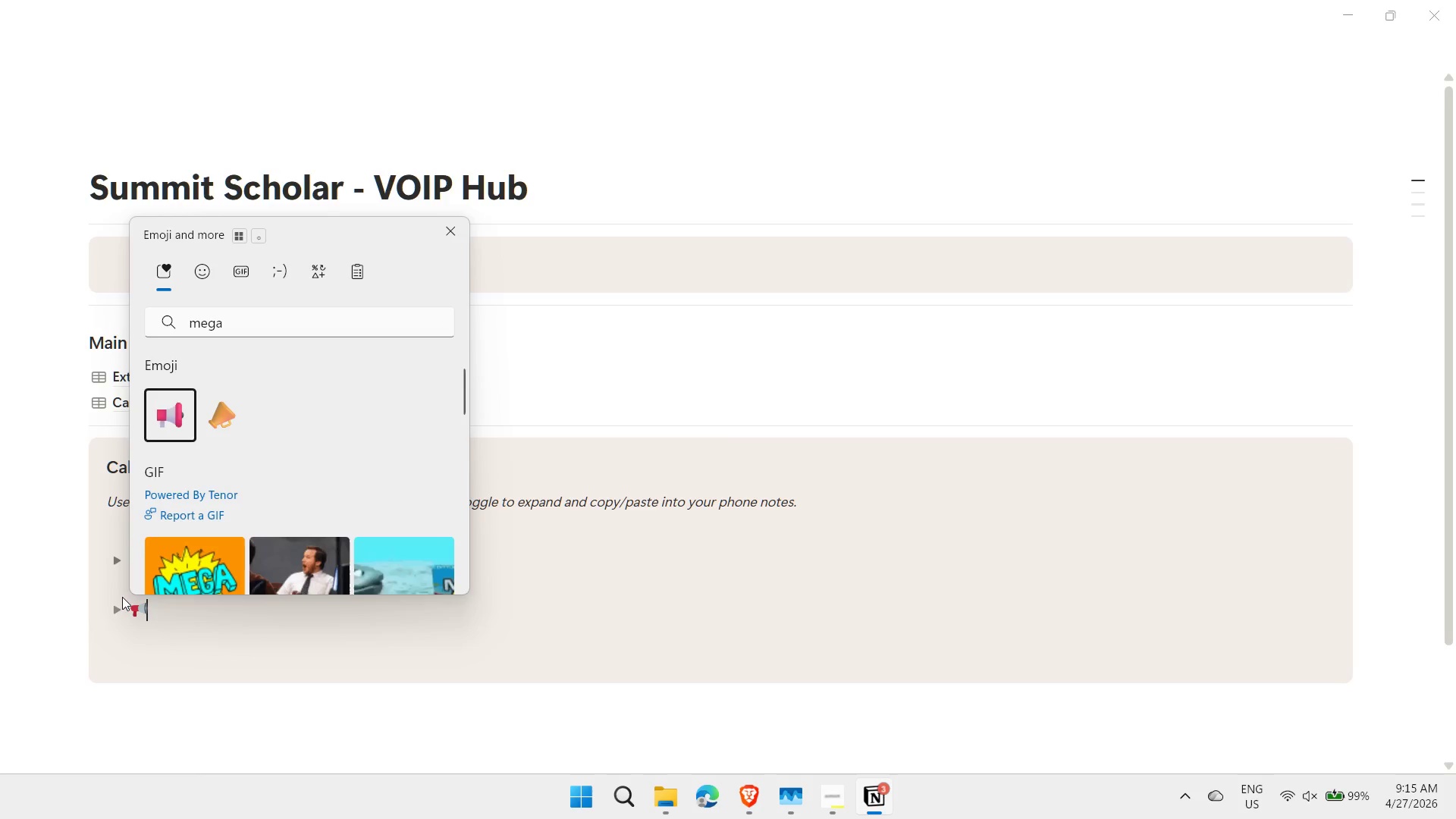 
type(cT)
key(Backspace)
key(Backspace)
type( Tutor Absence Noto)
key(Backspace)
type(ification Script)
 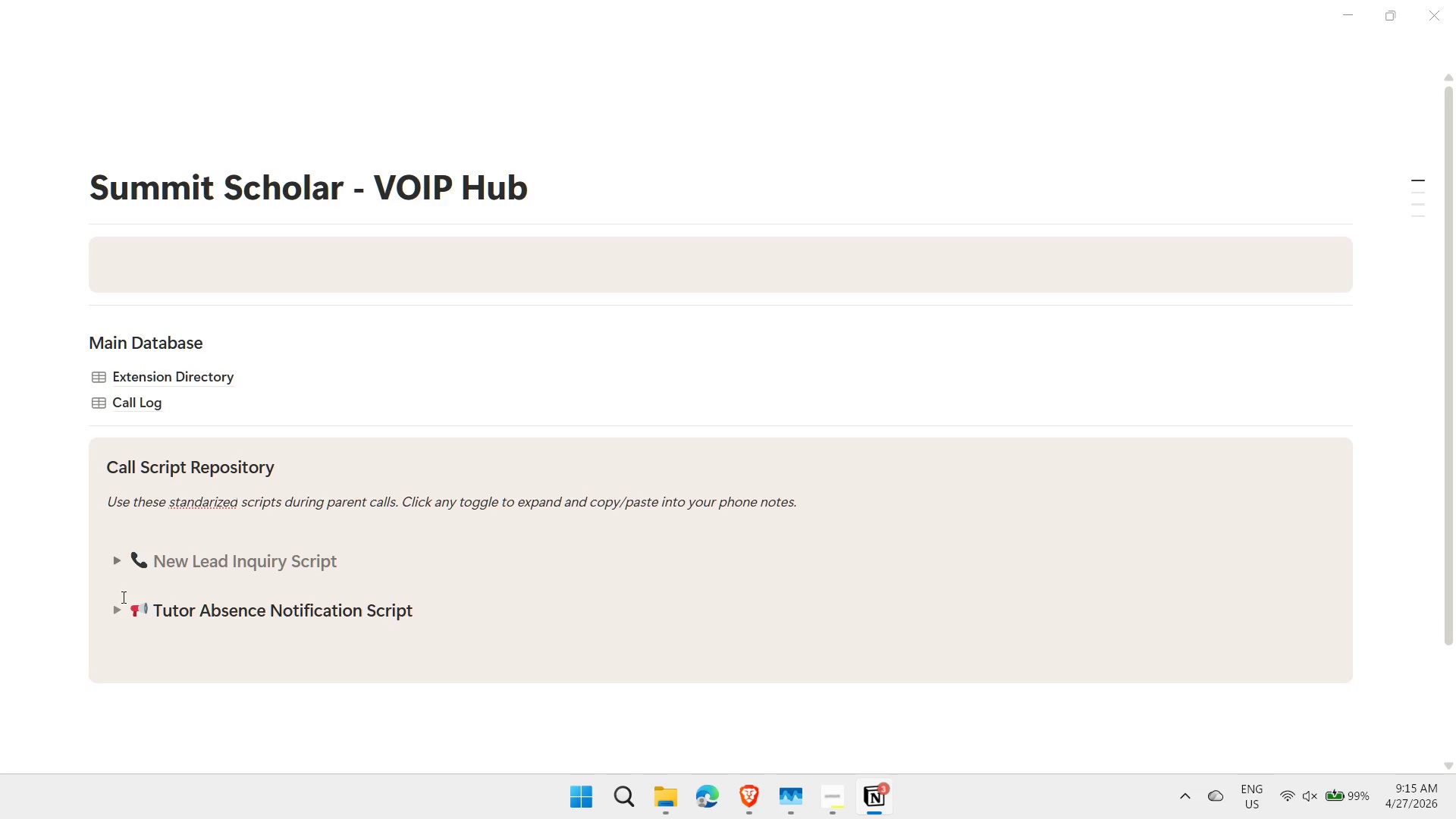 
key(Enter)
 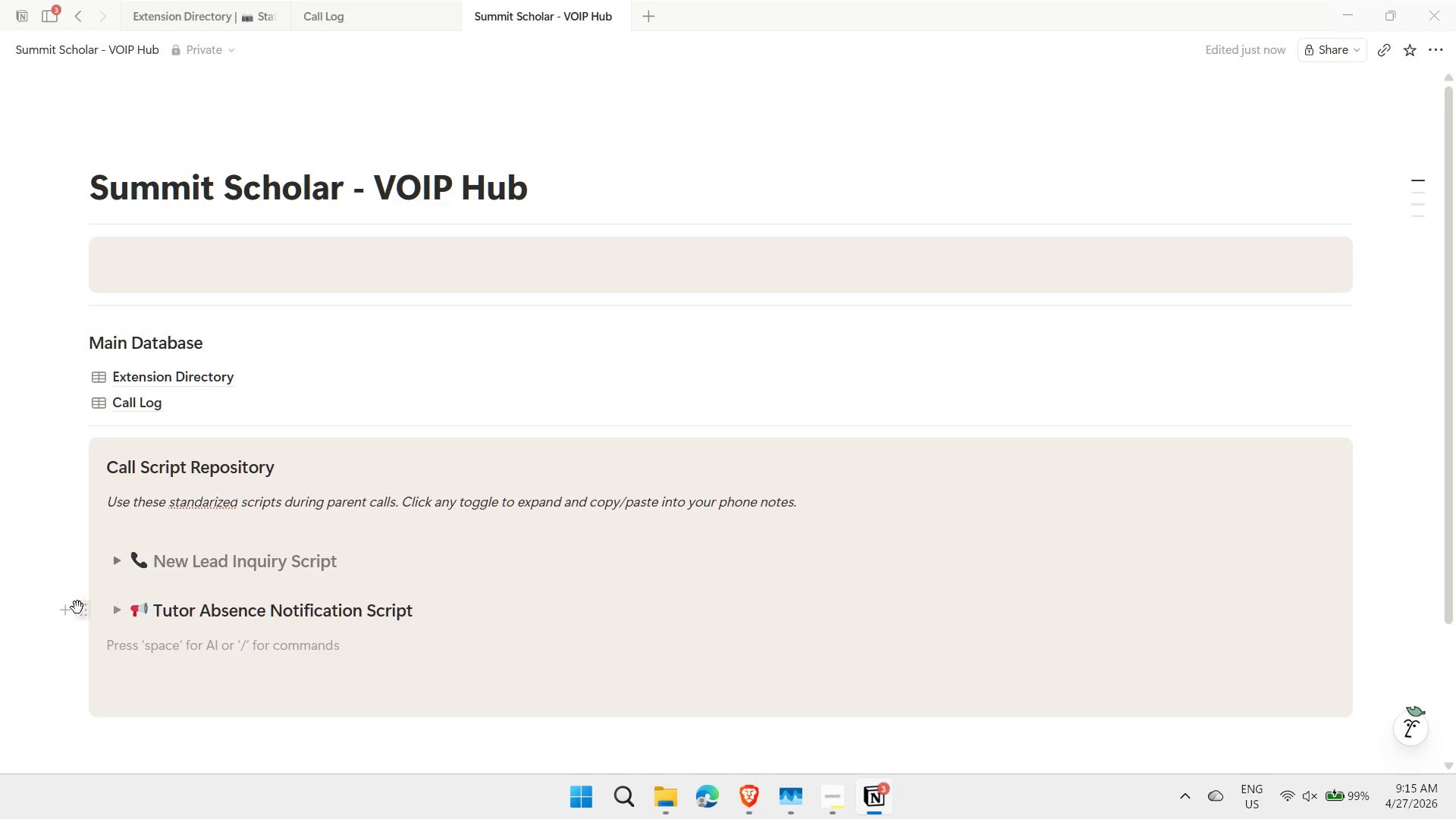 
left_click([82, 607])
 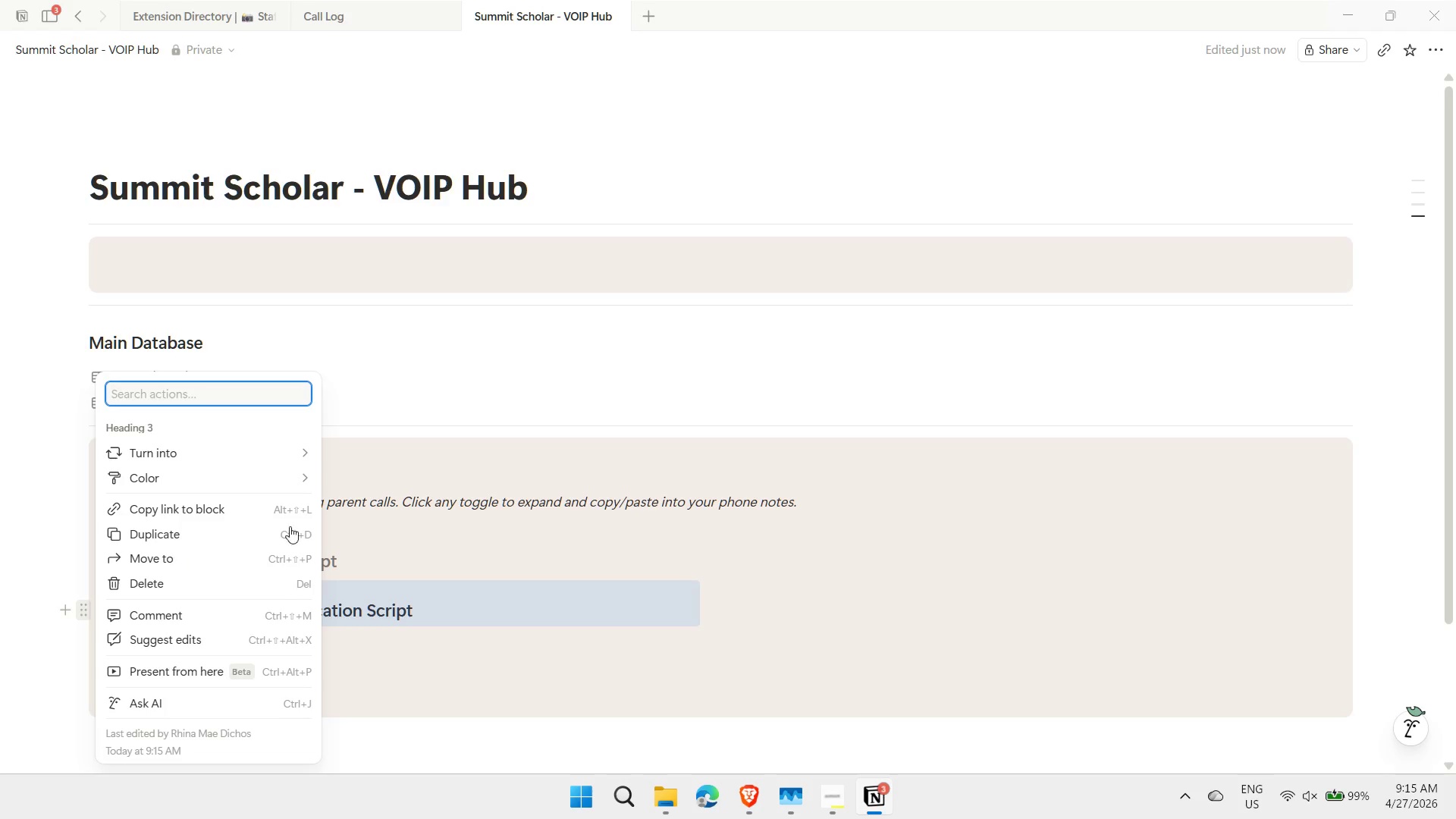 
mouse_move([321, 472])
 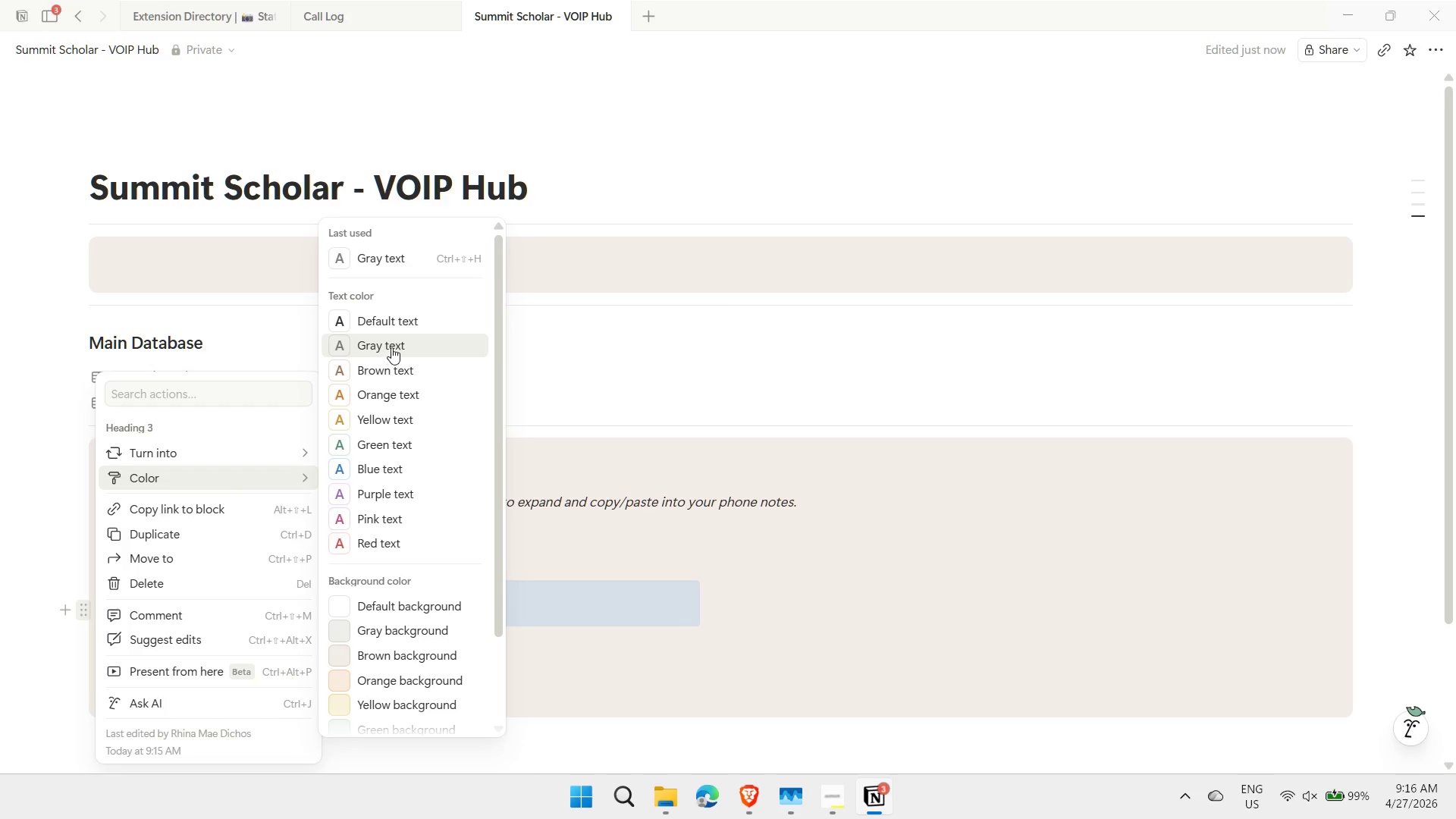 
left_click([391, 344])
 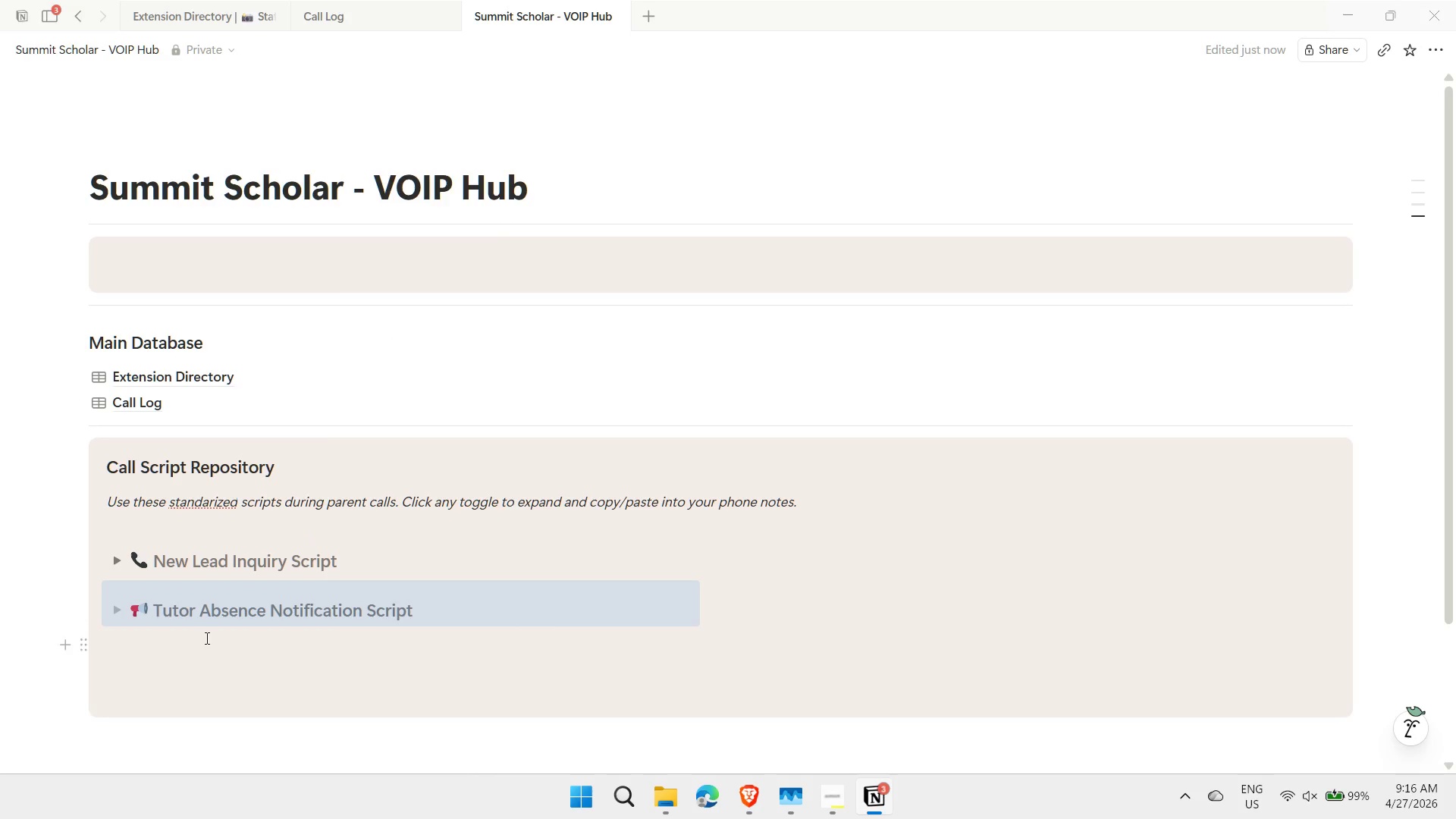 
left_click([359, 646])
 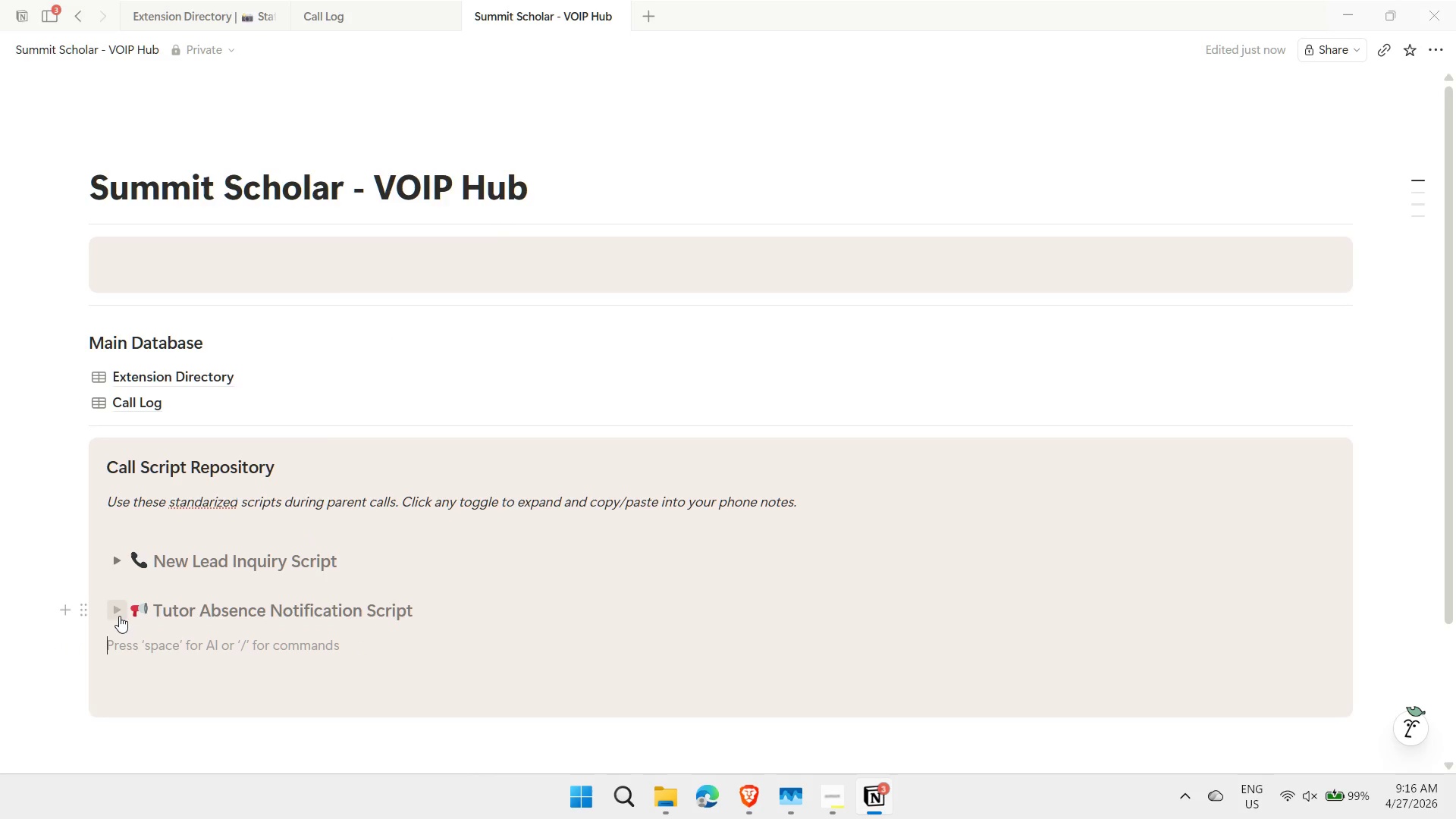 
left_click([118, 611])
 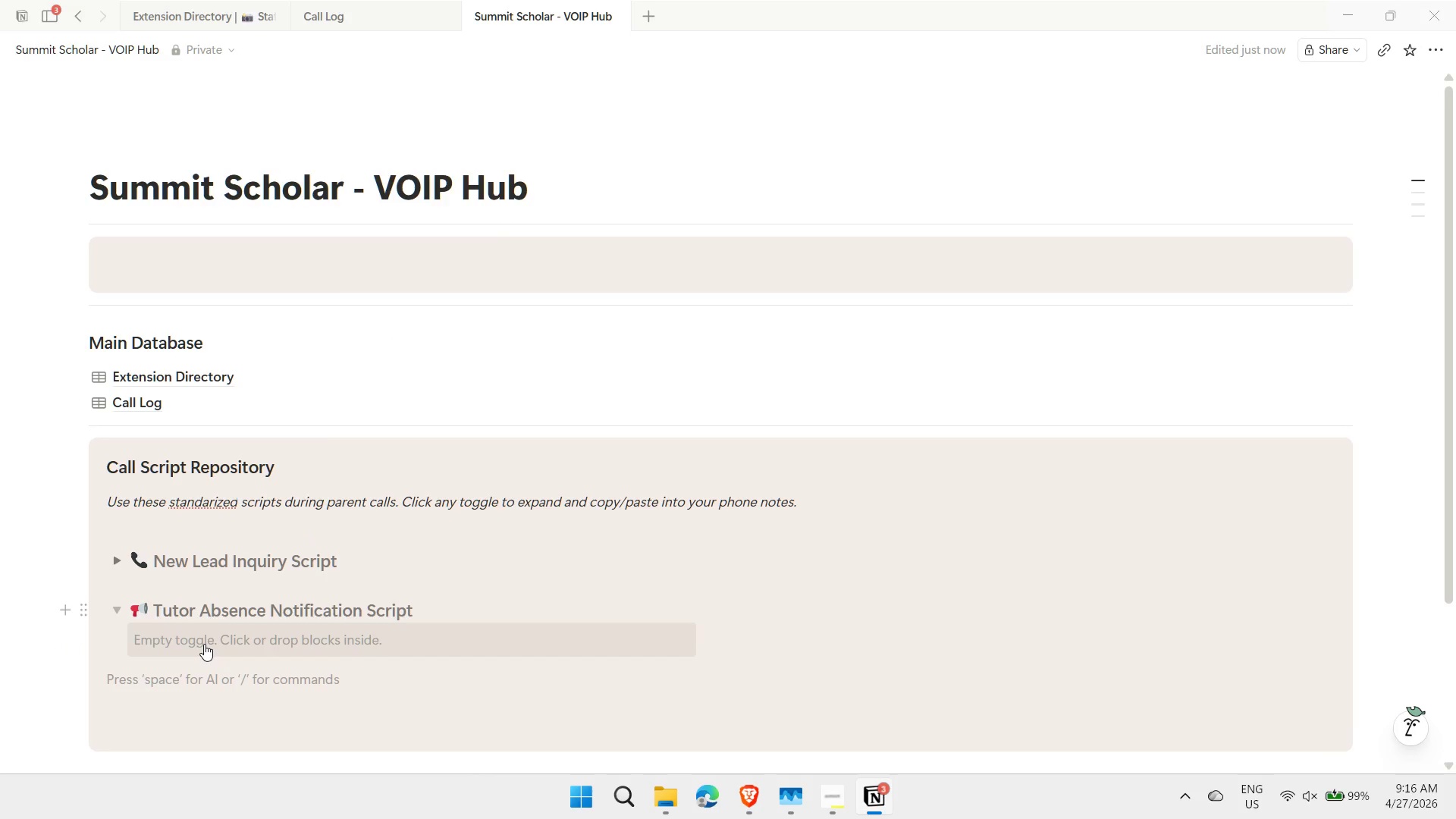 
left_click([204, 644])
 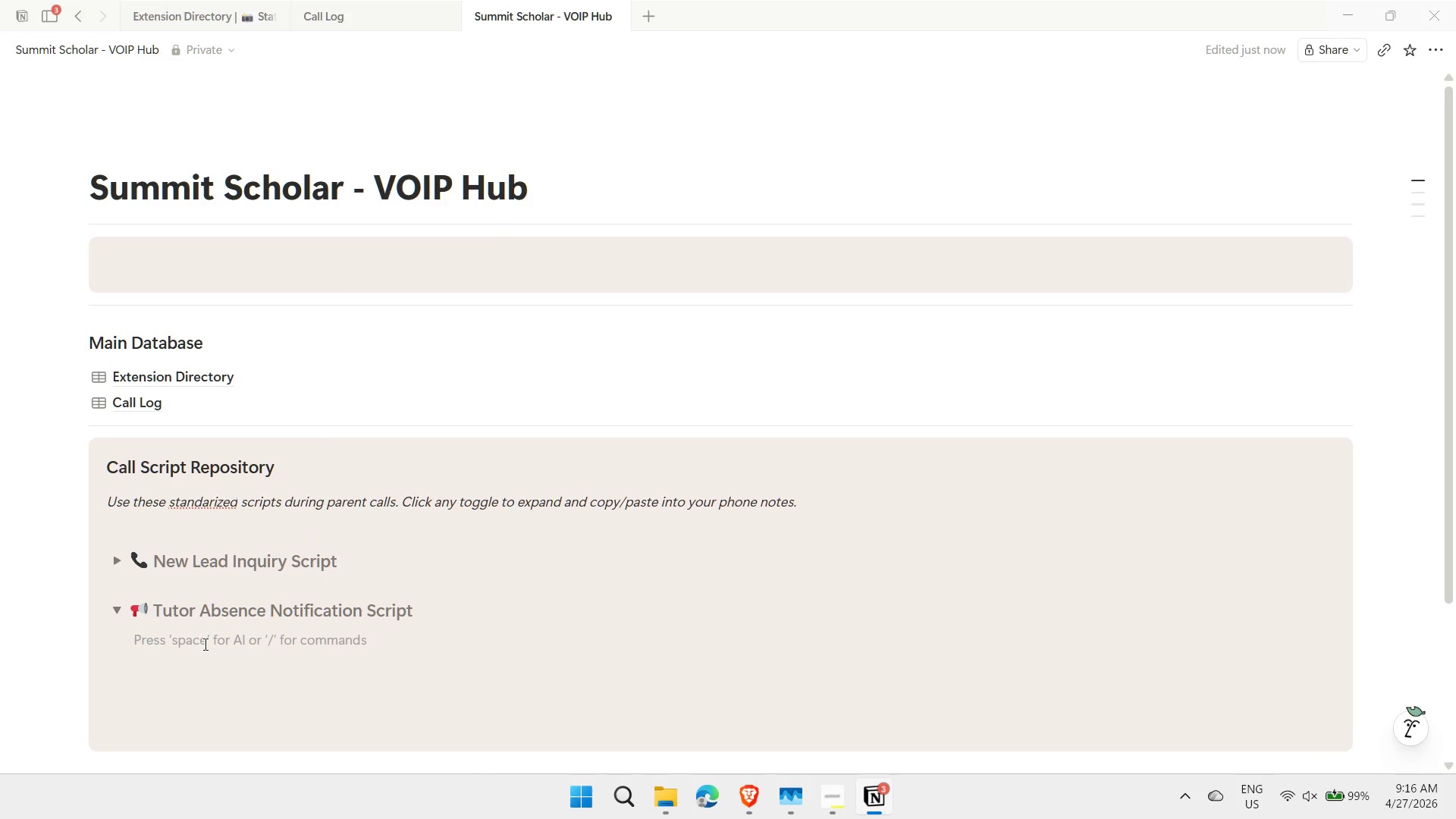 
key(Shift+ShiftRight)
 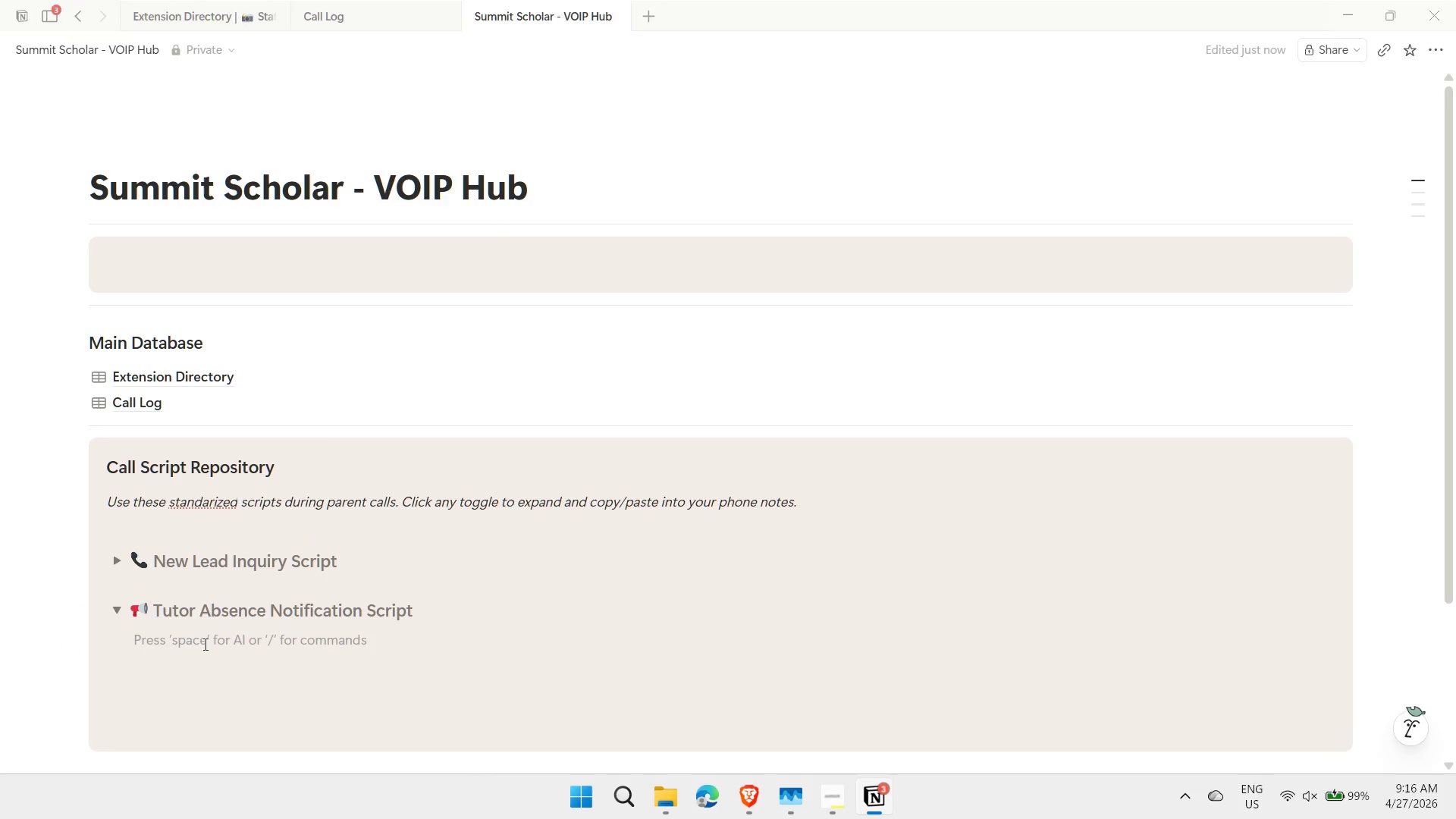 
key(Shift+Quote)
 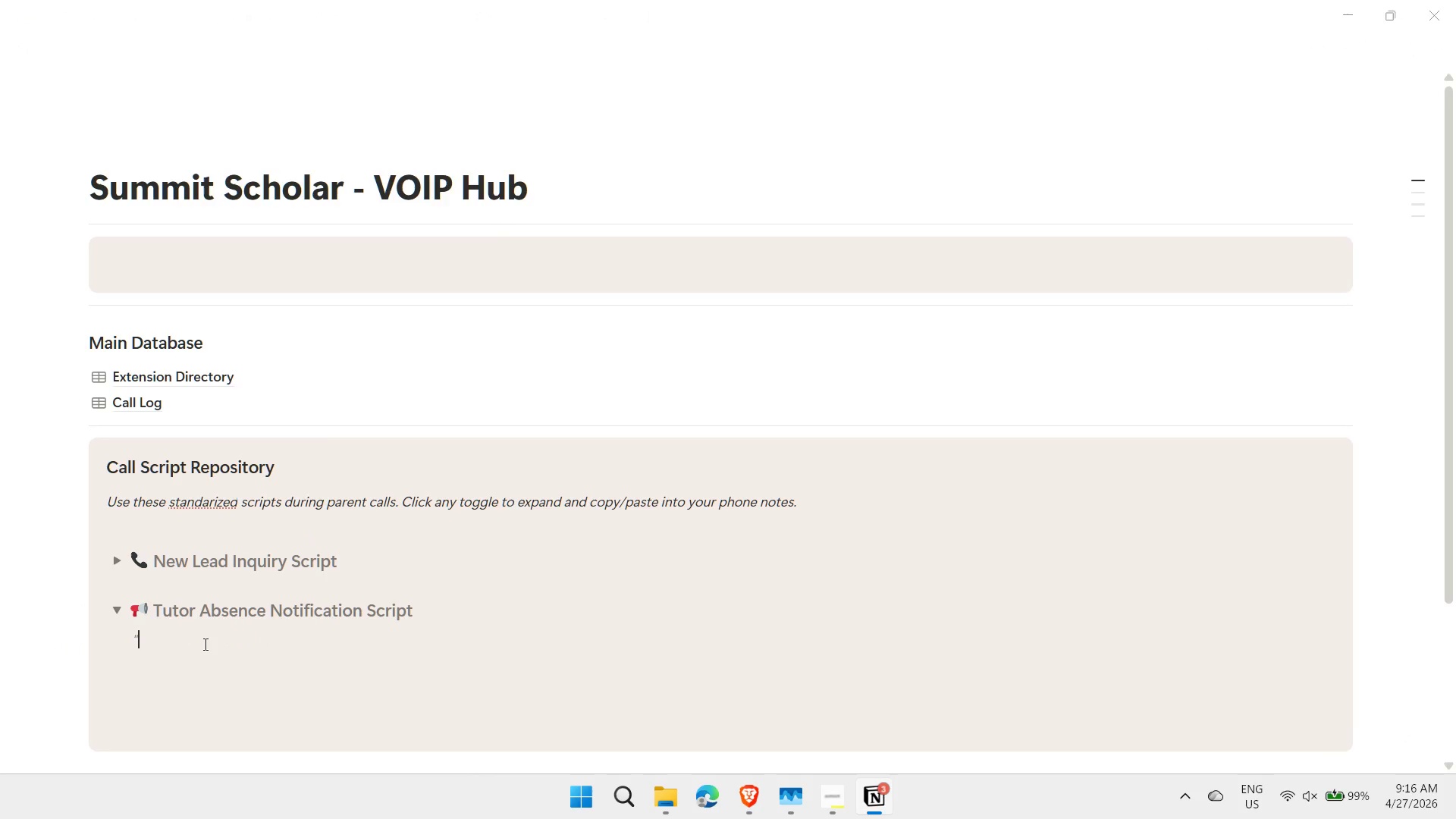 
key(Control+ControlLeft)
 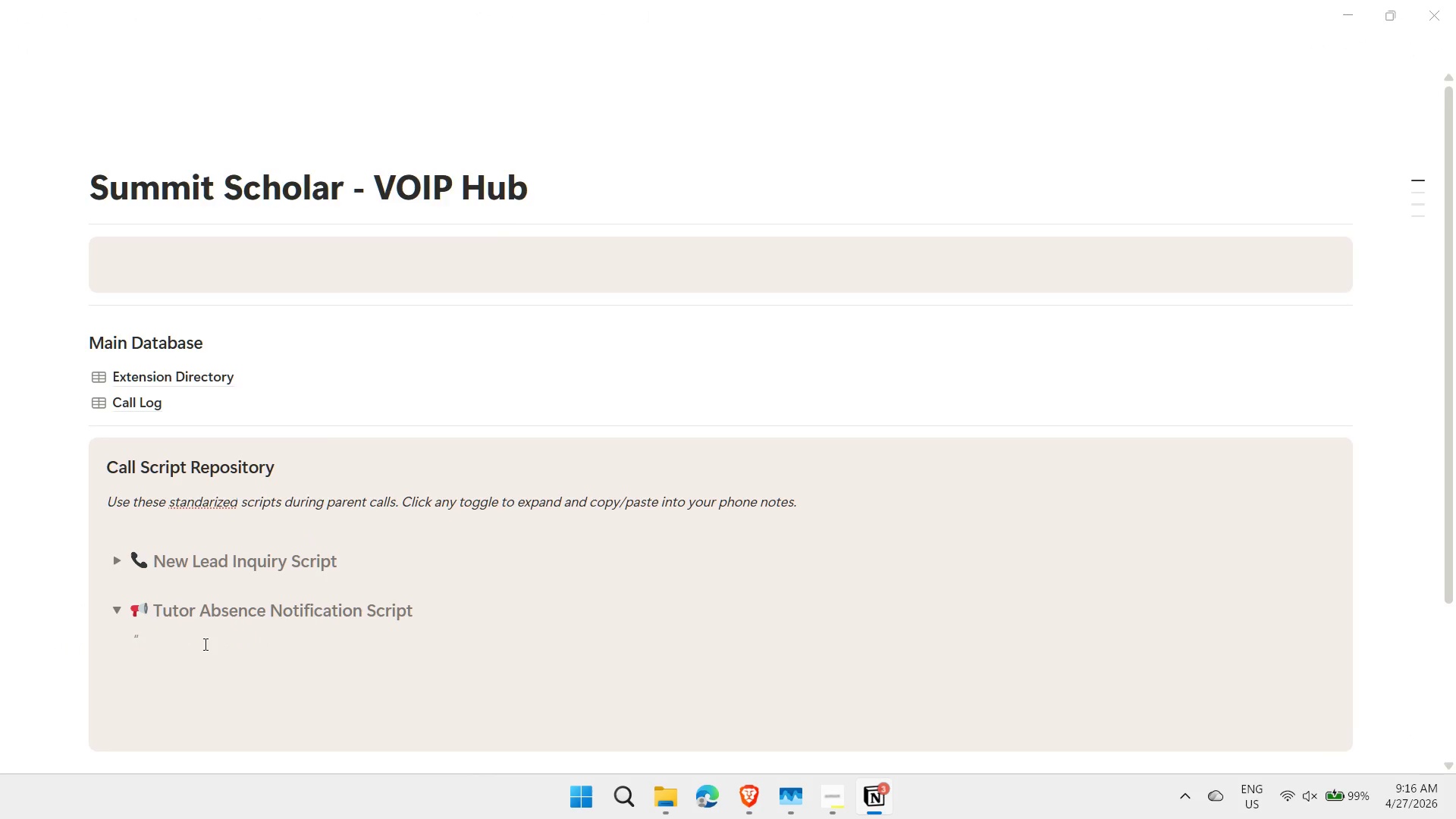 
key(Control+I)
 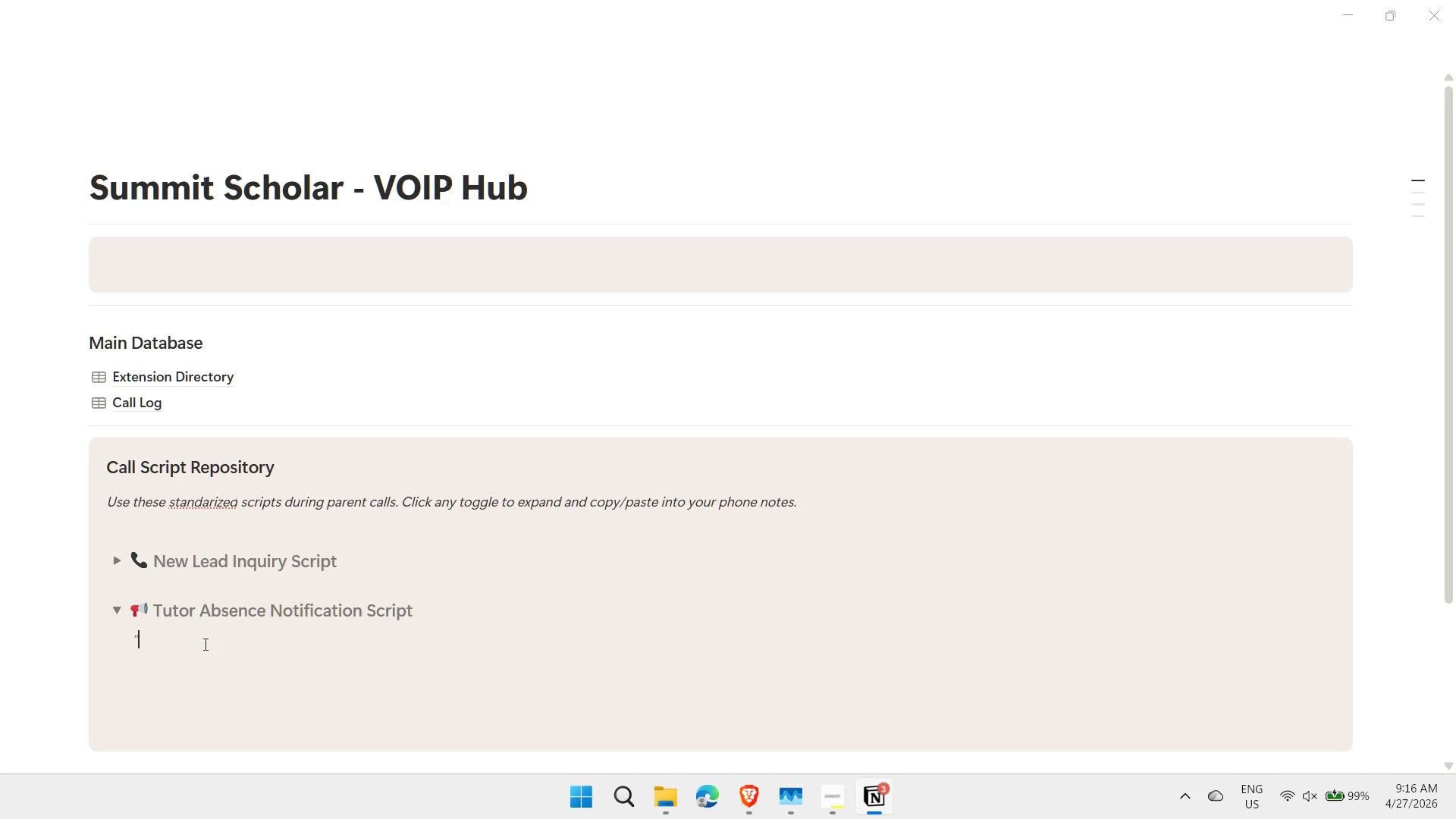 
type(Hello, Thus )
key(Backspace)
key(Backspace)
key(Backspace)
key(Backspace)
key(Backspace)
type(this is [FRONT desk] from Summit scholars)
 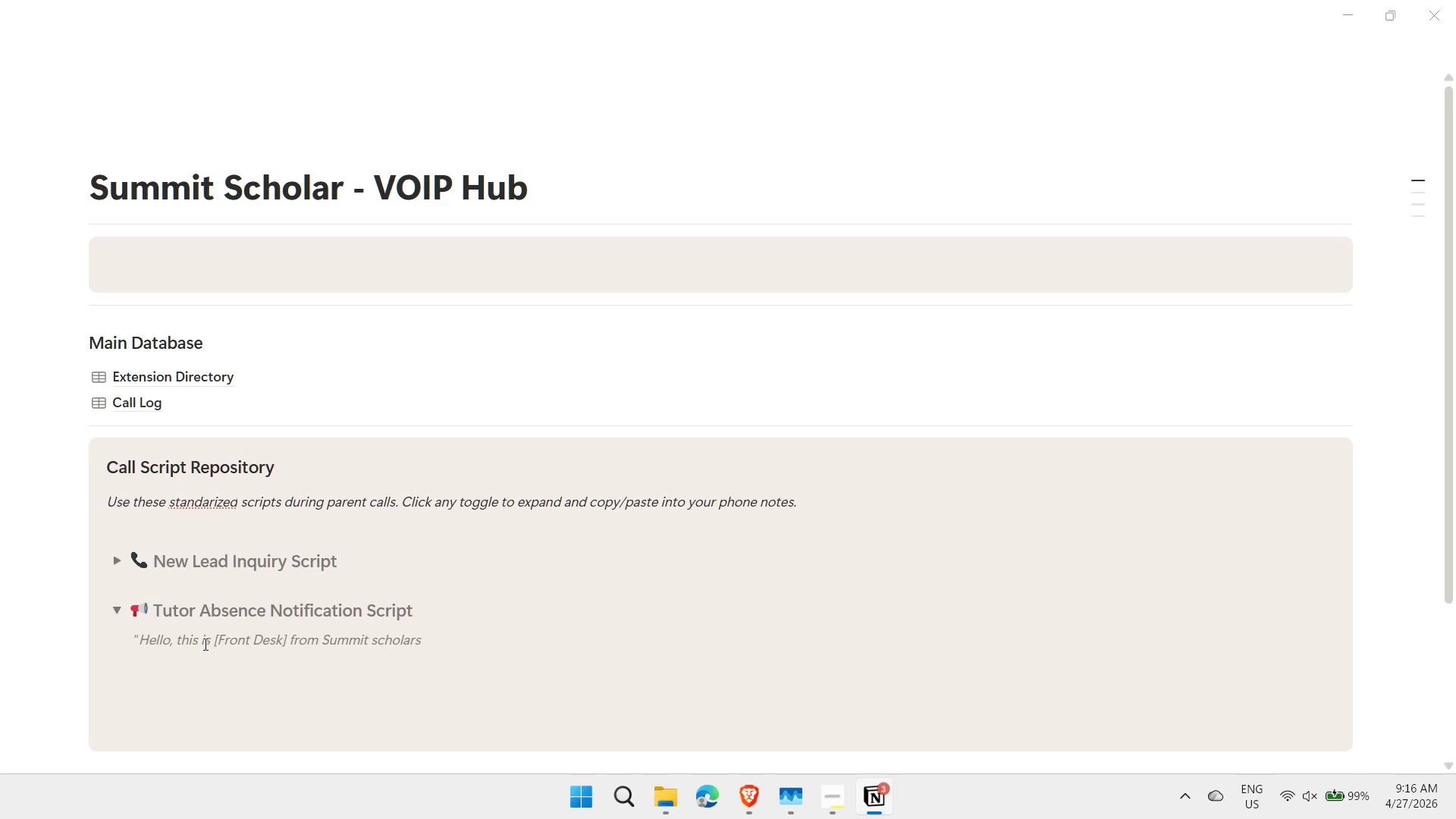 
hold_key(key=ArrowLeft, duration=0.75)
 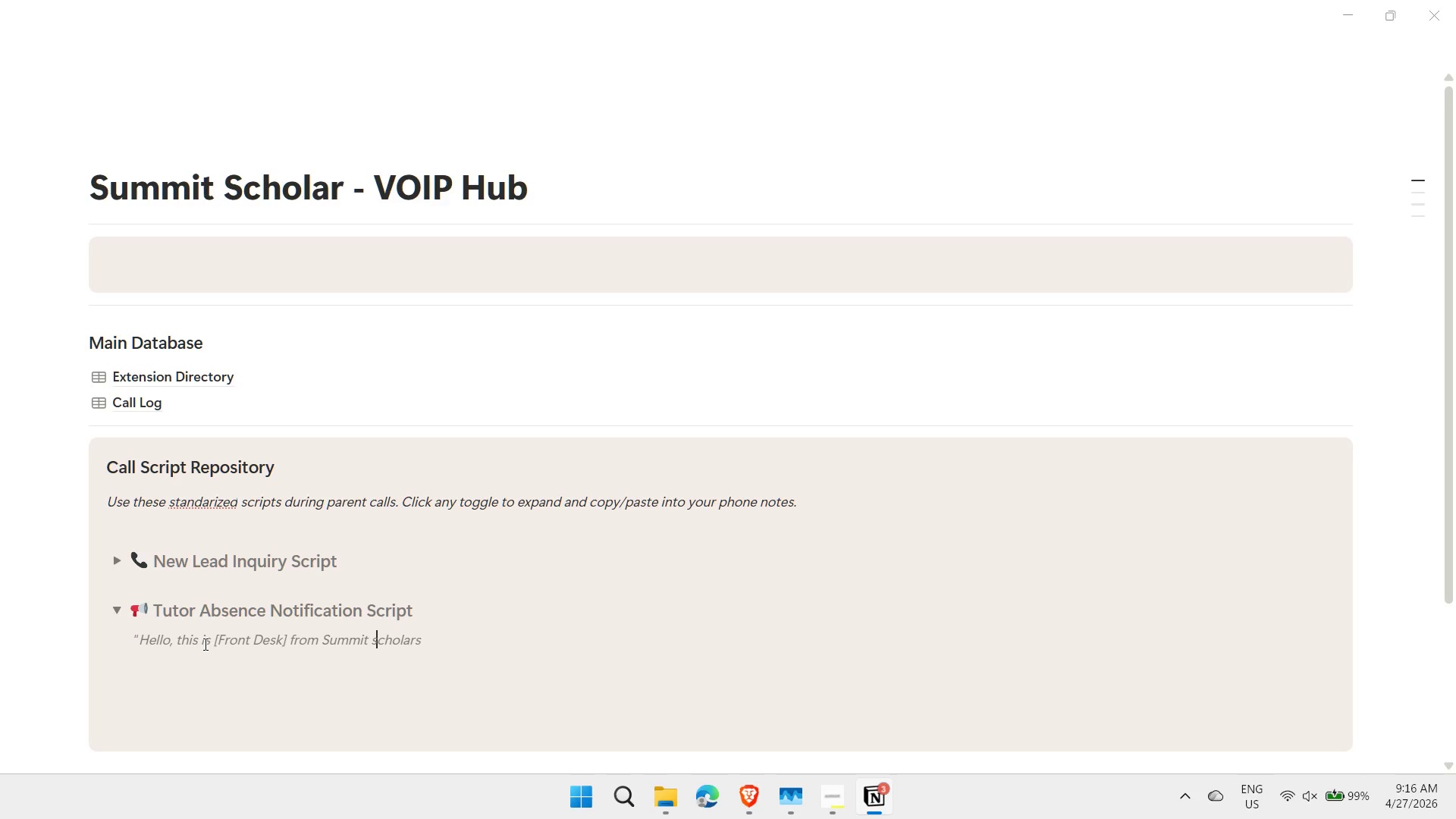 
key(ArrowRight)
 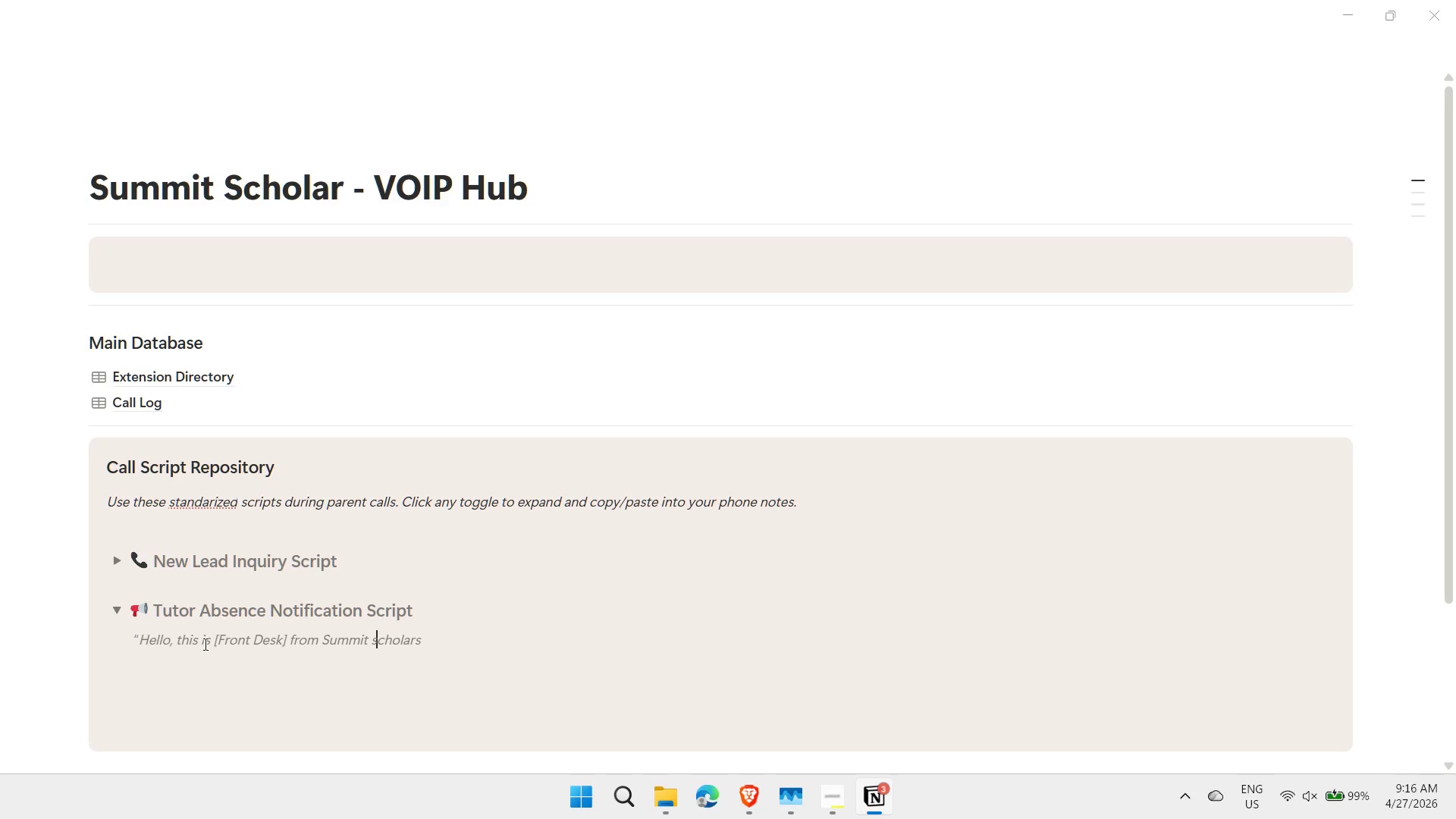 
key(Backspace)
 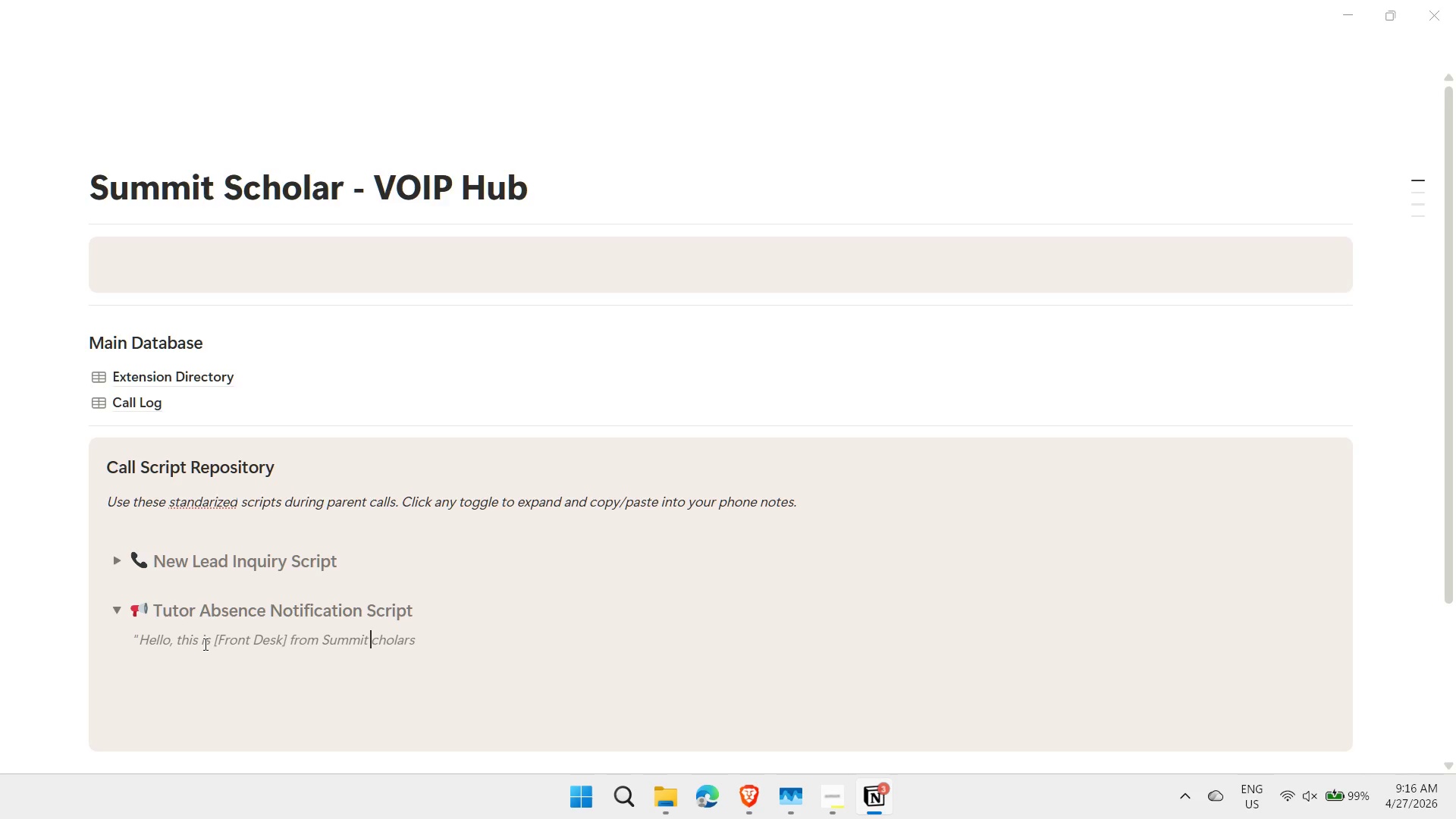 
key(Shift+ShiftLeft)
 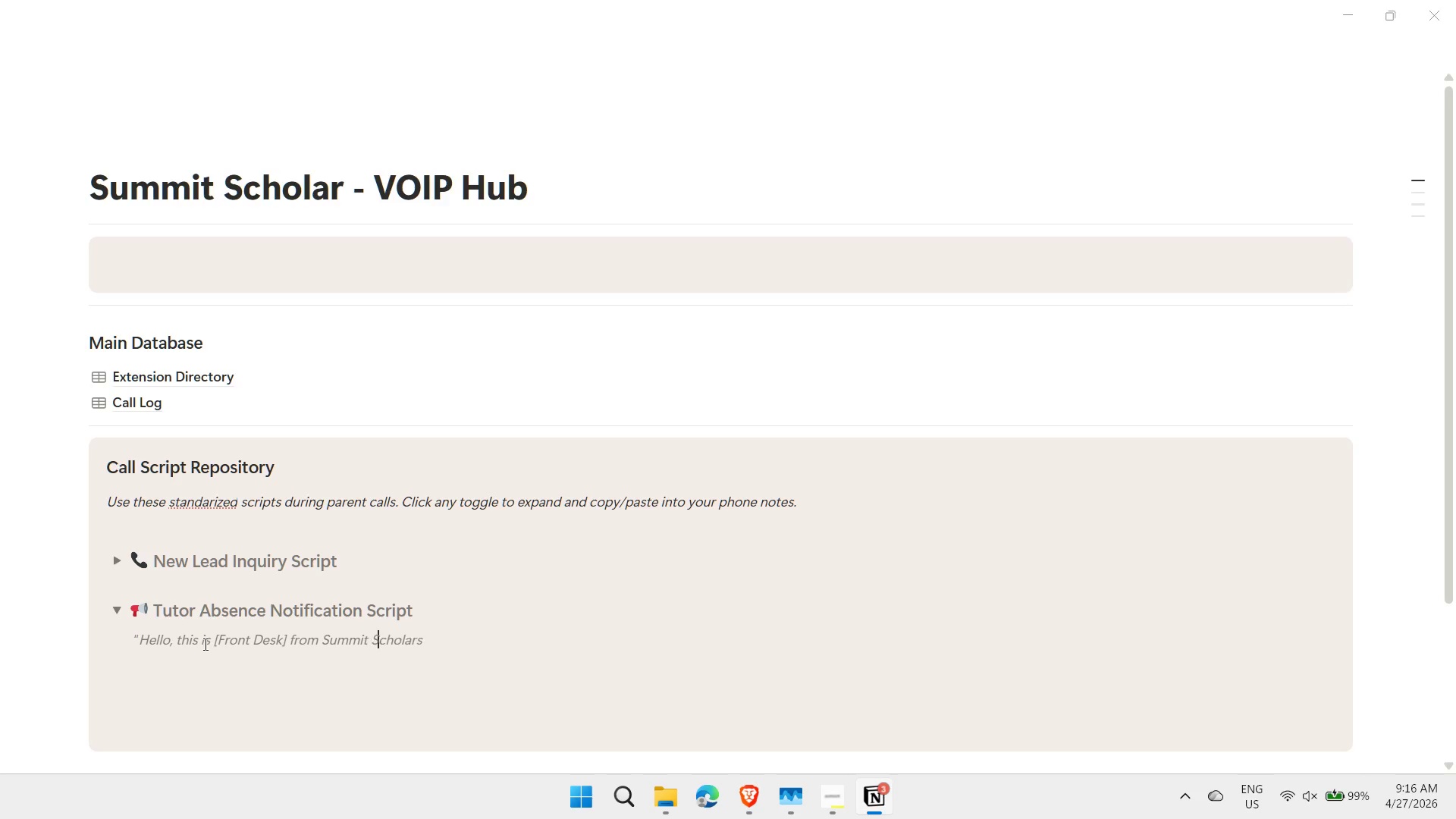 
key(Shift+S)
 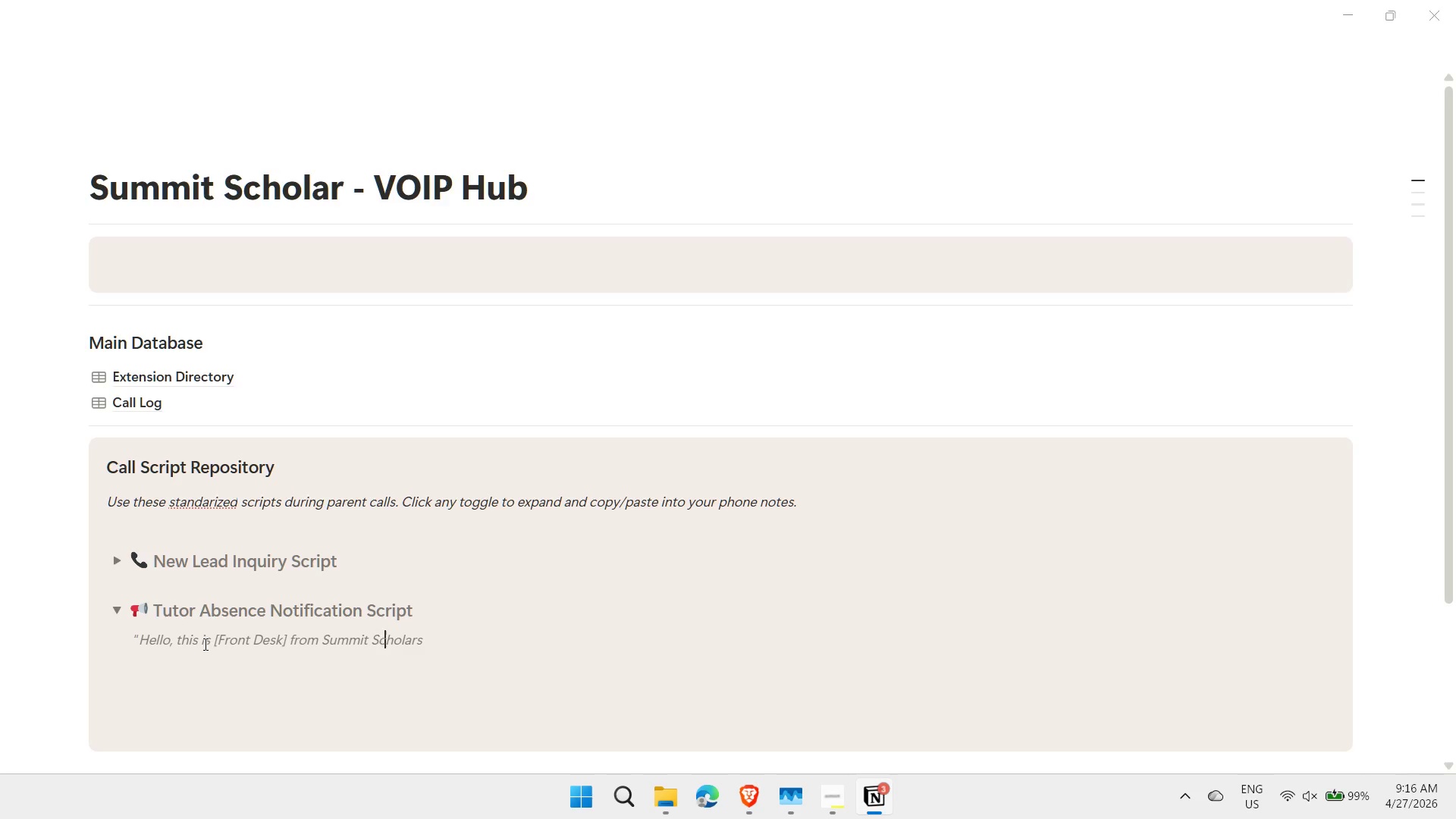 
hold_key(key=ArrowRight, duration=0.77)
 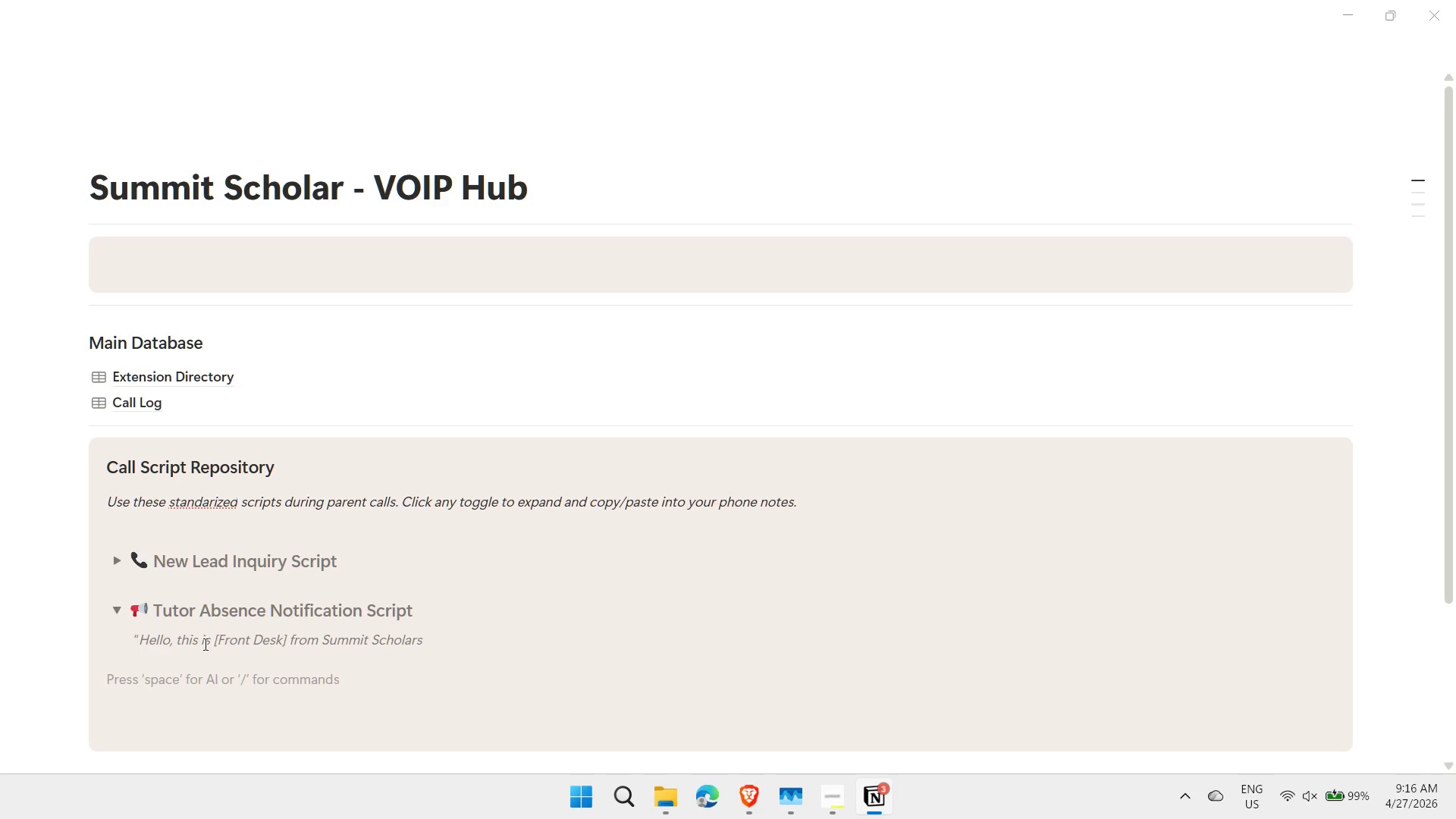 
key(ArrowLeft)
 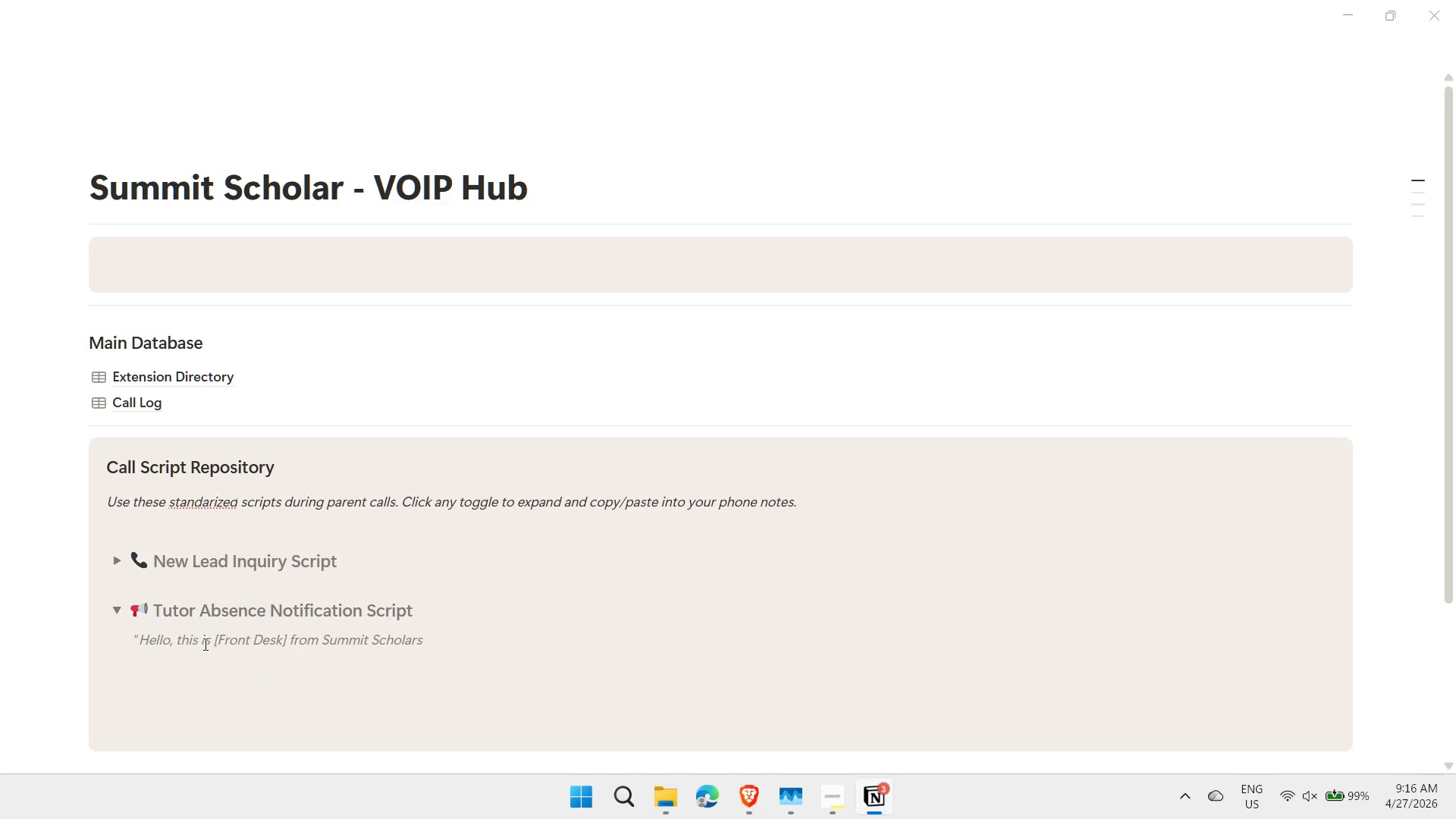 
type(. I'm calling to let you know that [Tutor Name] is unable to attend today's session at [Time]. We would like to reschedule. Please let us know a few alternative times.")
 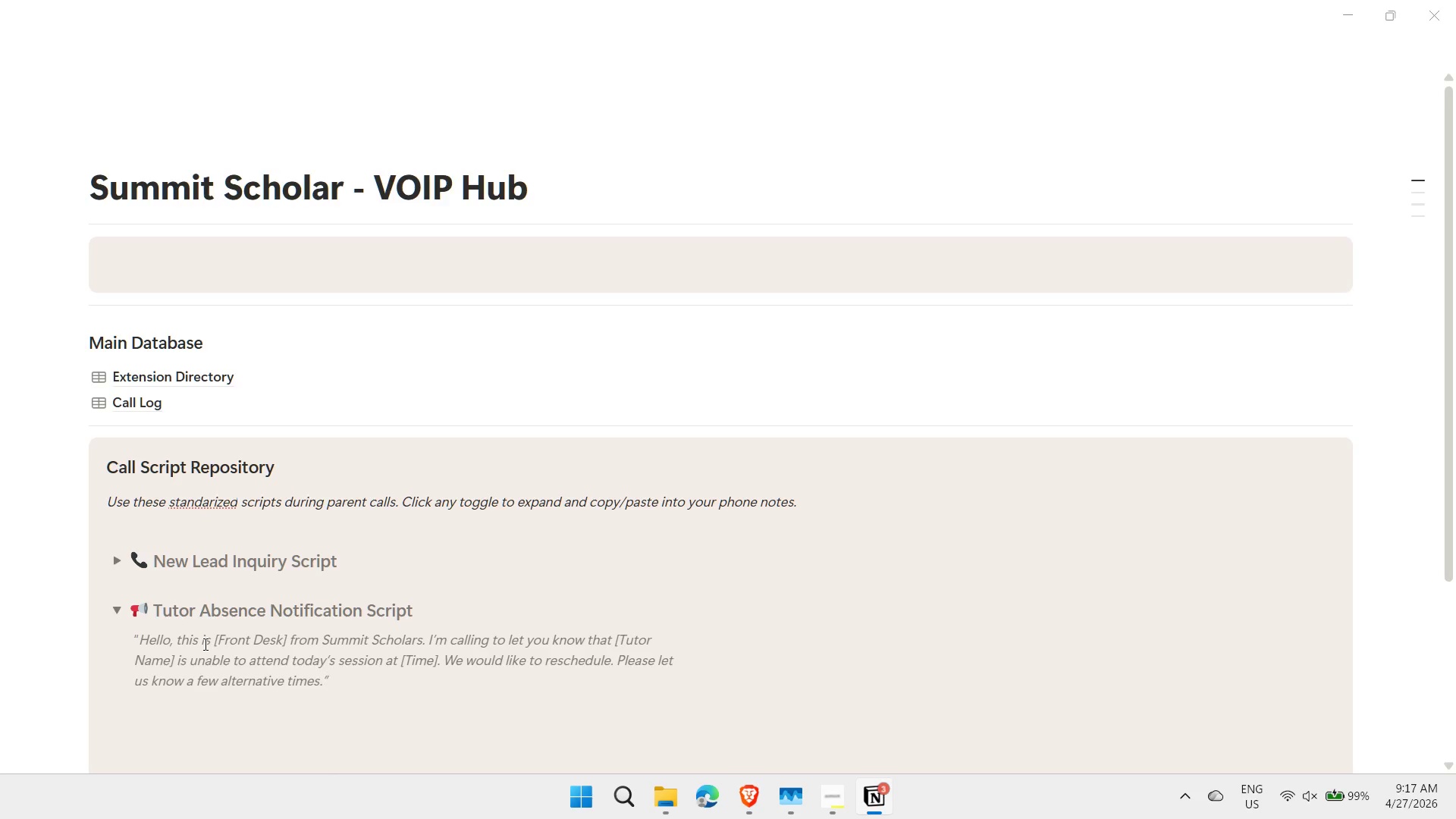 
left_click([118, 607])
 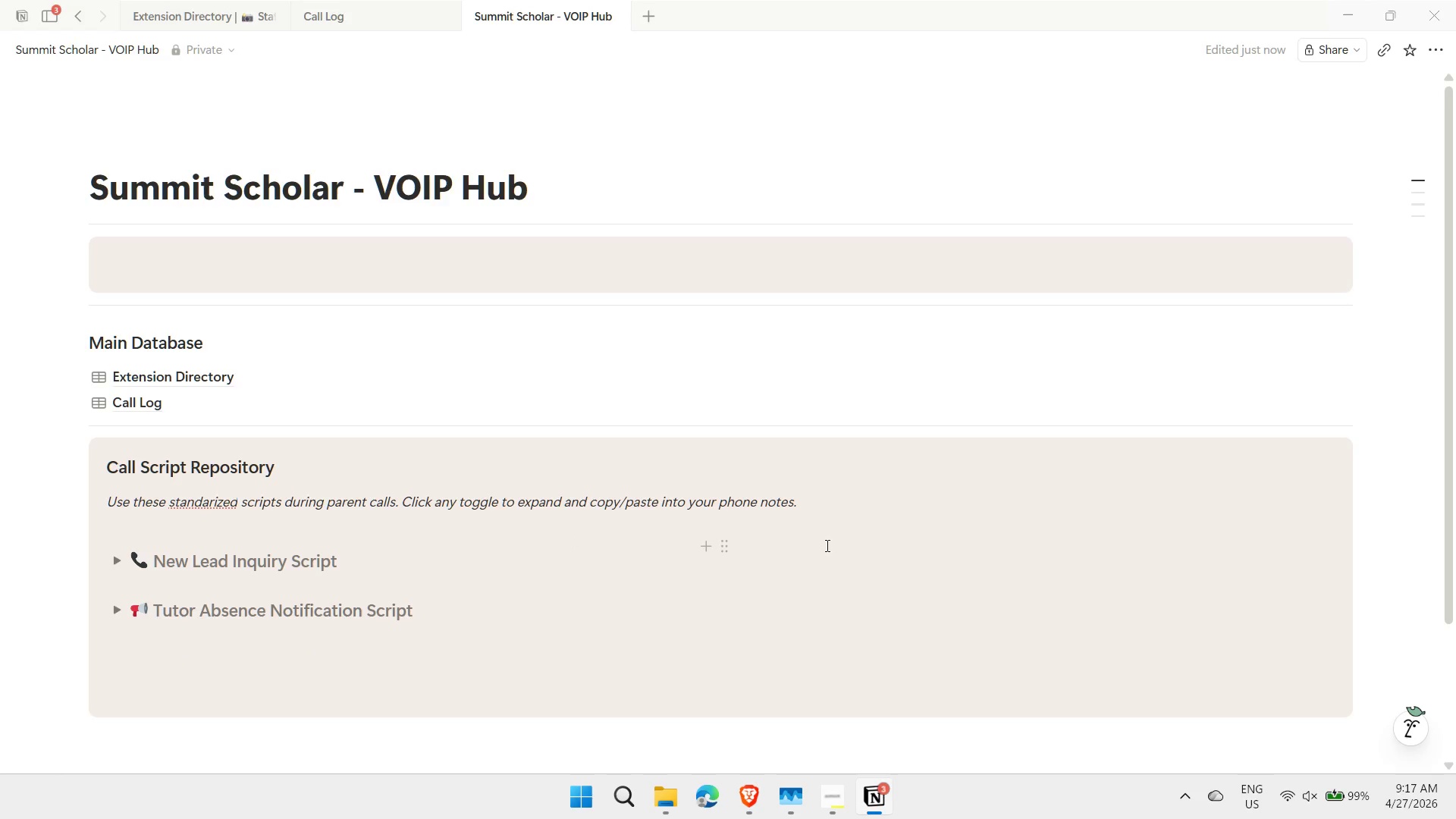 
left_click([811, 562])
 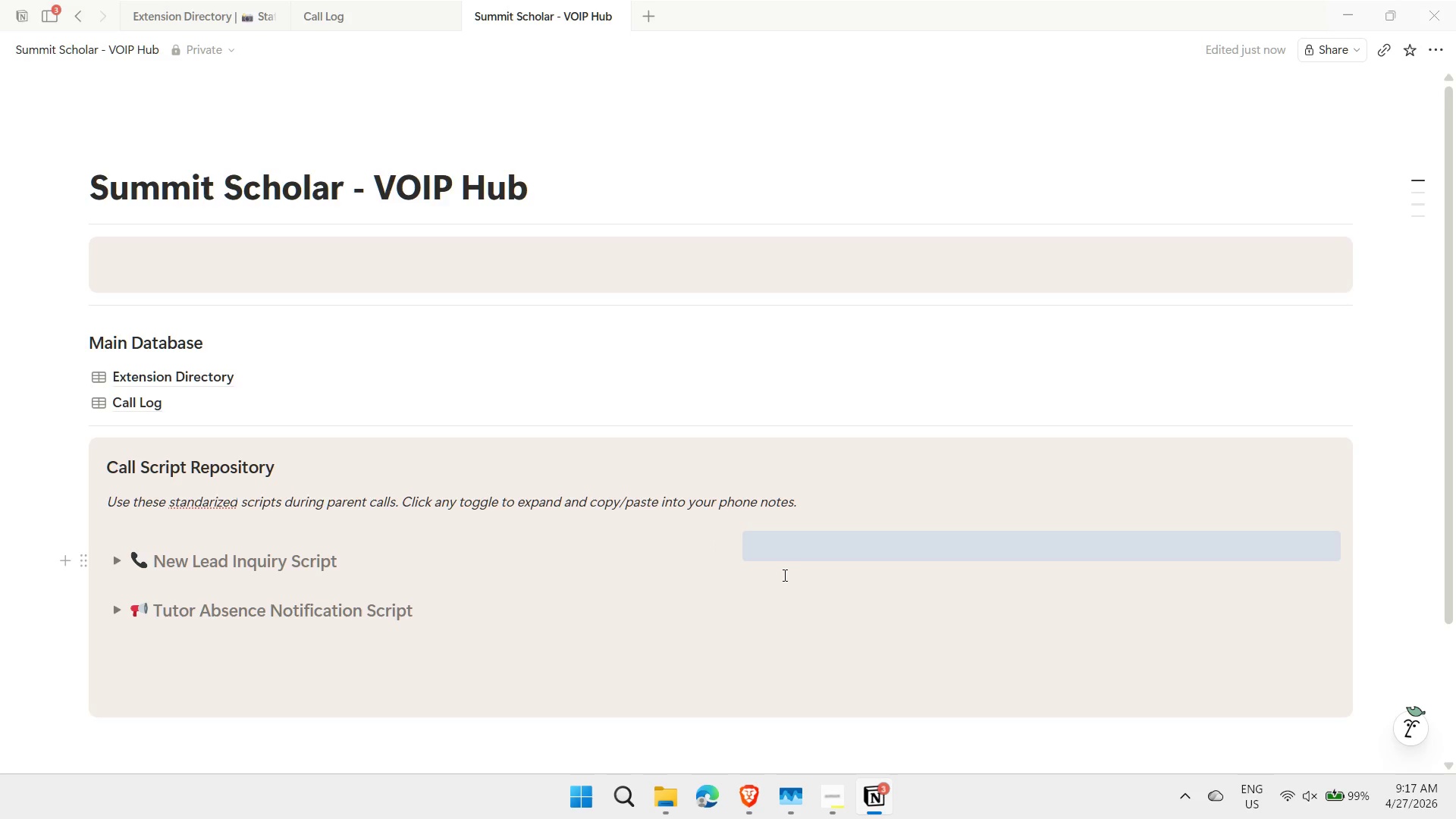 
left_click([777, 577])
 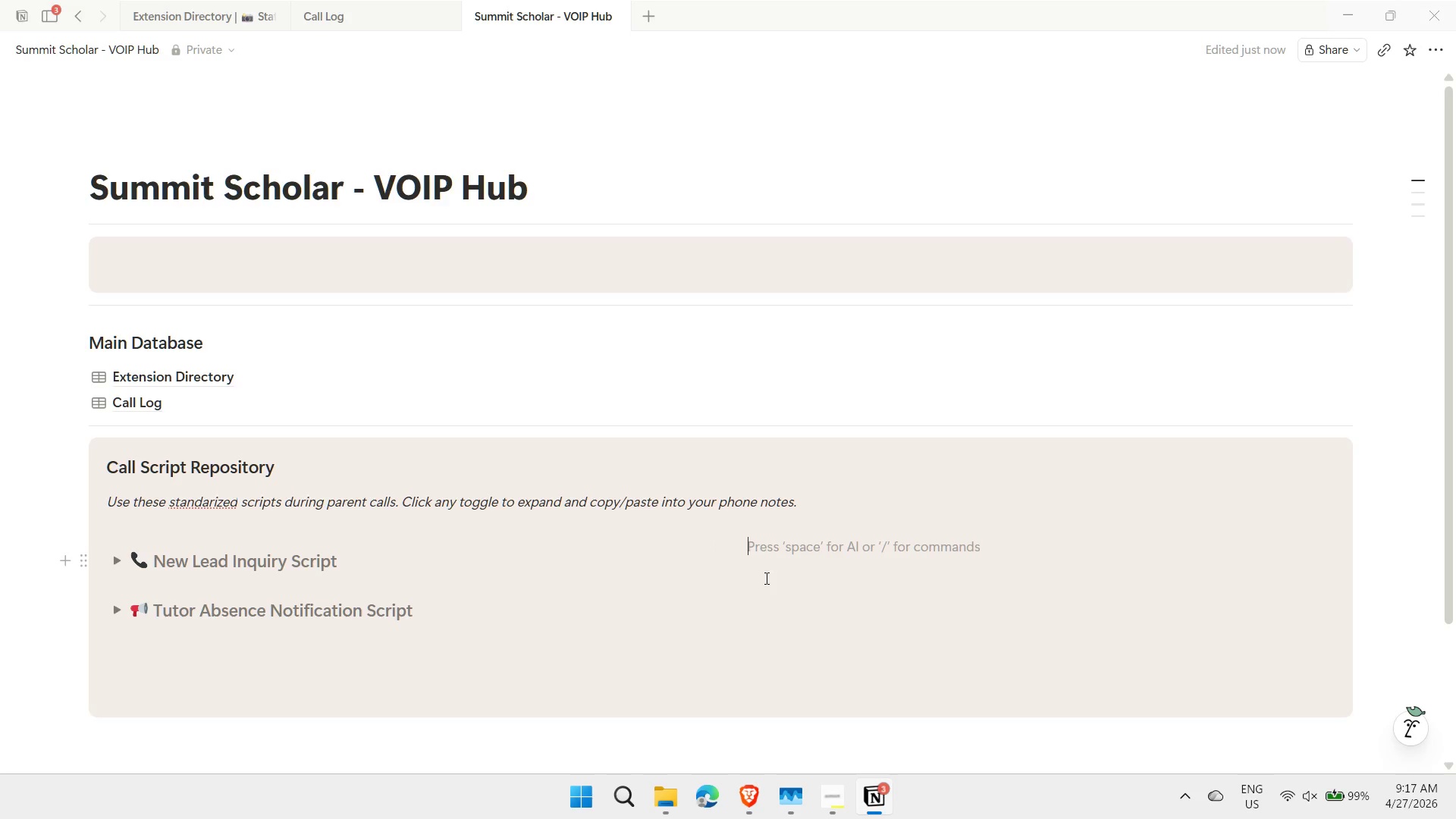 
left_click([768, 577])
 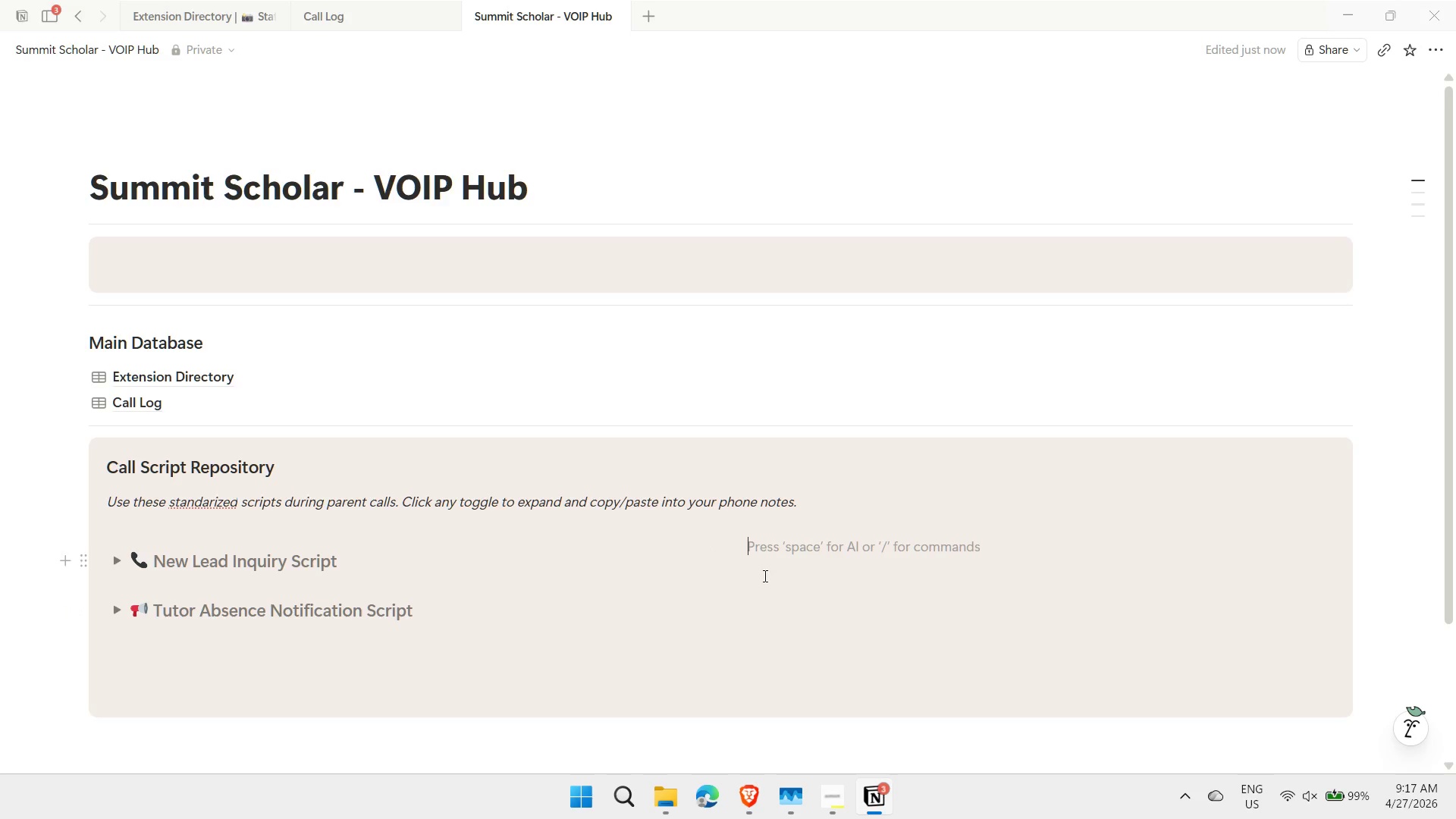 
left_click([308, 521])
 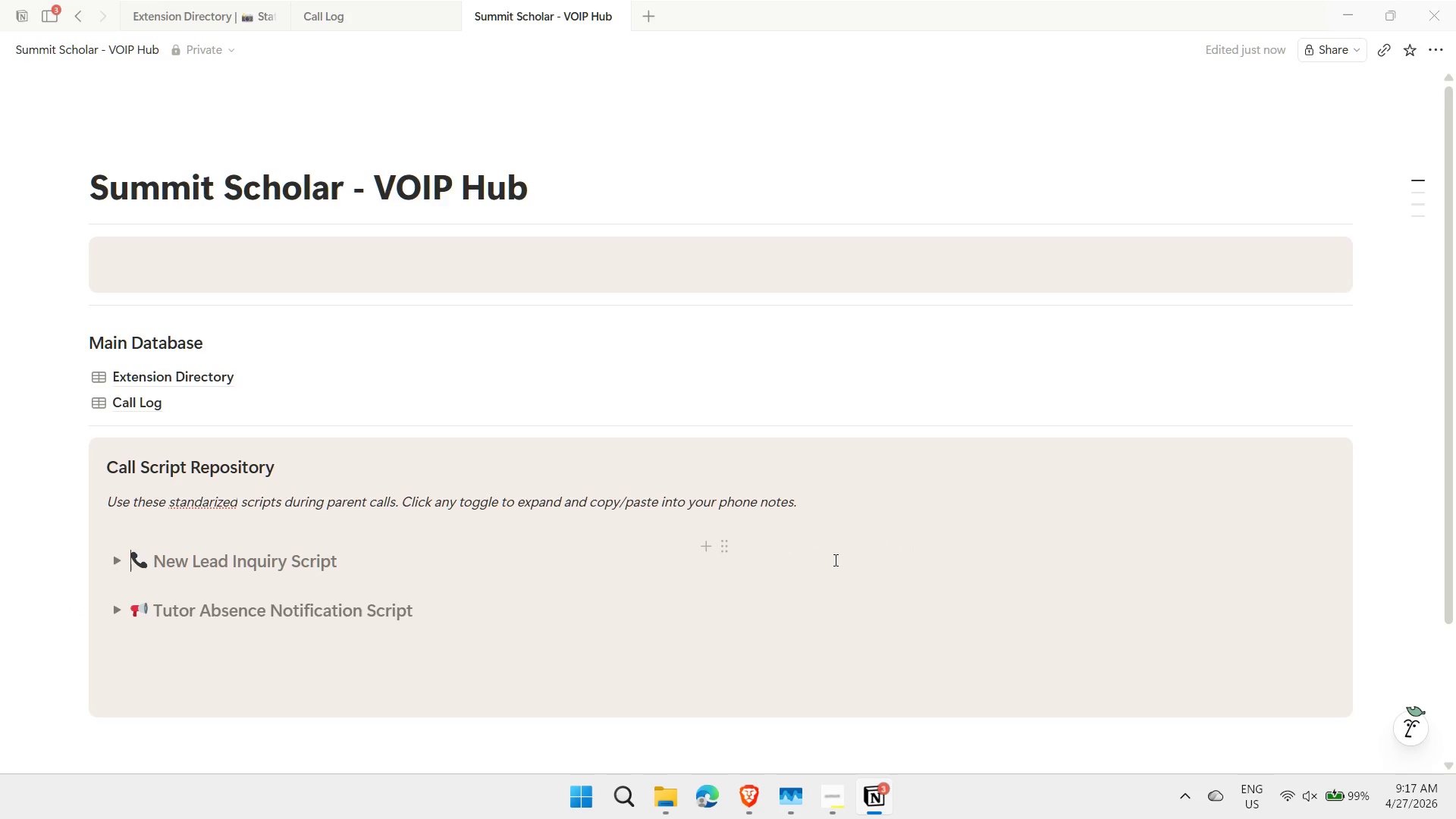 
left_click([833, 562])
 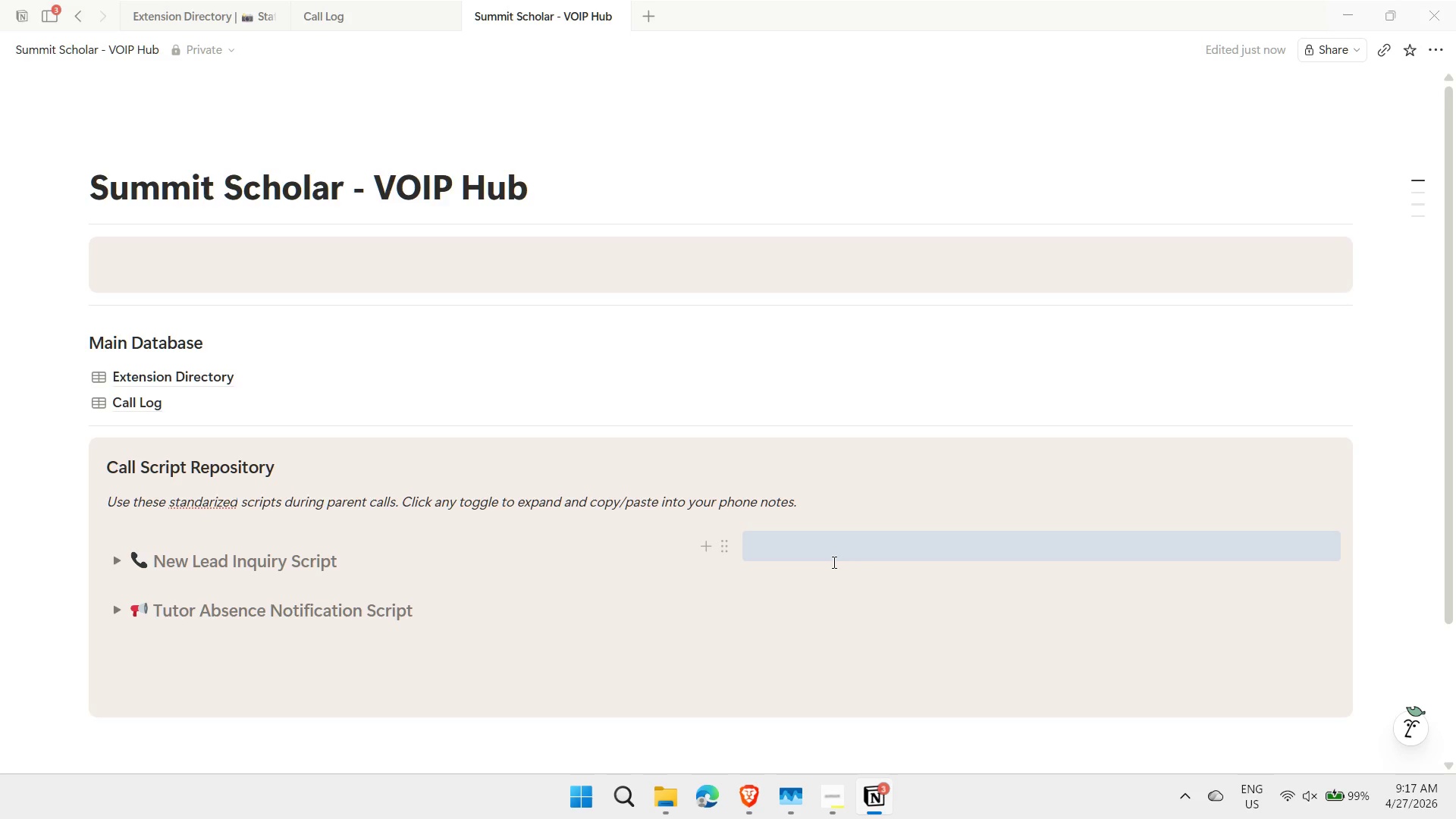 
type(/to)
 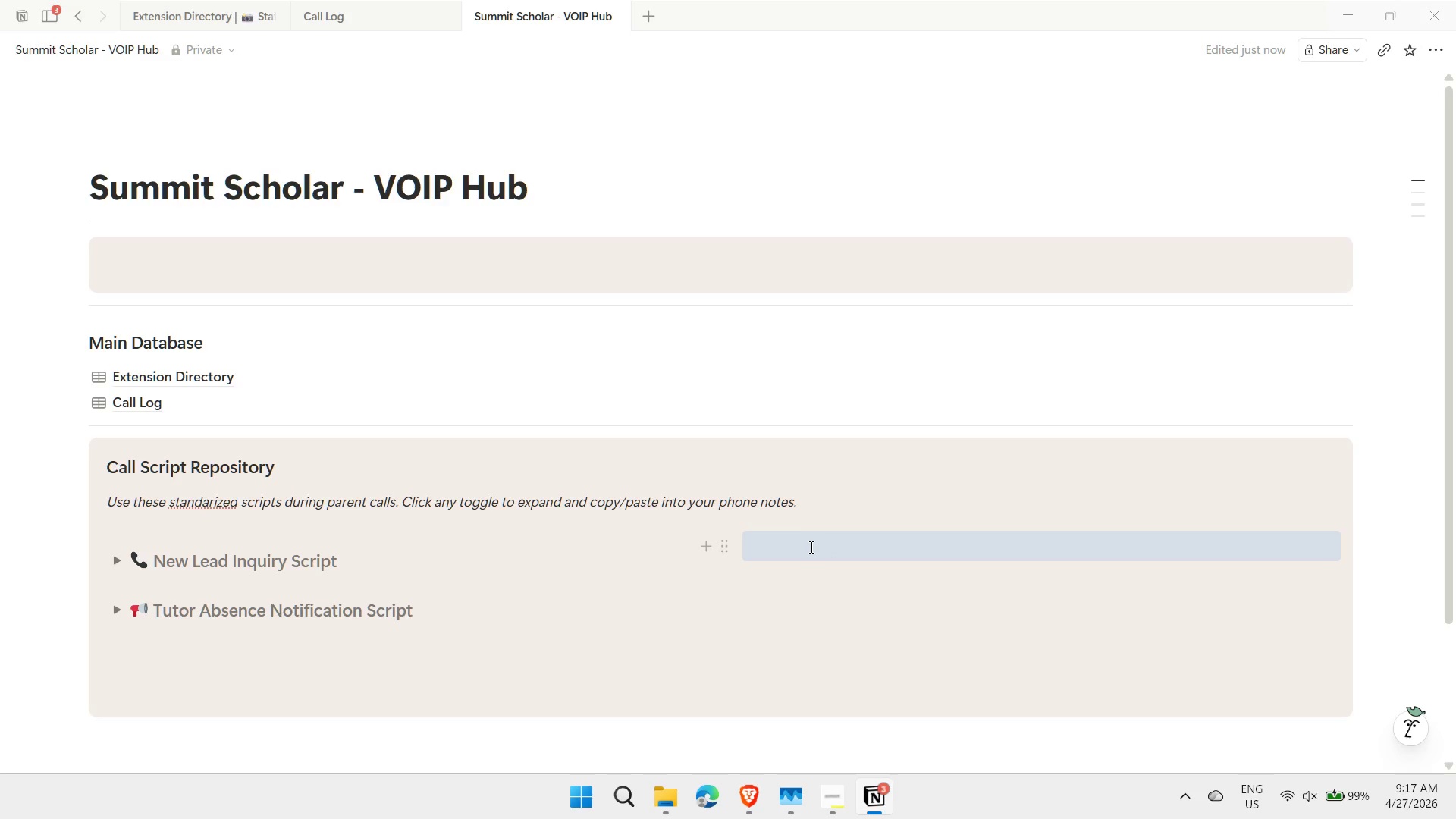 
left_click([810, 551])
 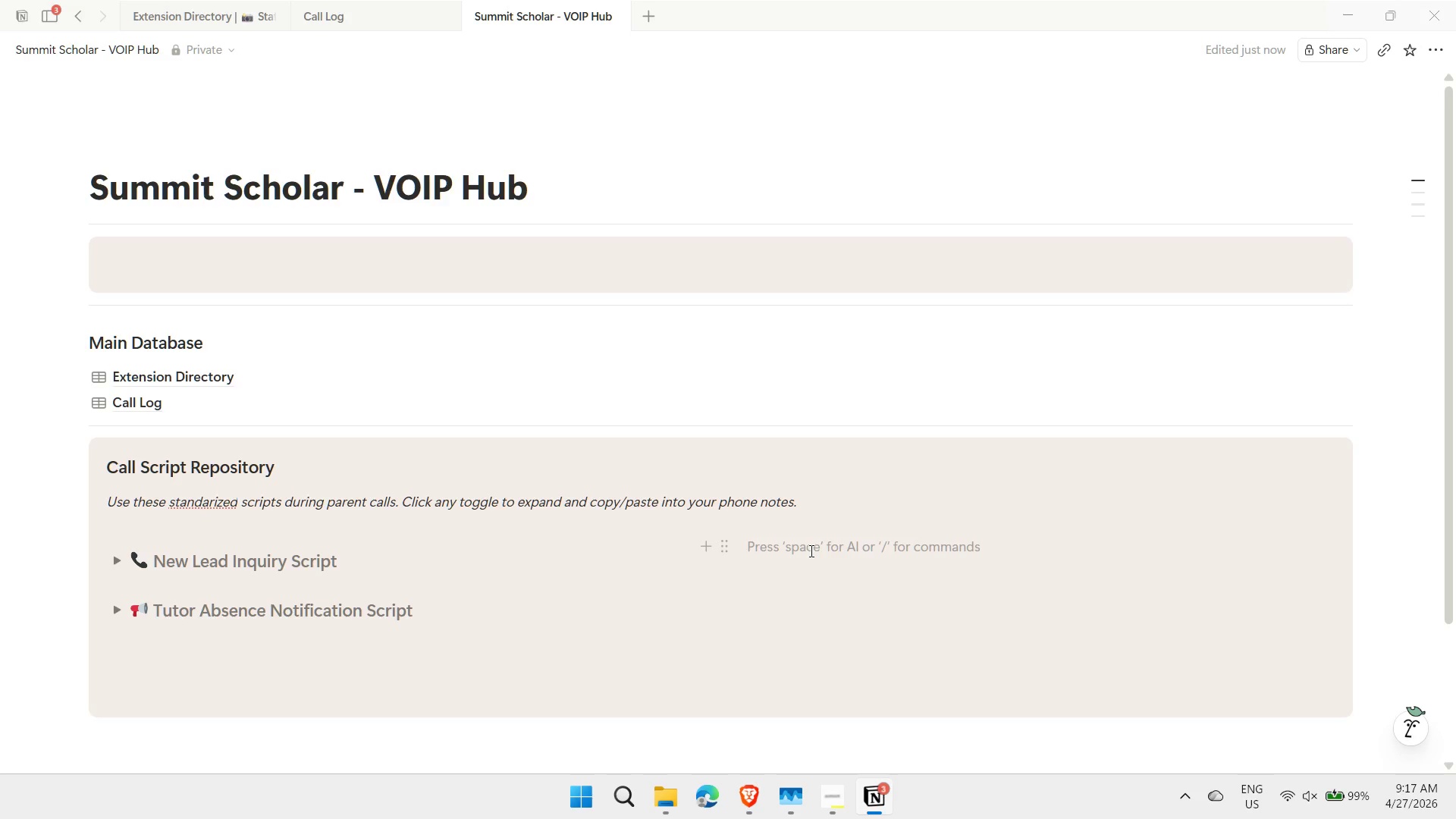 
type(/toog)
key(Backspace)
key(Backspace)
key(Backspace)
type(ogg)
 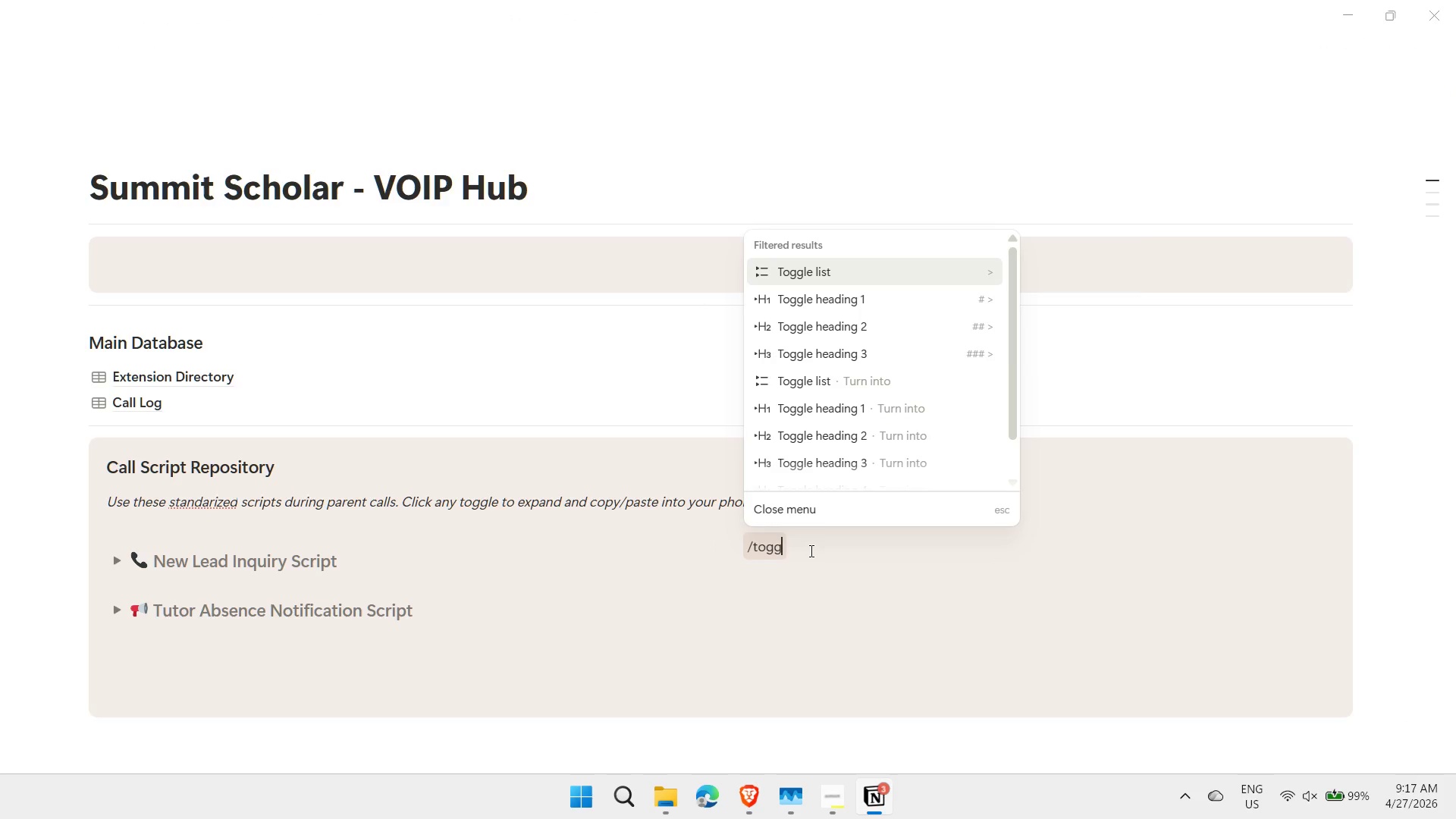 
key(ArrowDown)
 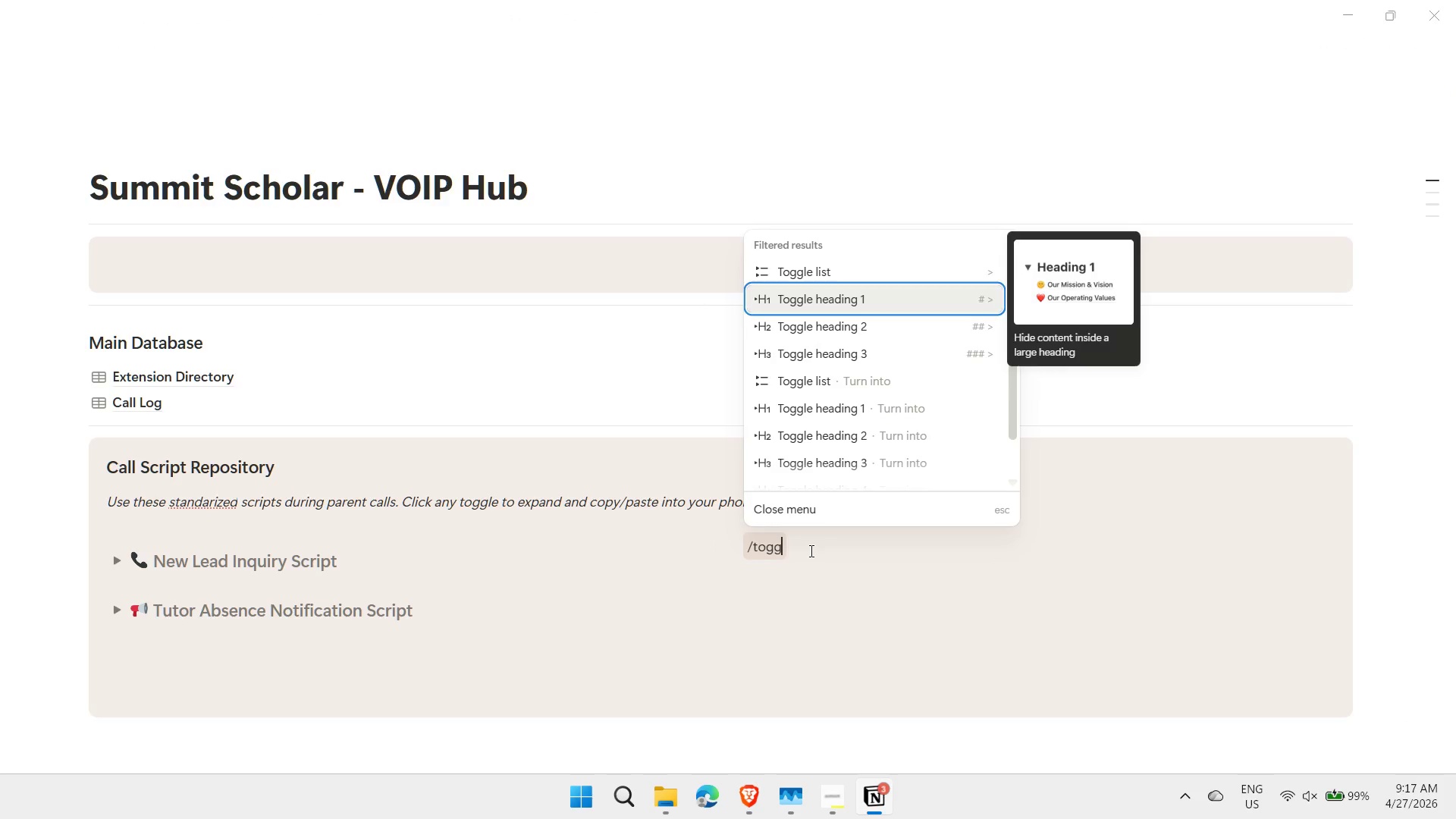 
key(ArrowDown)
 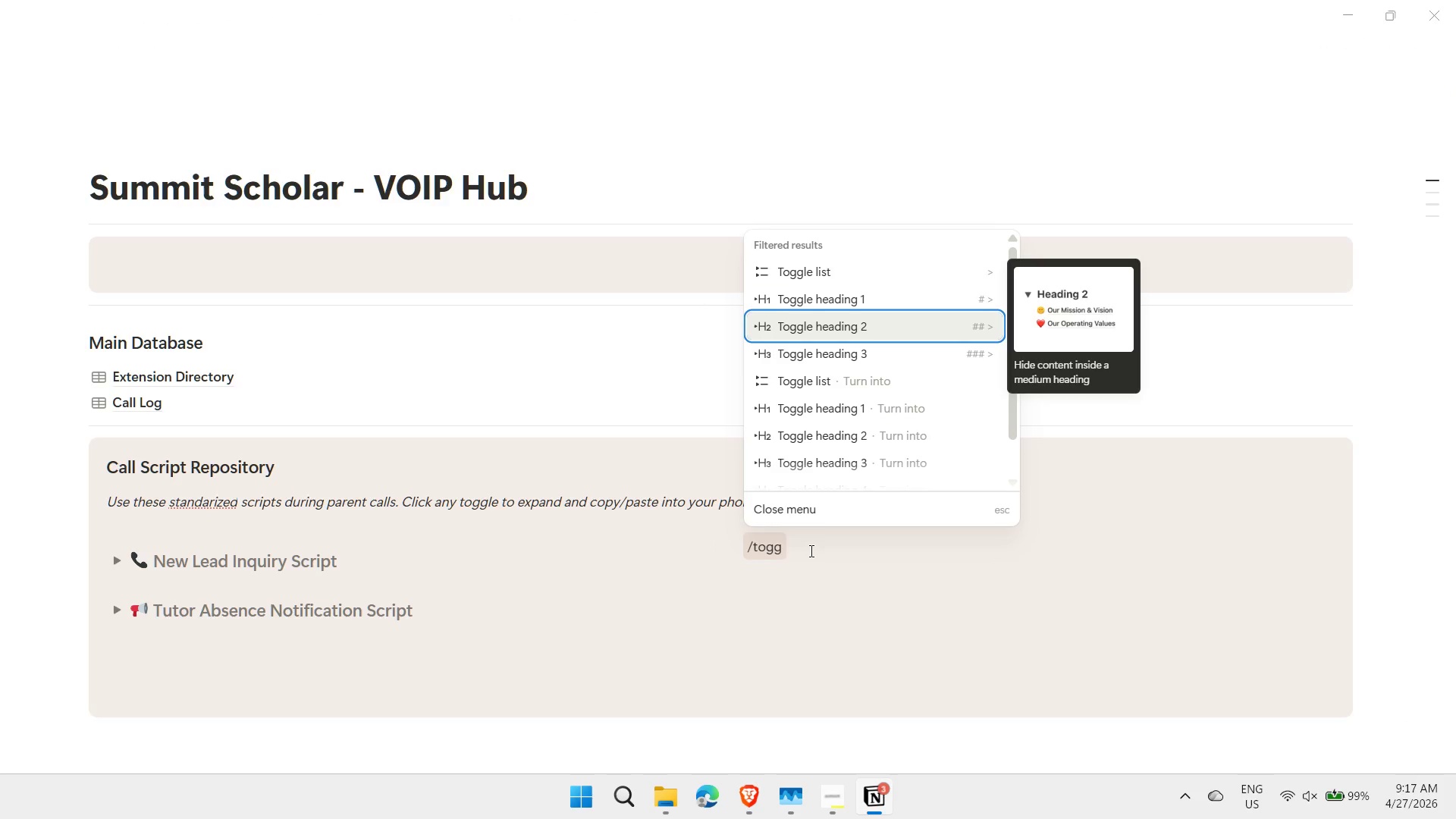 
key(ArrowDown)
 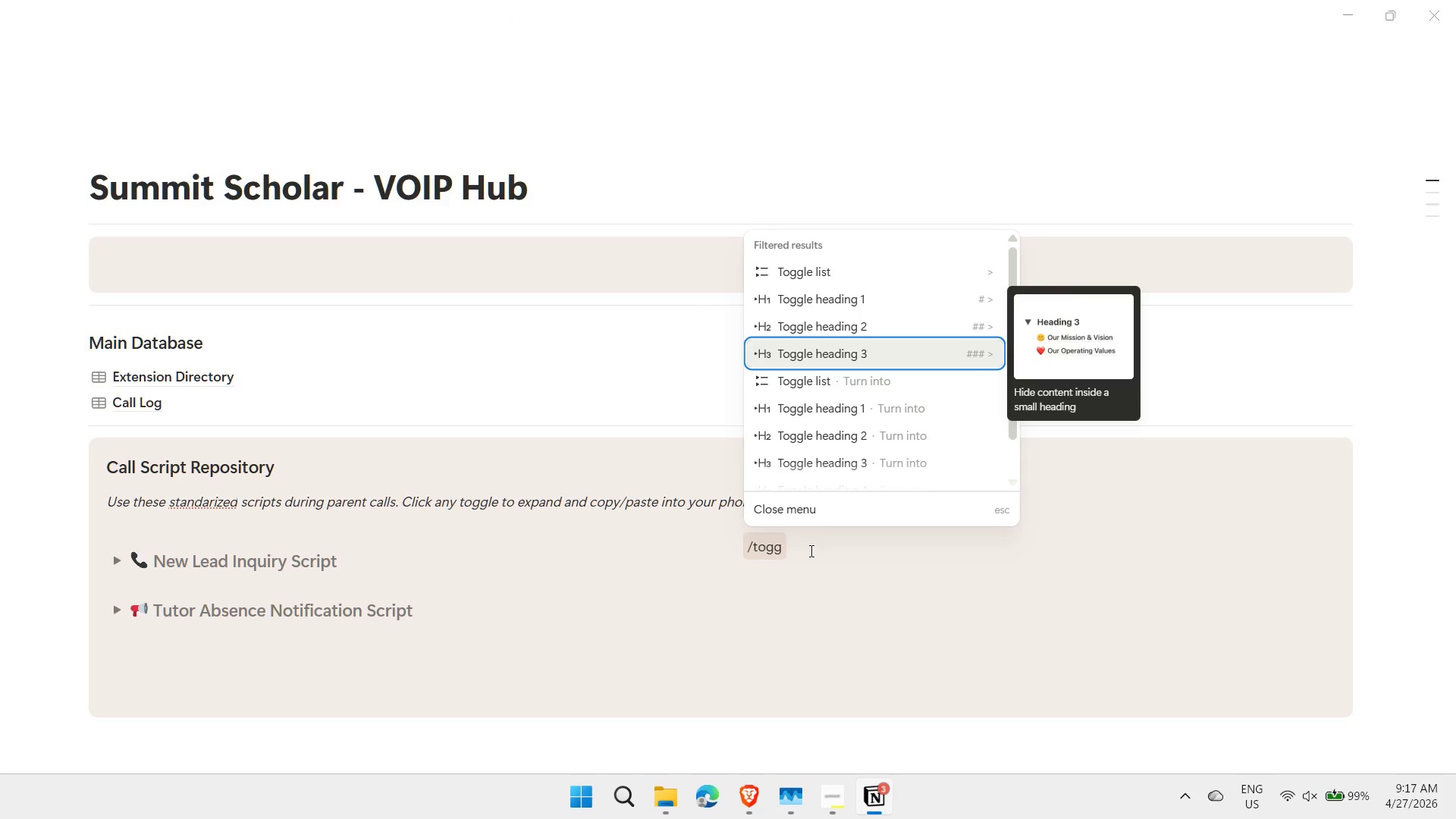 
key(Enter)
 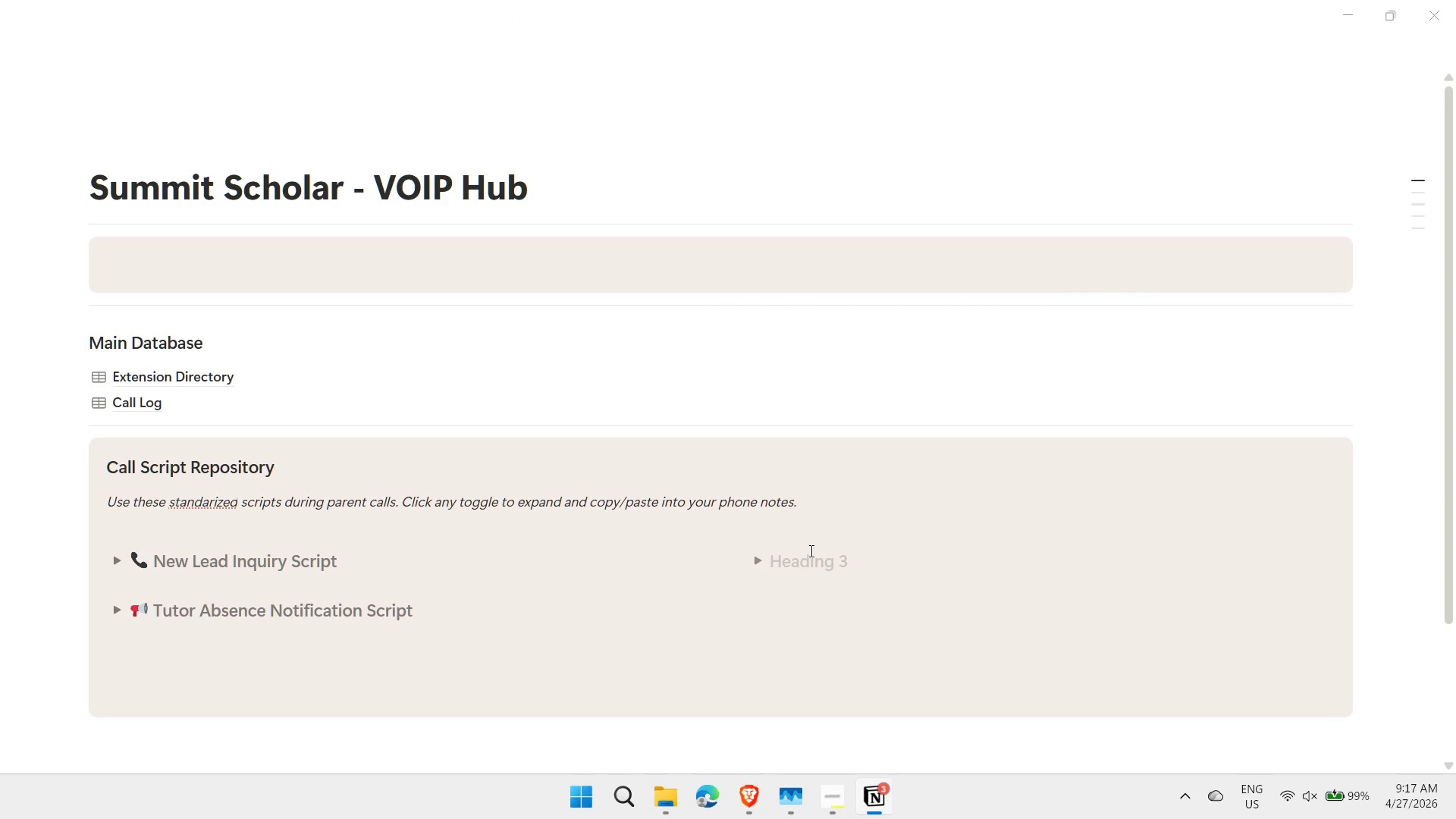 
key(Meta+MetaLeft)
 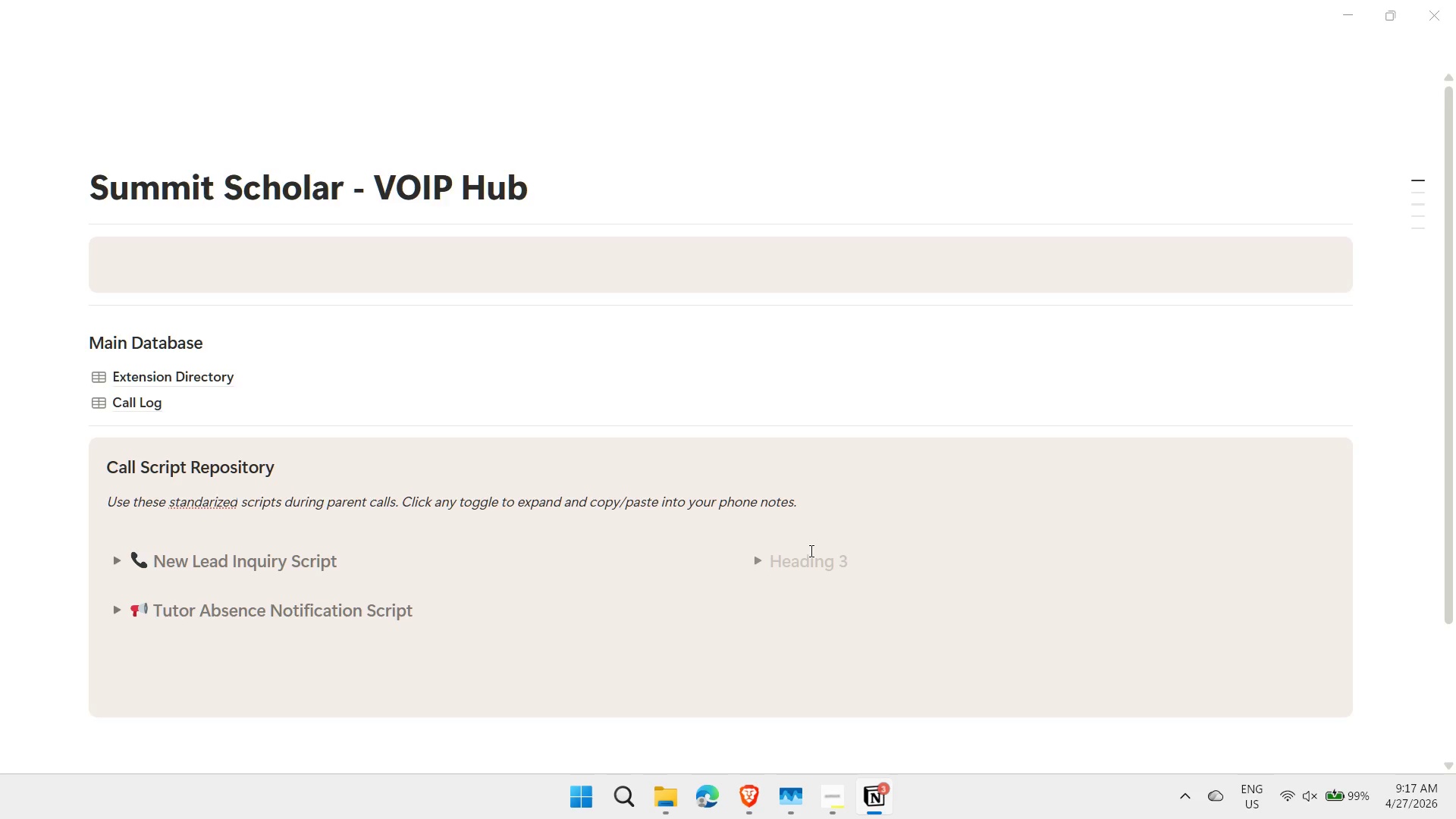 
key(Meta+Period)
 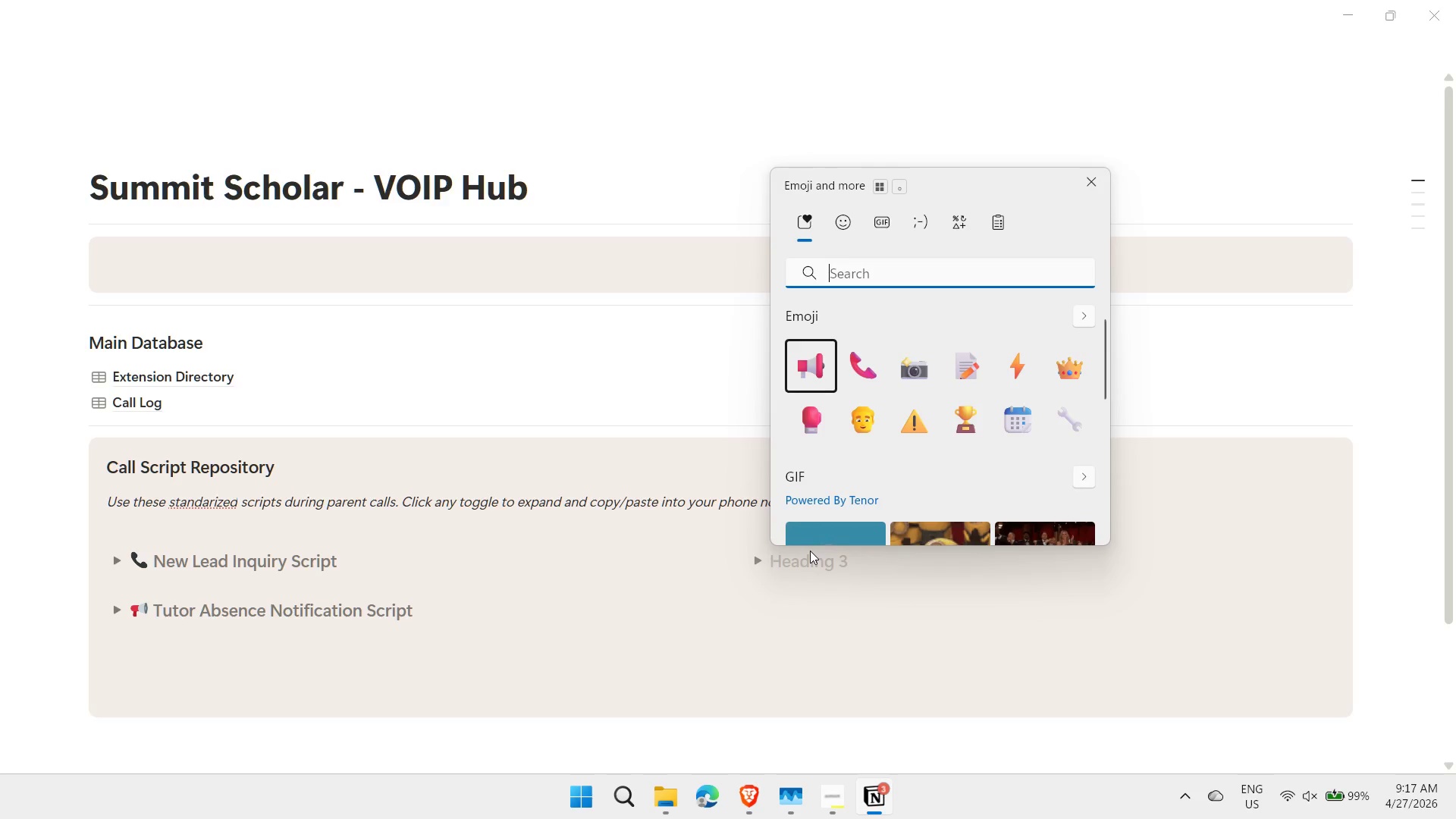 
type(money)
 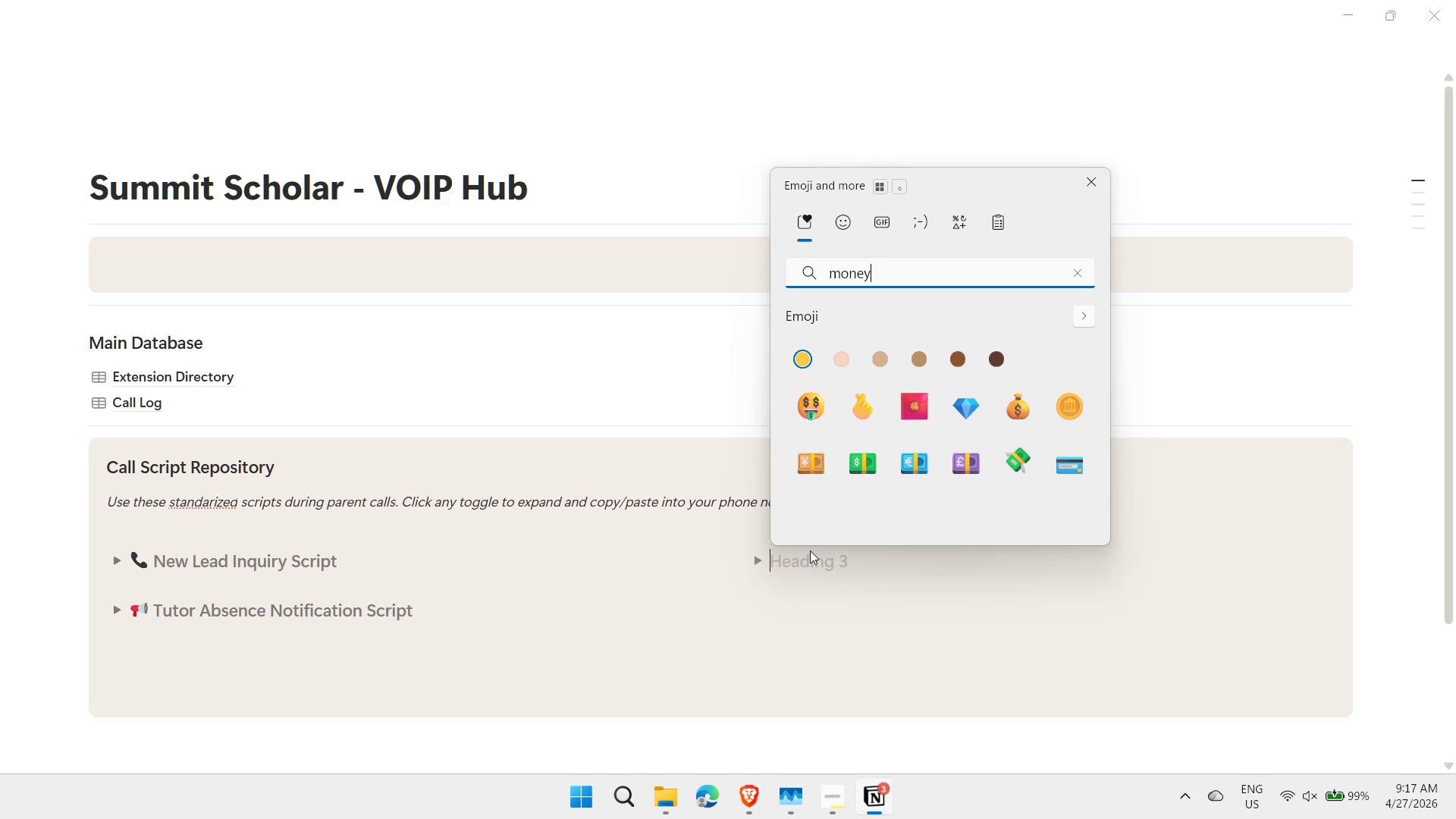 
key(ArrowDown)
 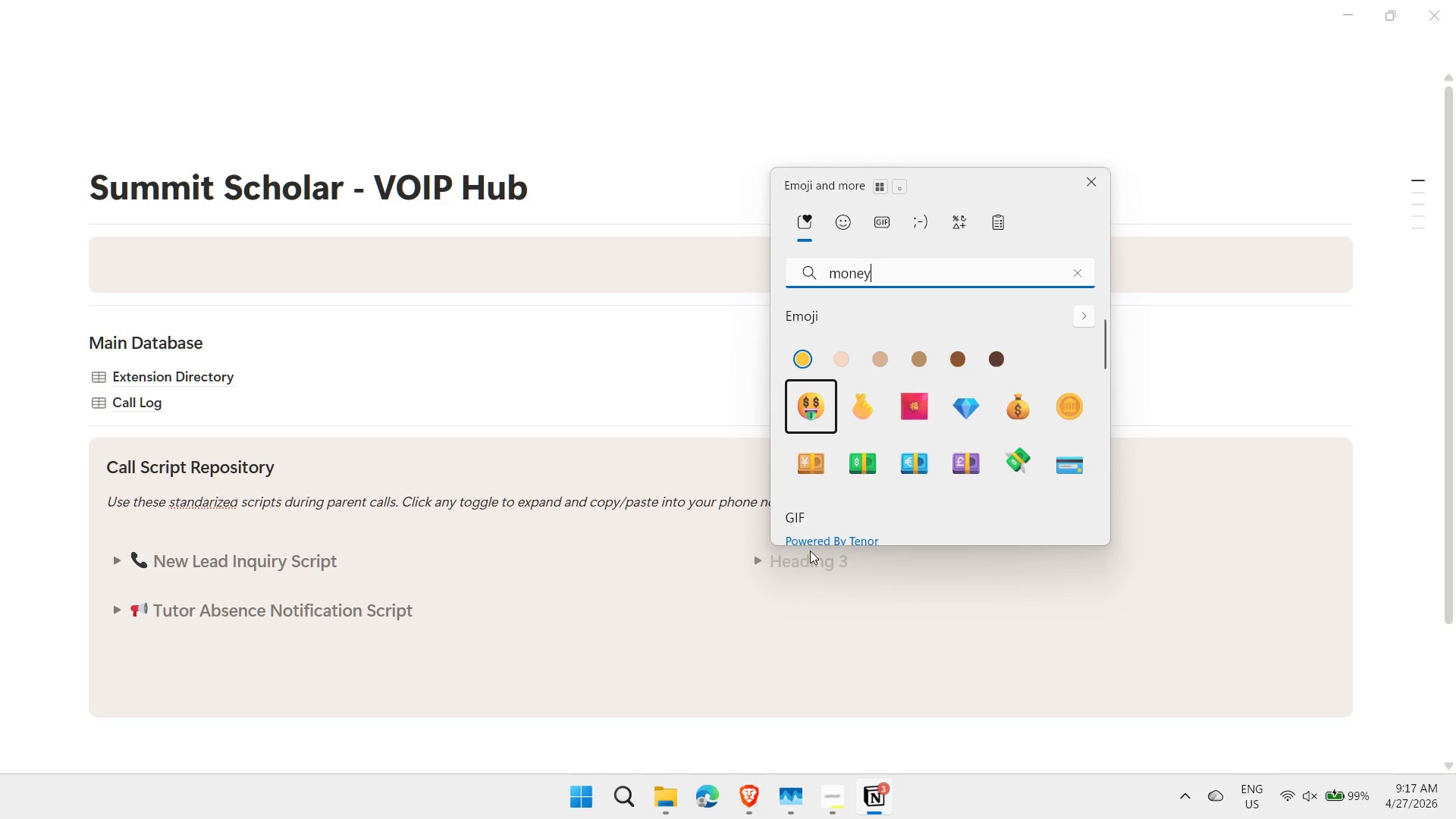 
key(ArrowRight)
 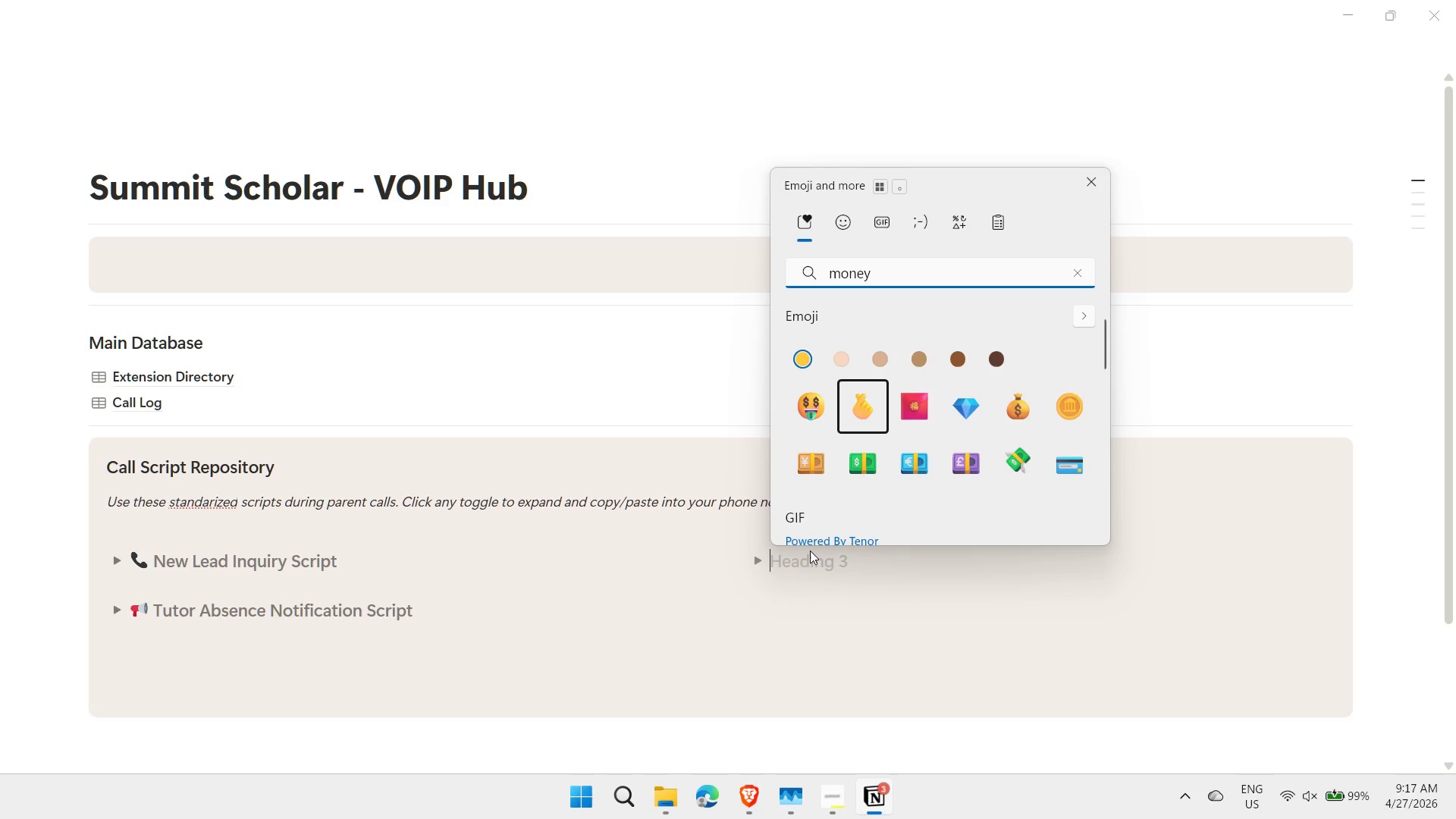 
key(ArrowRight)
 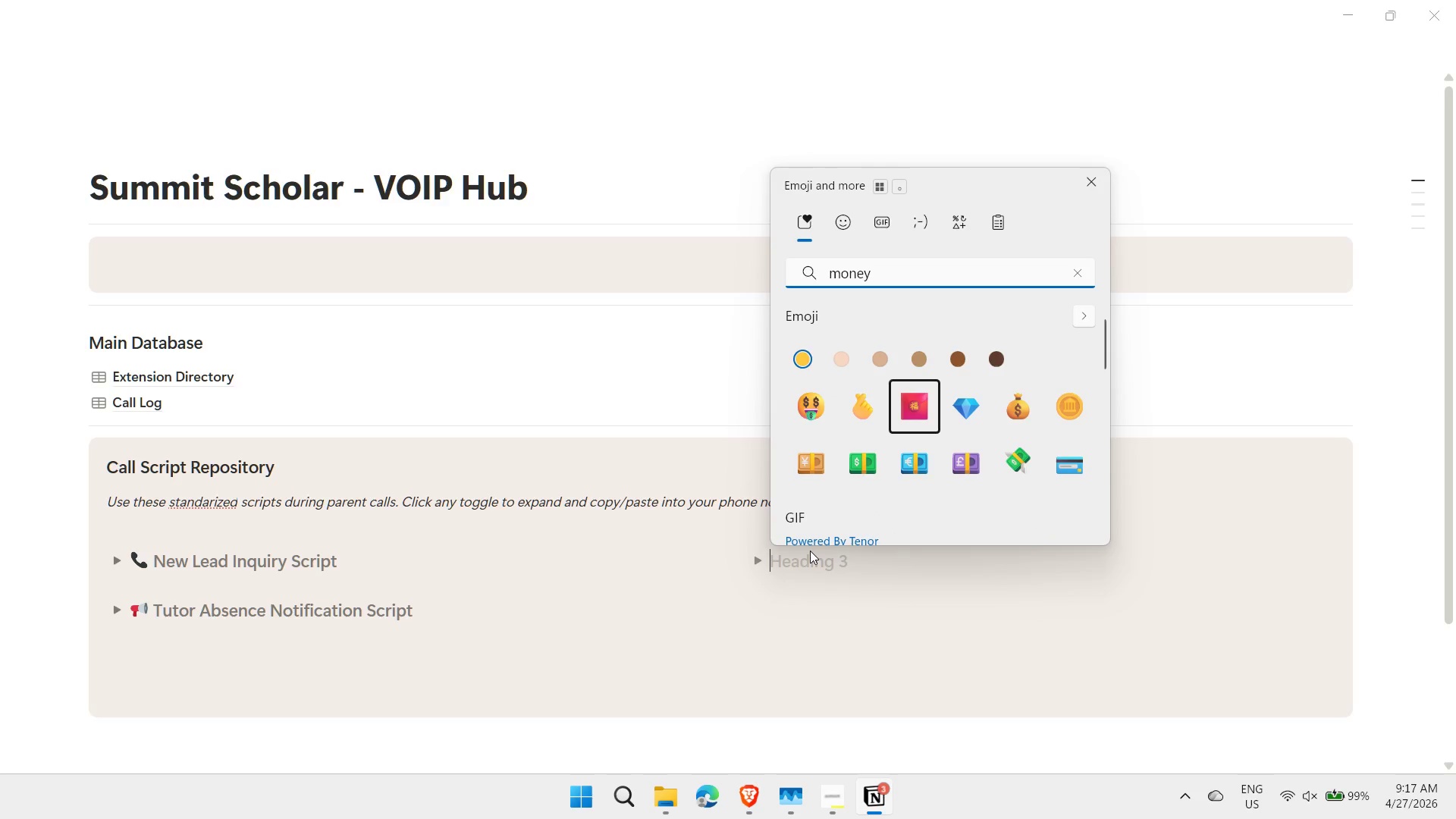 
key(ArrowRight)
 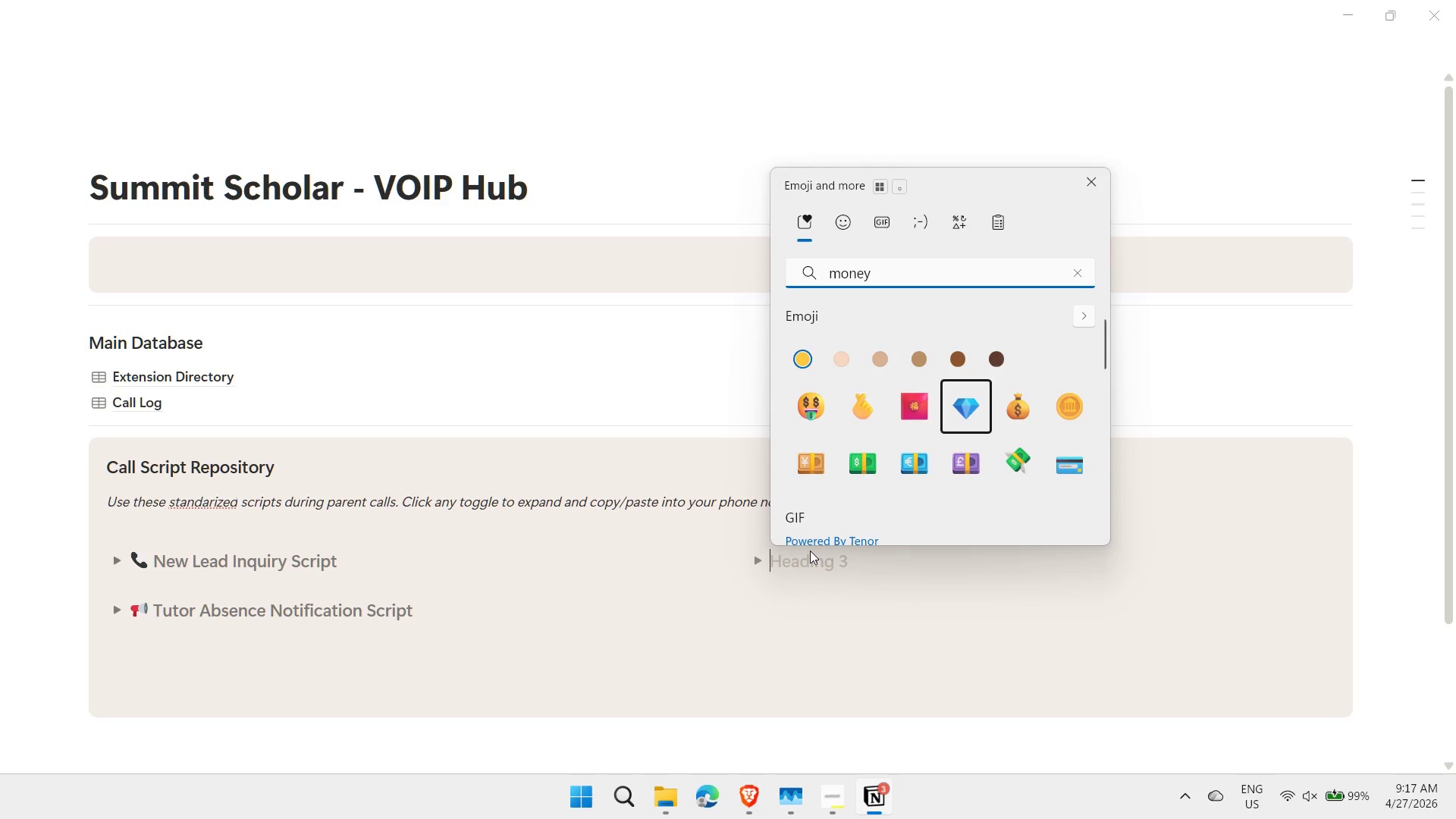 
key(ArrowRight)
 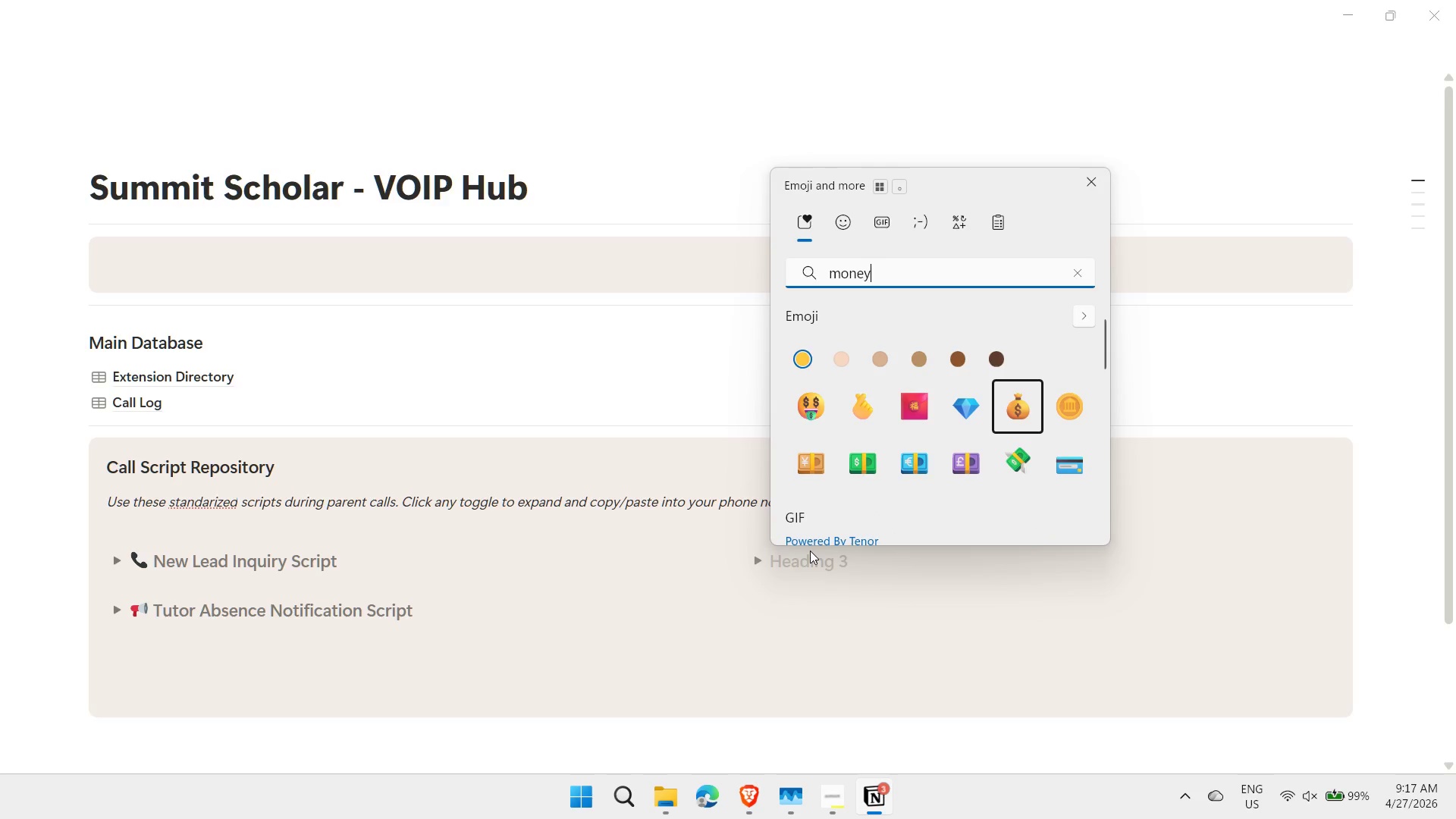 
key(Enter)
 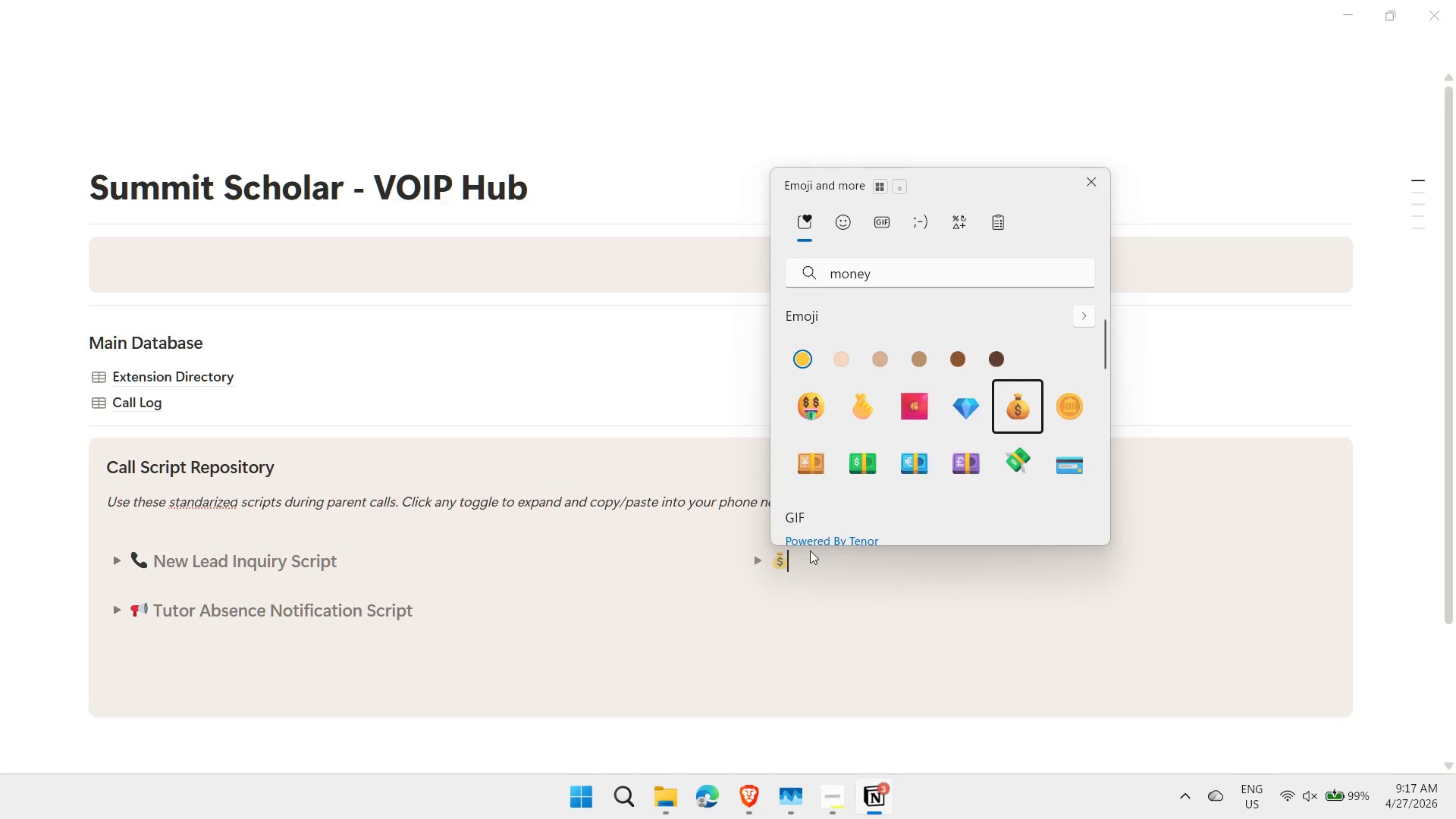 
type( Payment Processing s)
key(Backspace)
type(Script)
 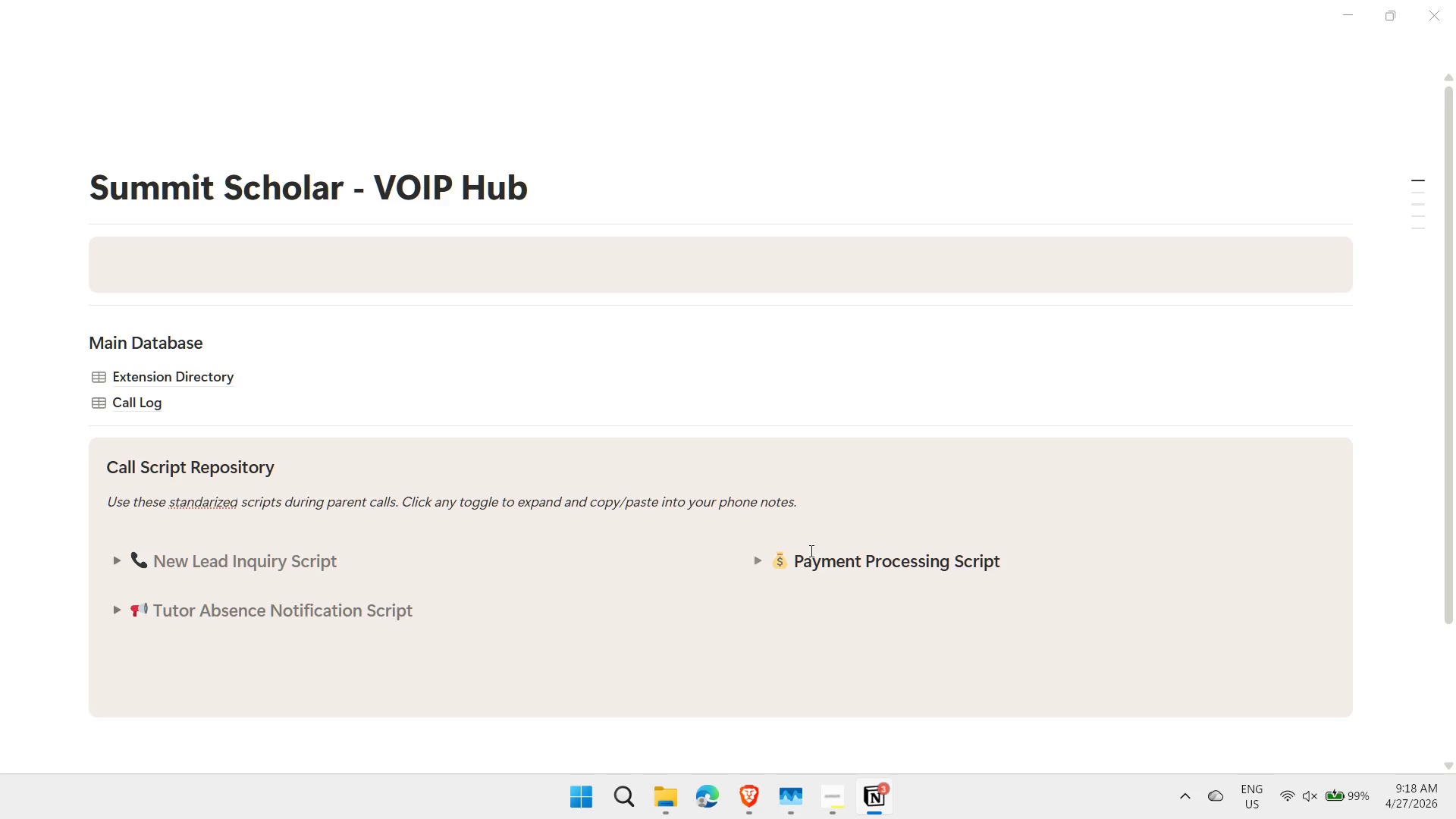 
key(Enter)
 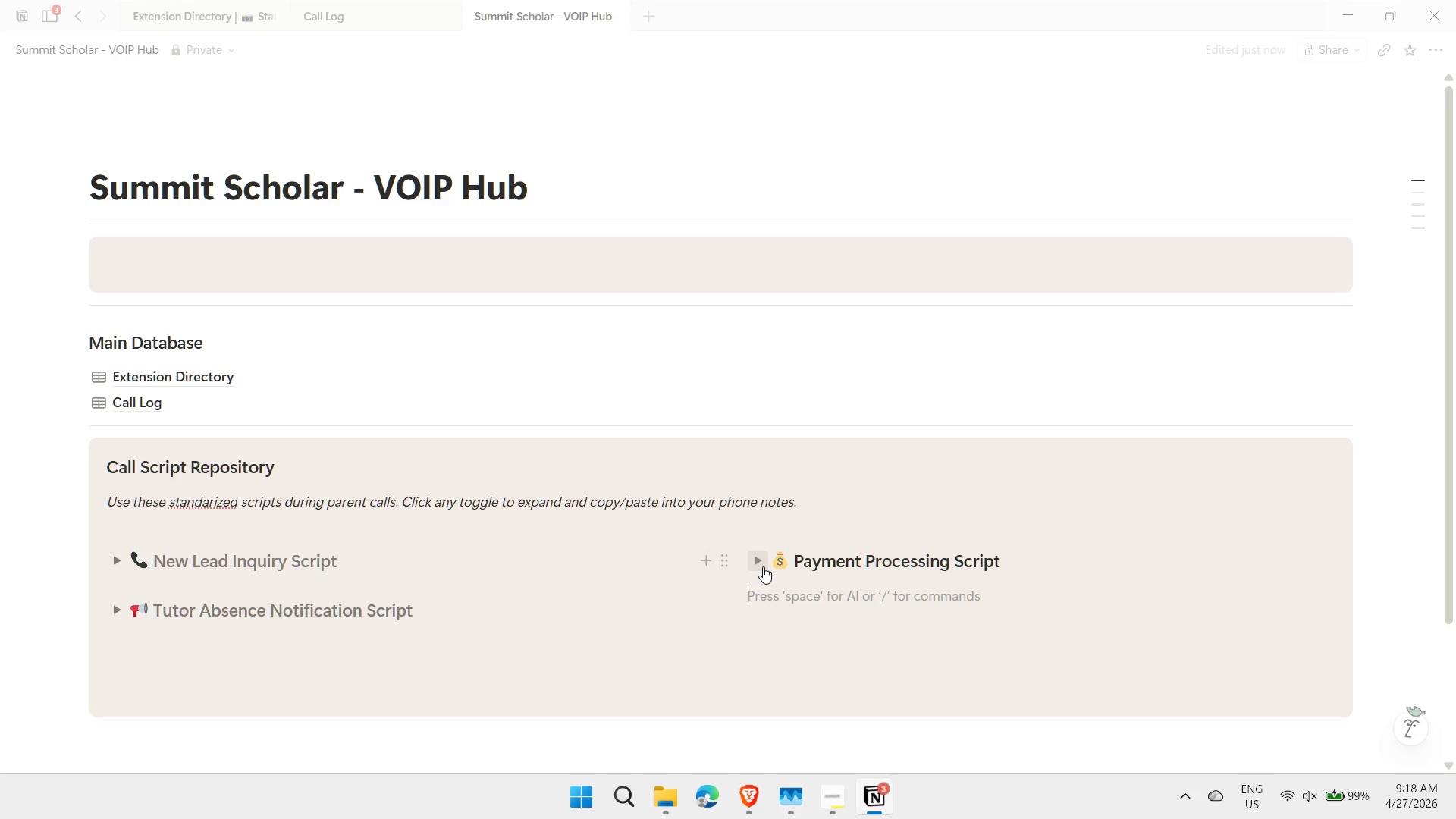 
left_click([763, 564])
 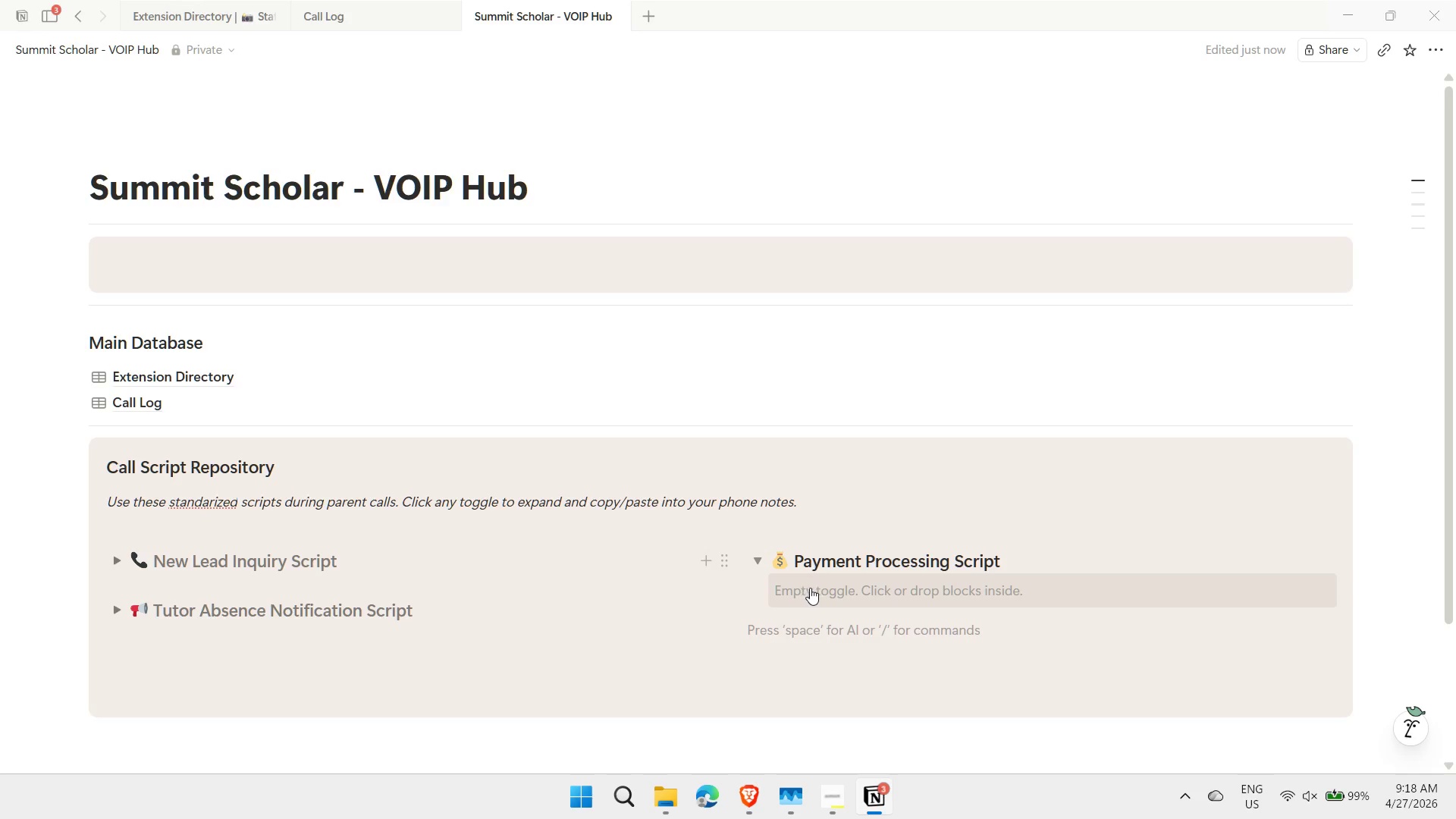 
left_click([810, 588])
 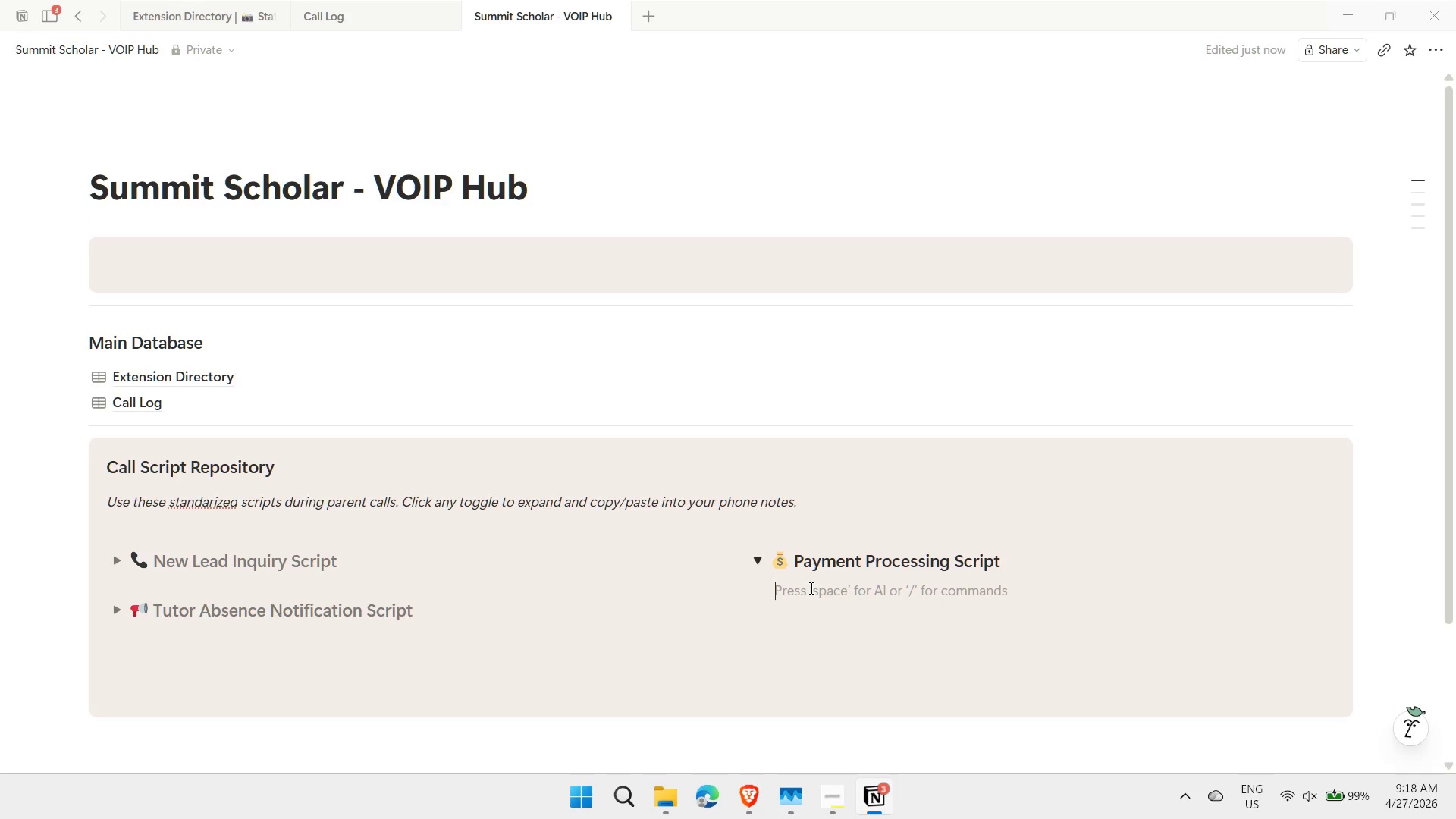 
key(Shift+ShiftRight)
 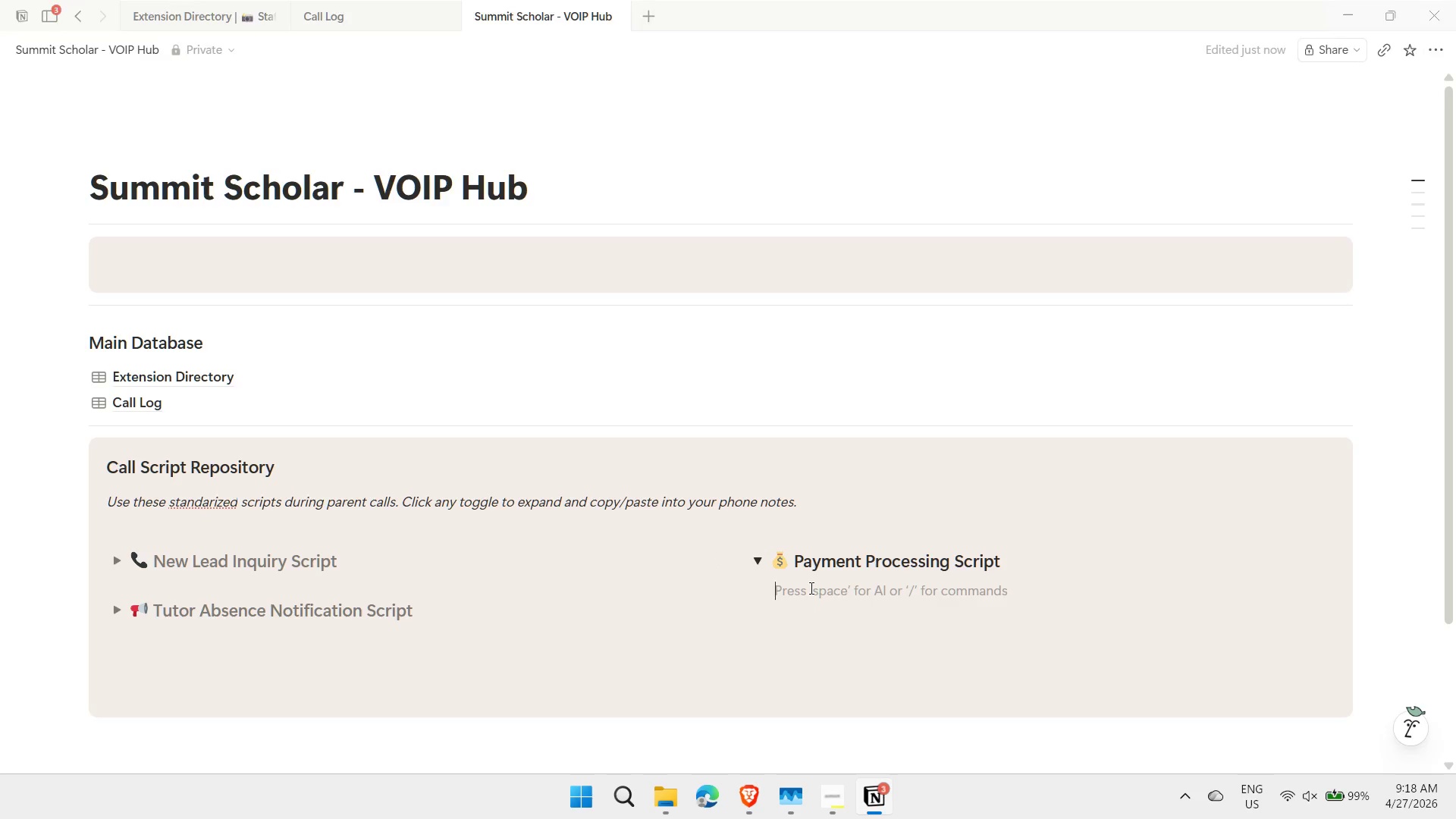 
key(Shift+Quote)
 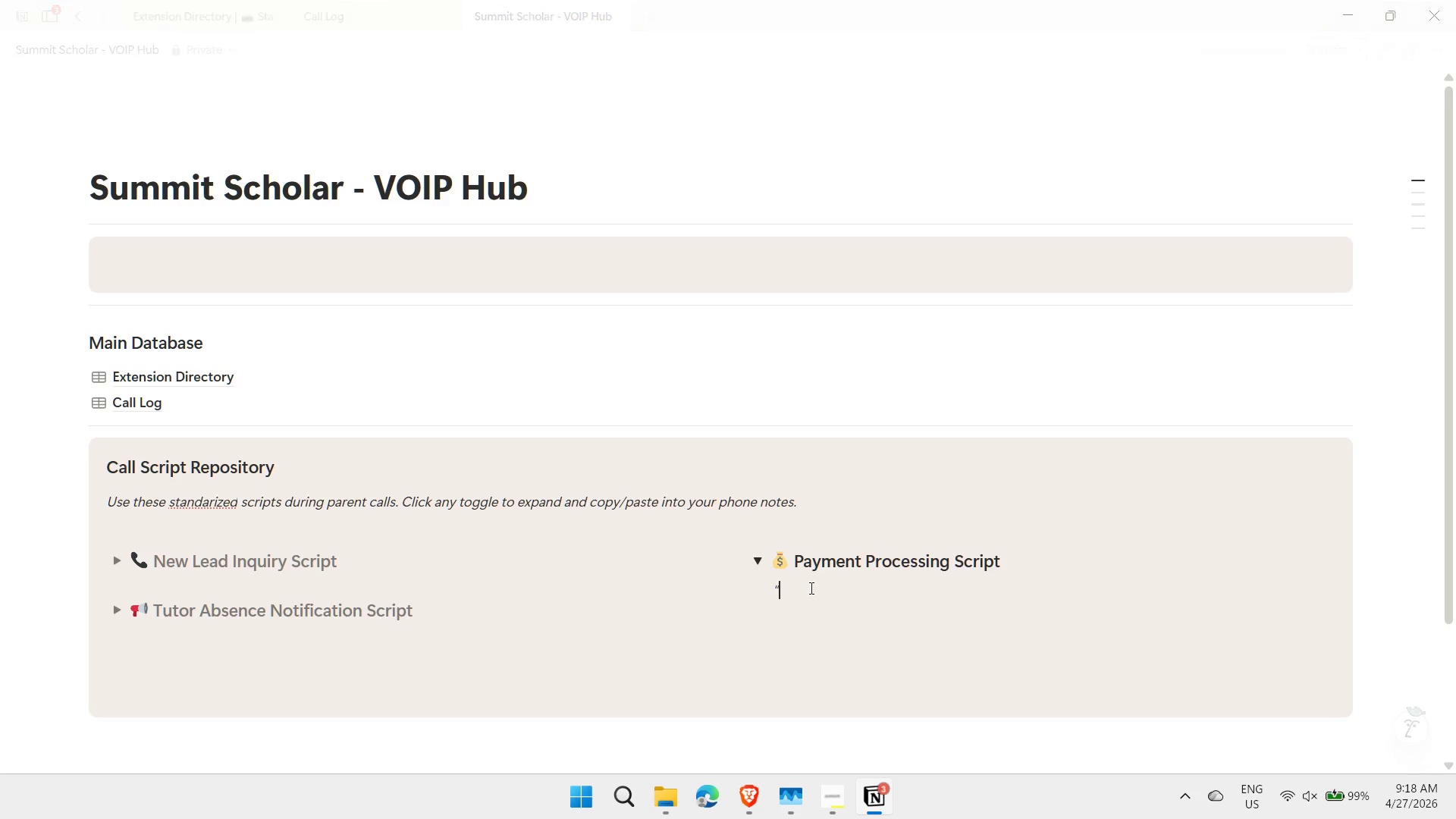 
key(Control+ControlLeft)
 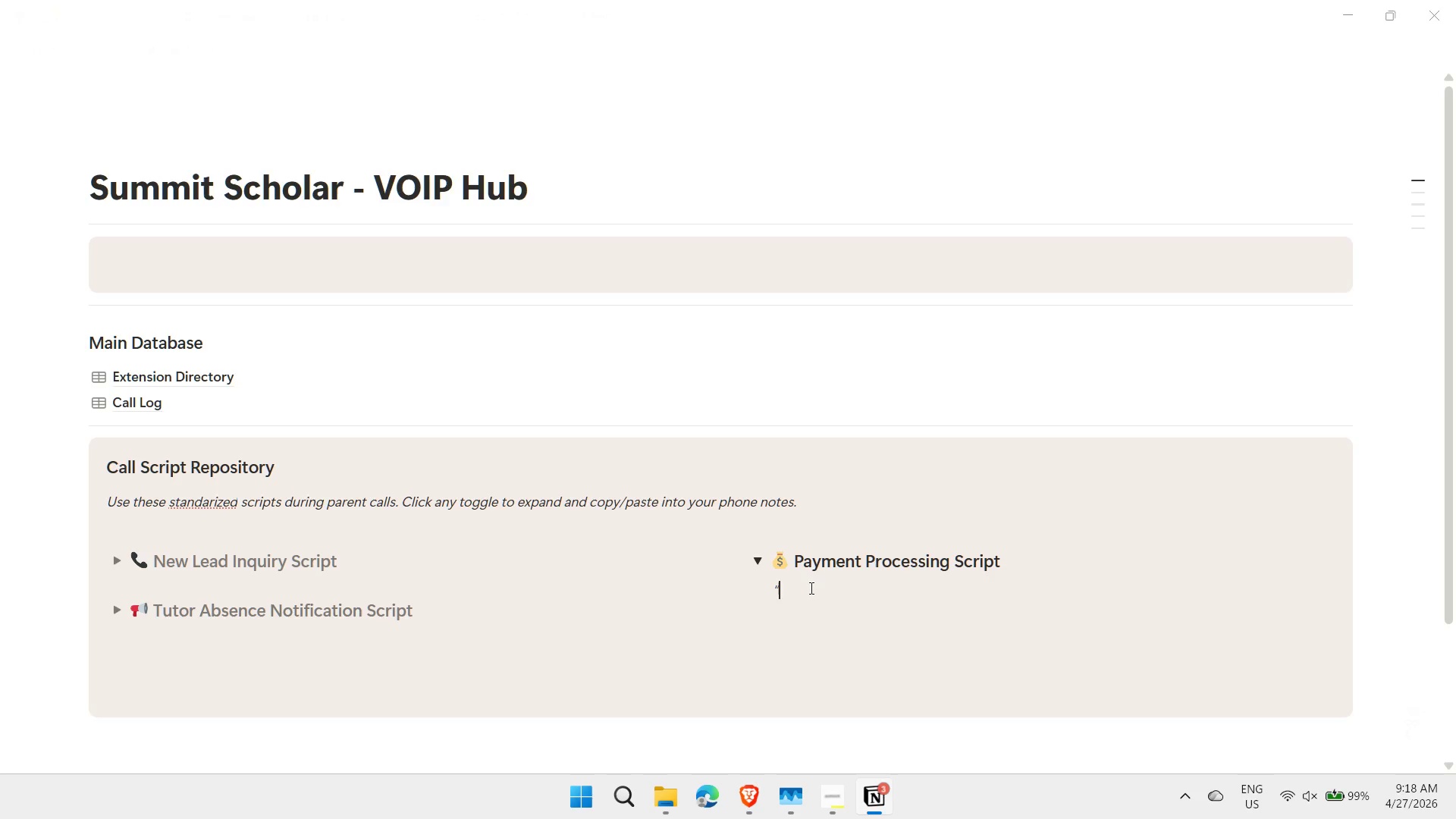 
key(Control+I)
 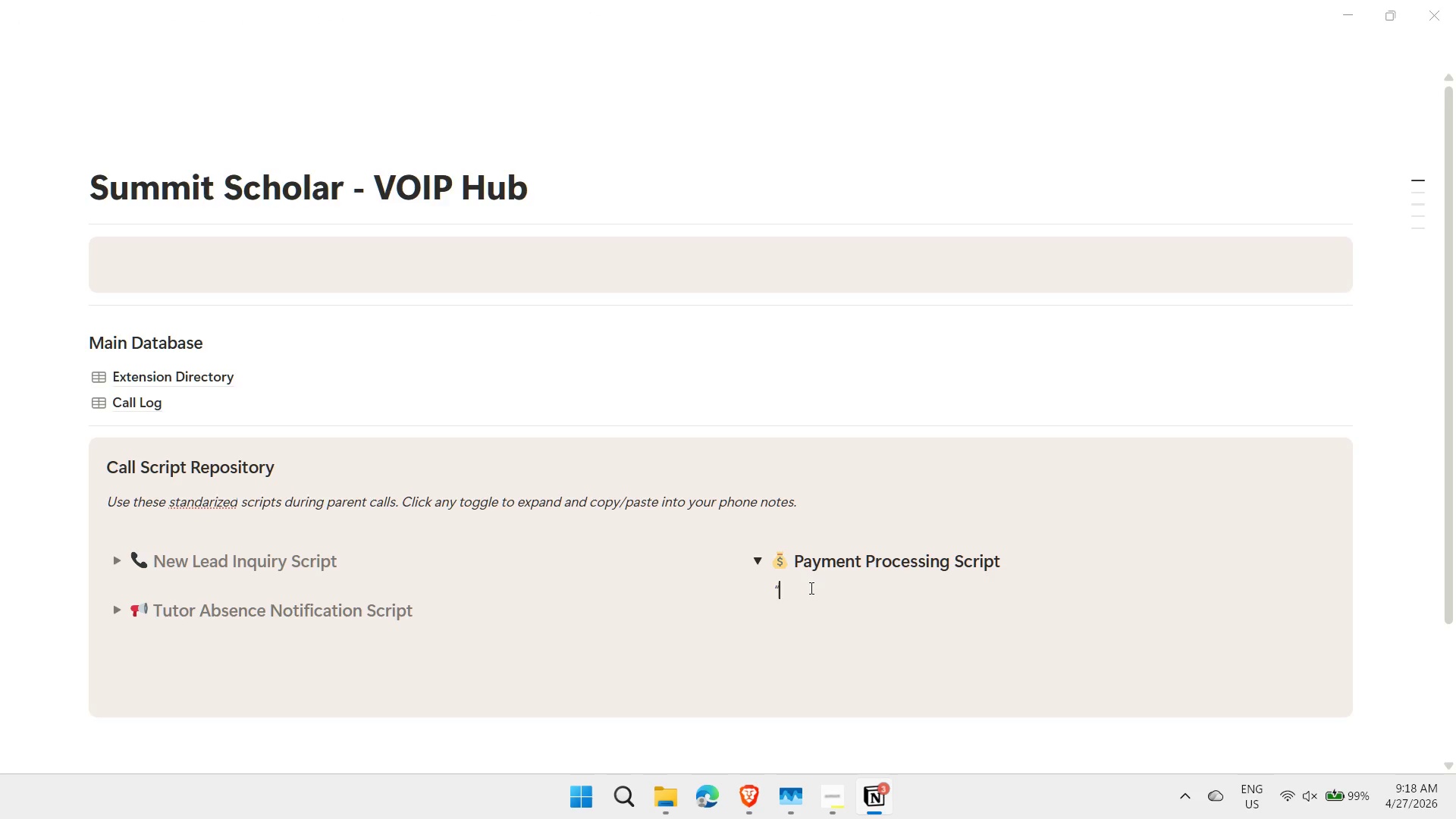 
type(Hi, Thi )
key(Backspace)
key(Backspace)
key(Backspace)
key(Backspace)
type(this is [Name] )
 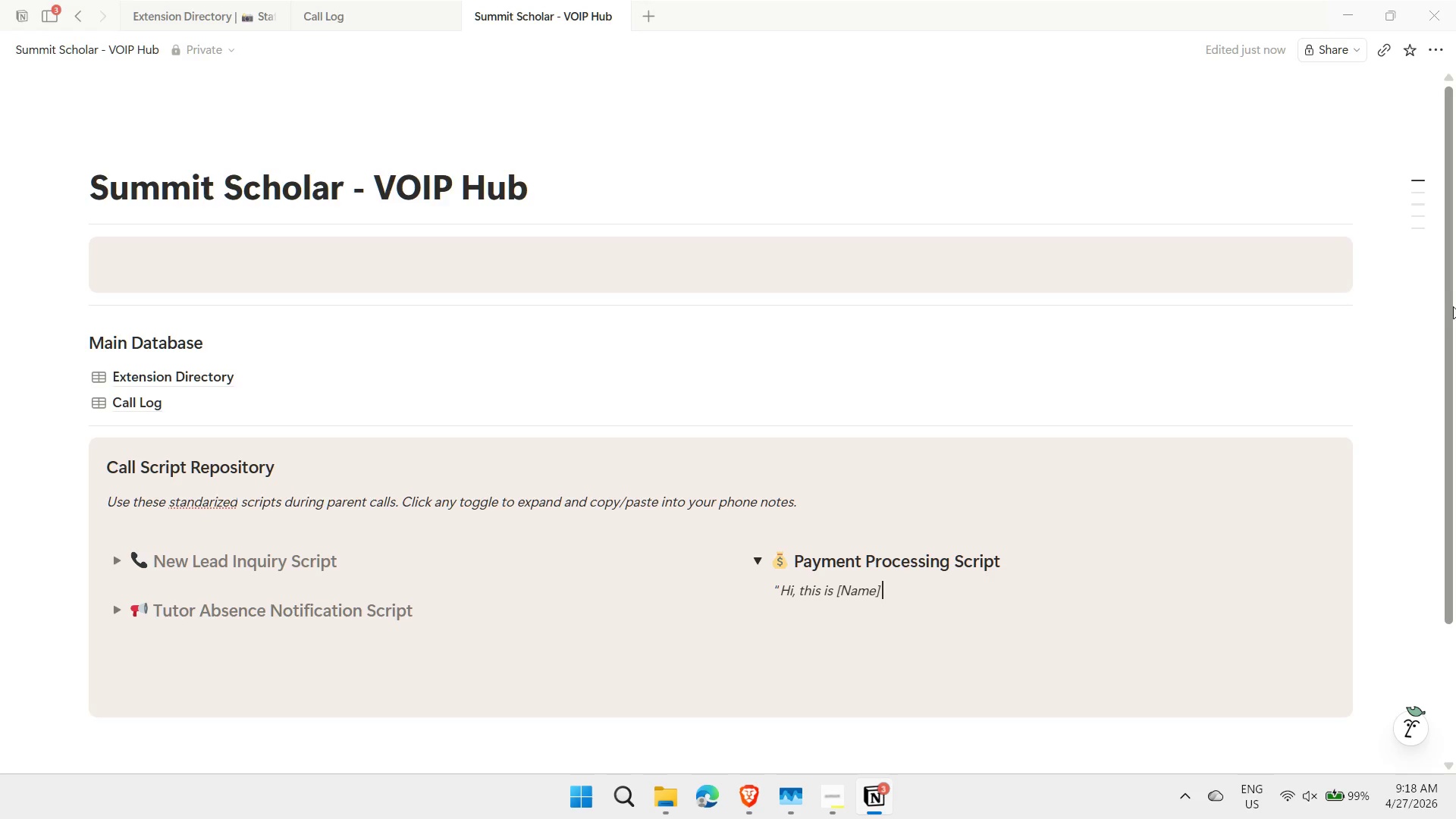 
left_click_drag(start_coordinate=[1448, 310], to_coordinate=[1448, 479])
 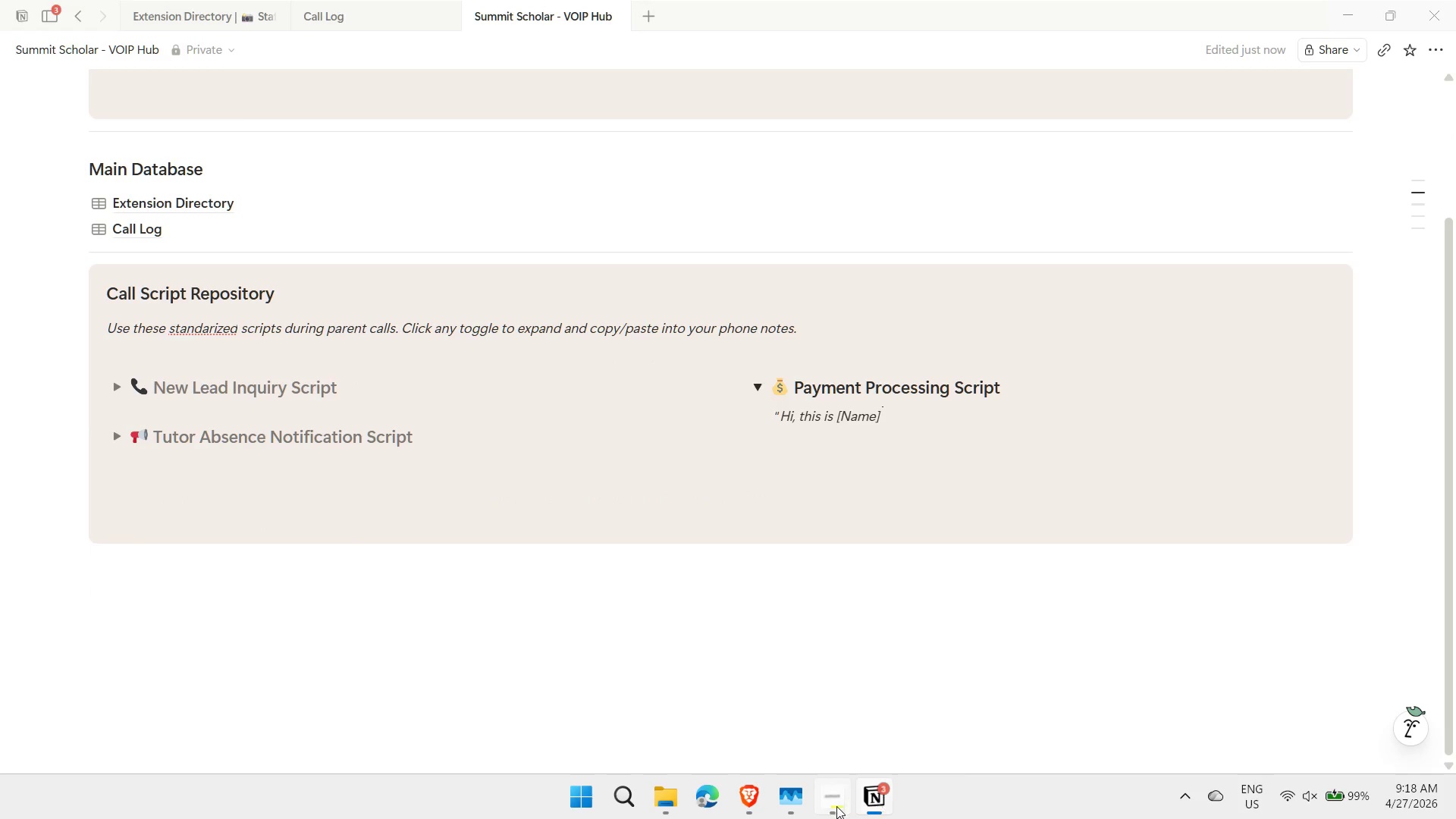 
left_click([833, 806])